 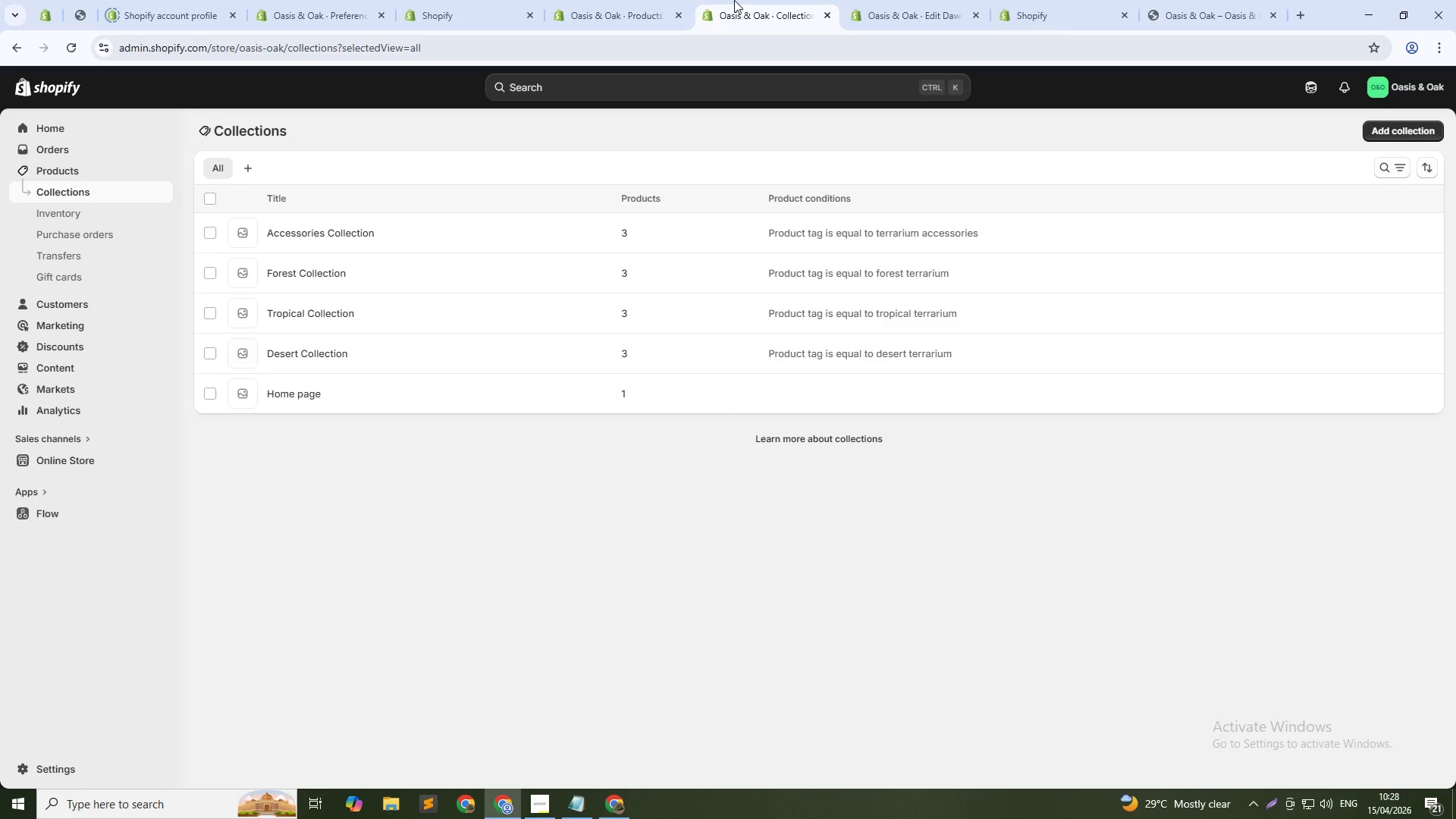 
mouse_move([676, 12])
 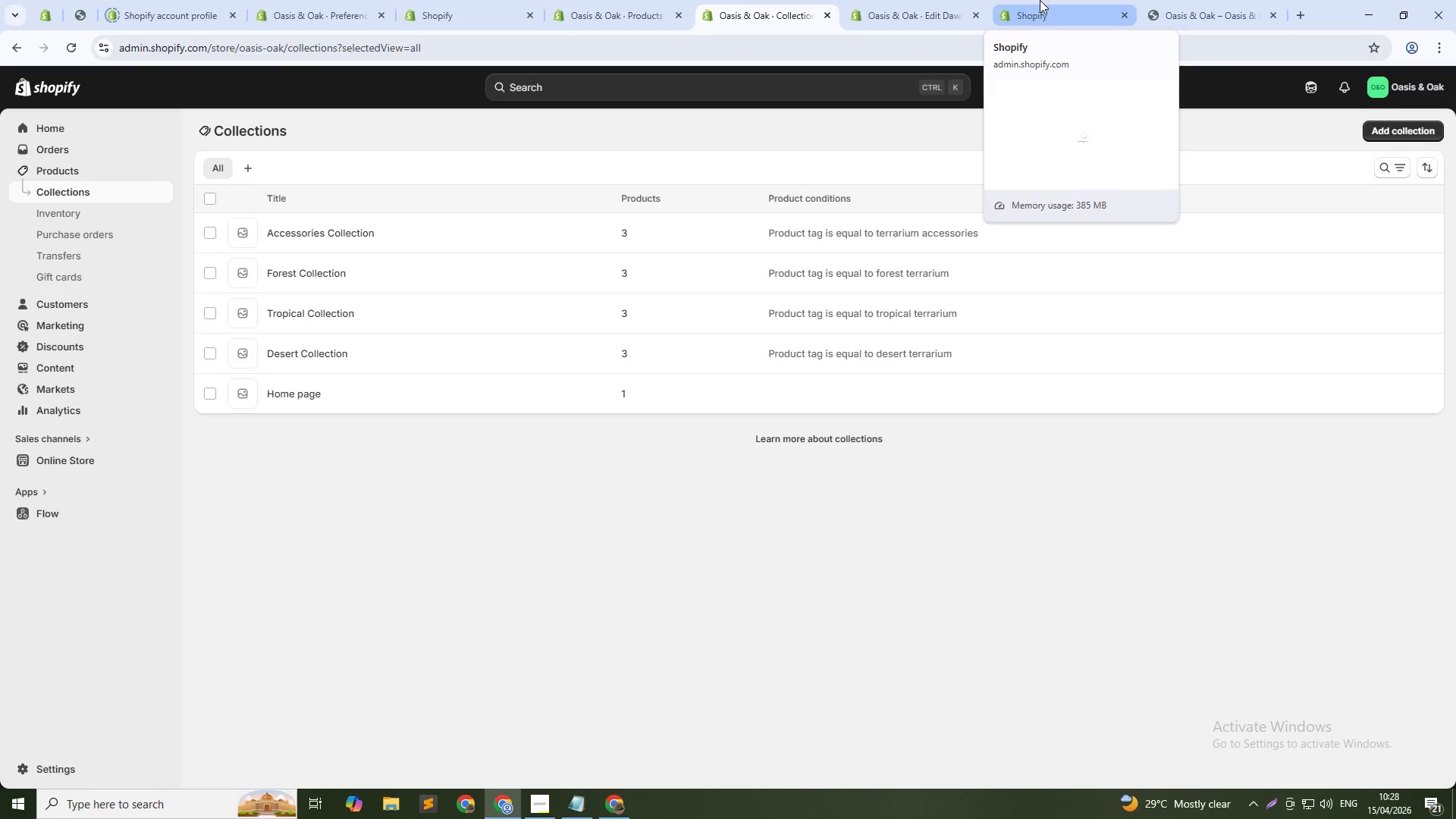 
left_click([1028, 0])
 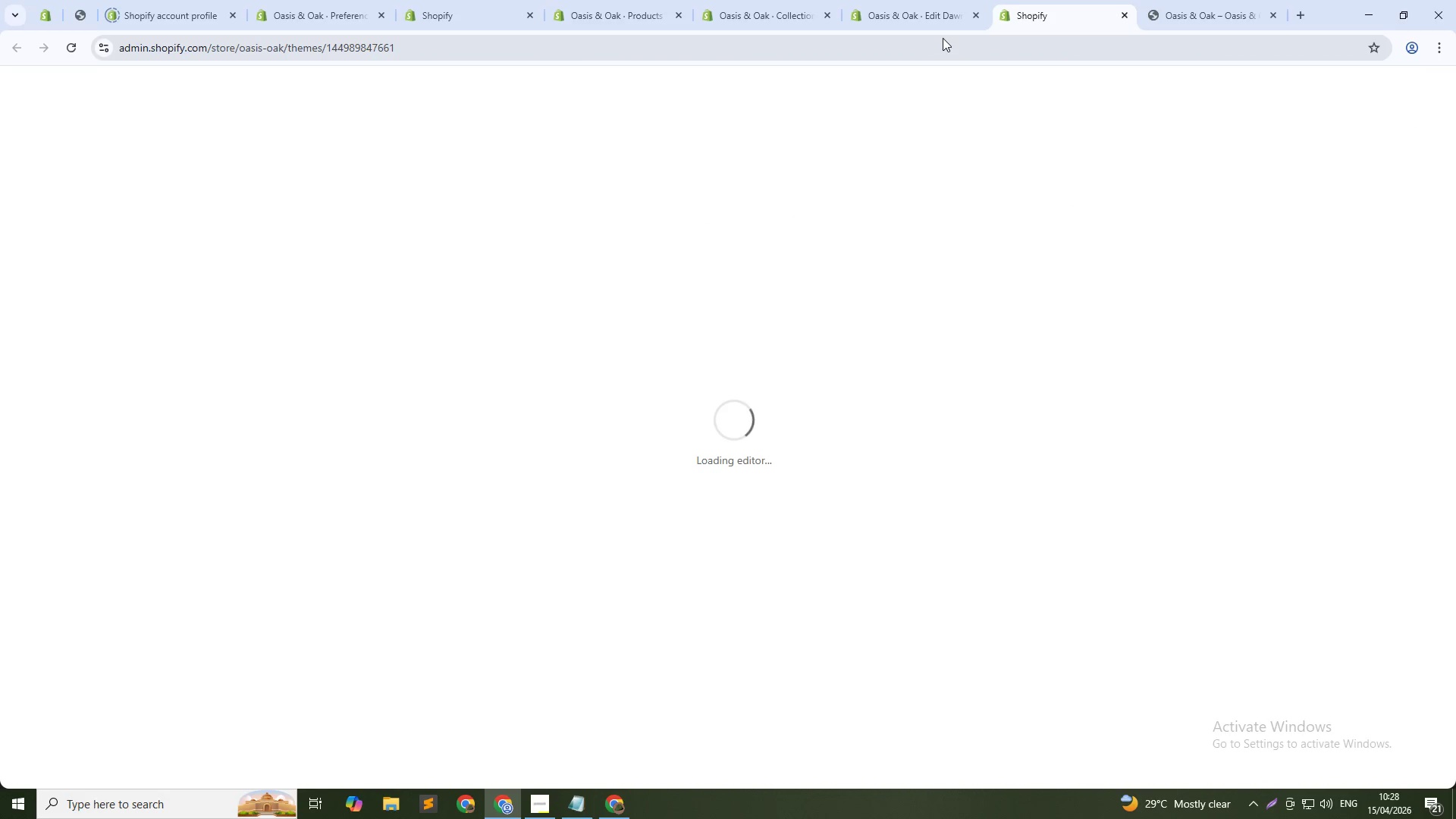 
left_click([943, 38])
 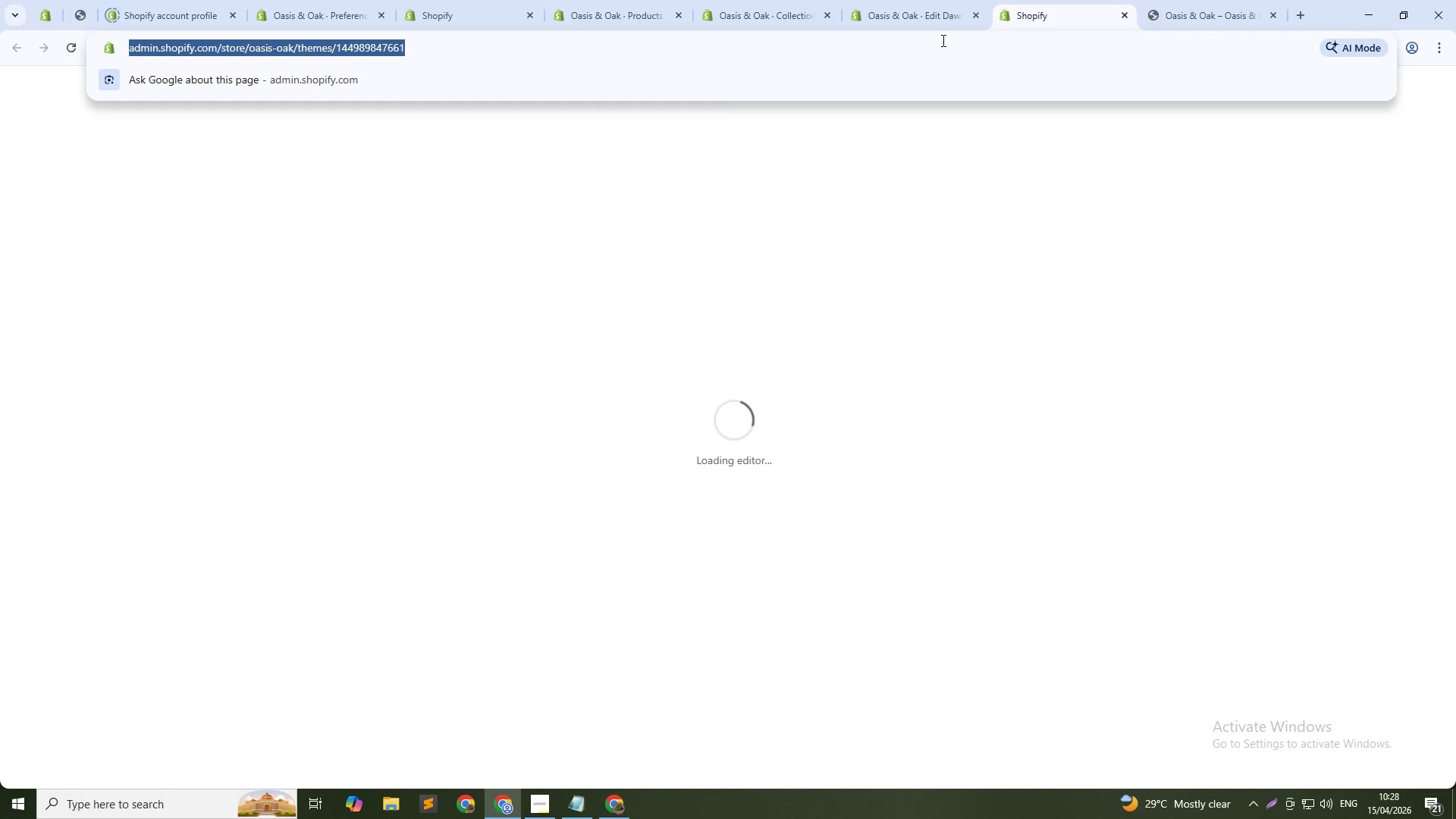 
key(NumpadEnter)
 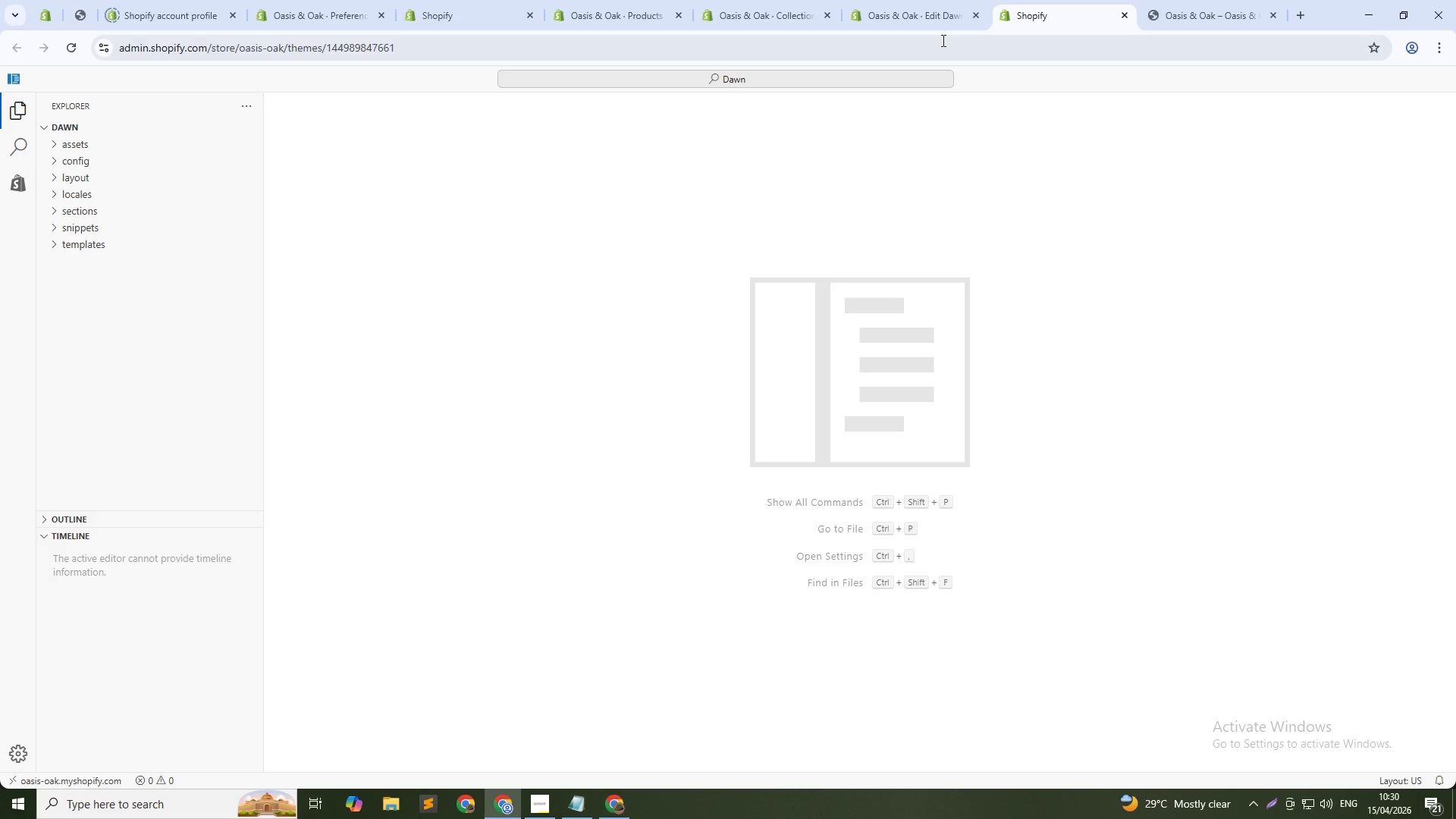 
wait(122.17)
 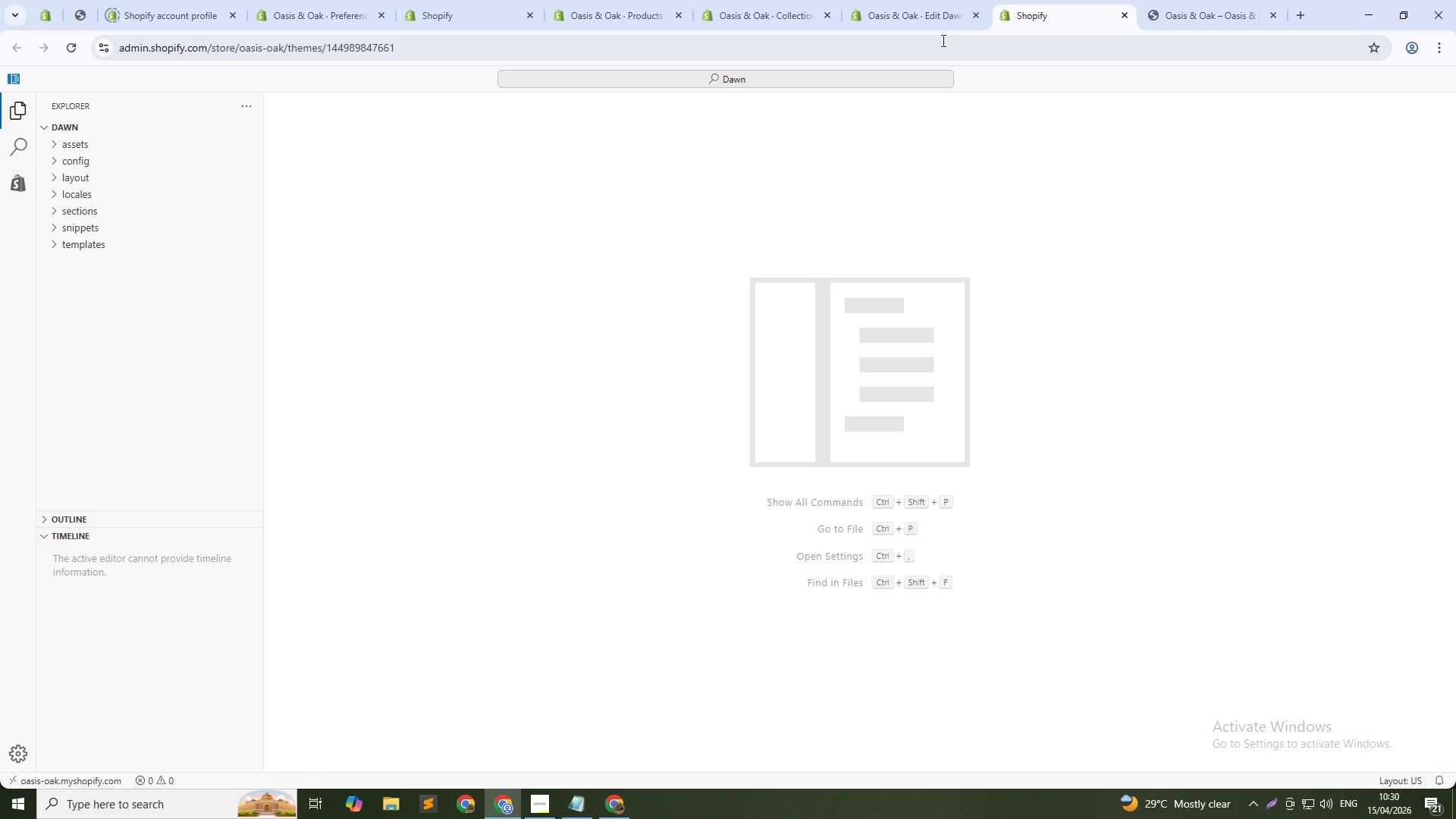 
left_click([574, 69])
 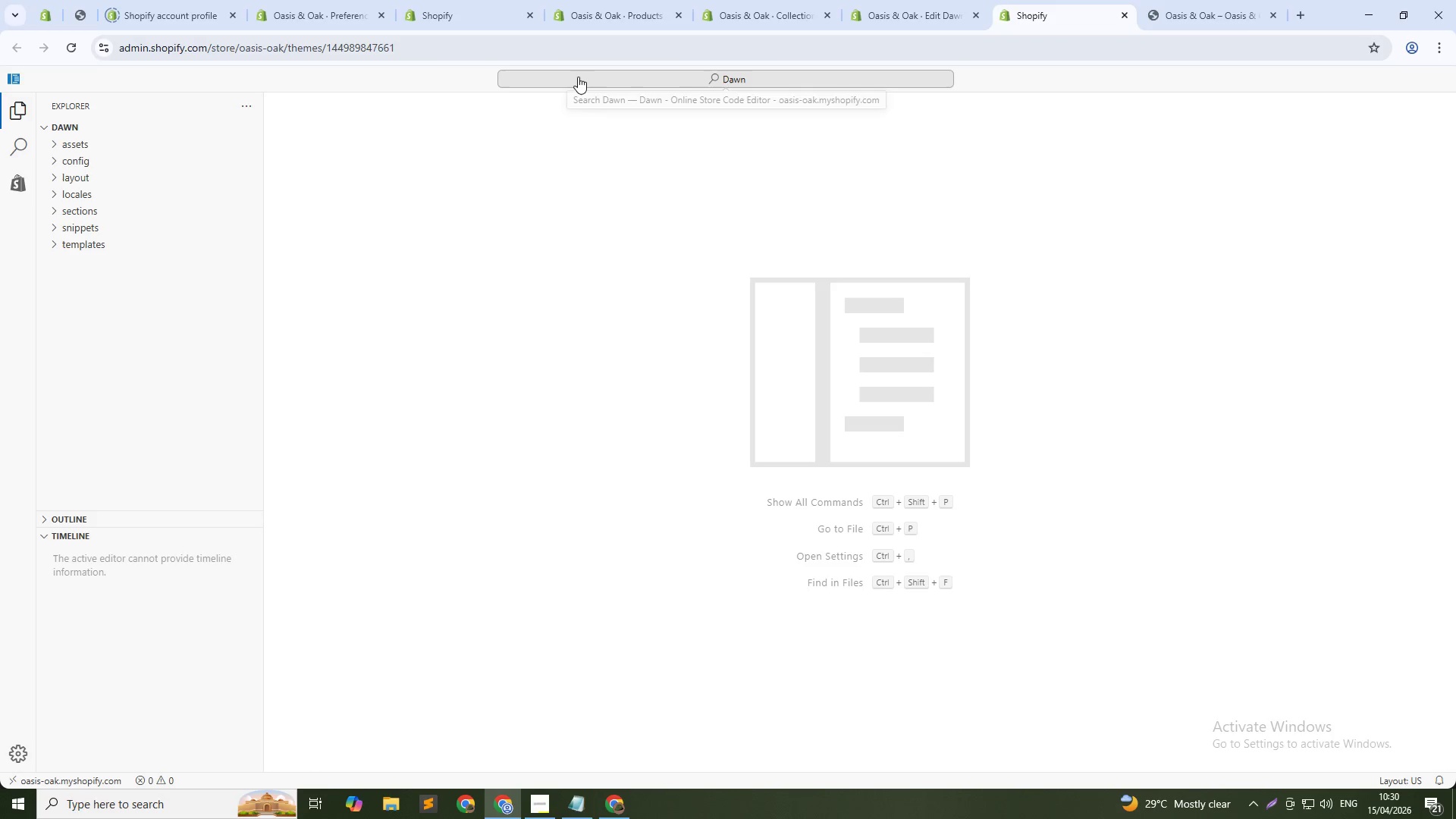 
left_click([578, 77])
 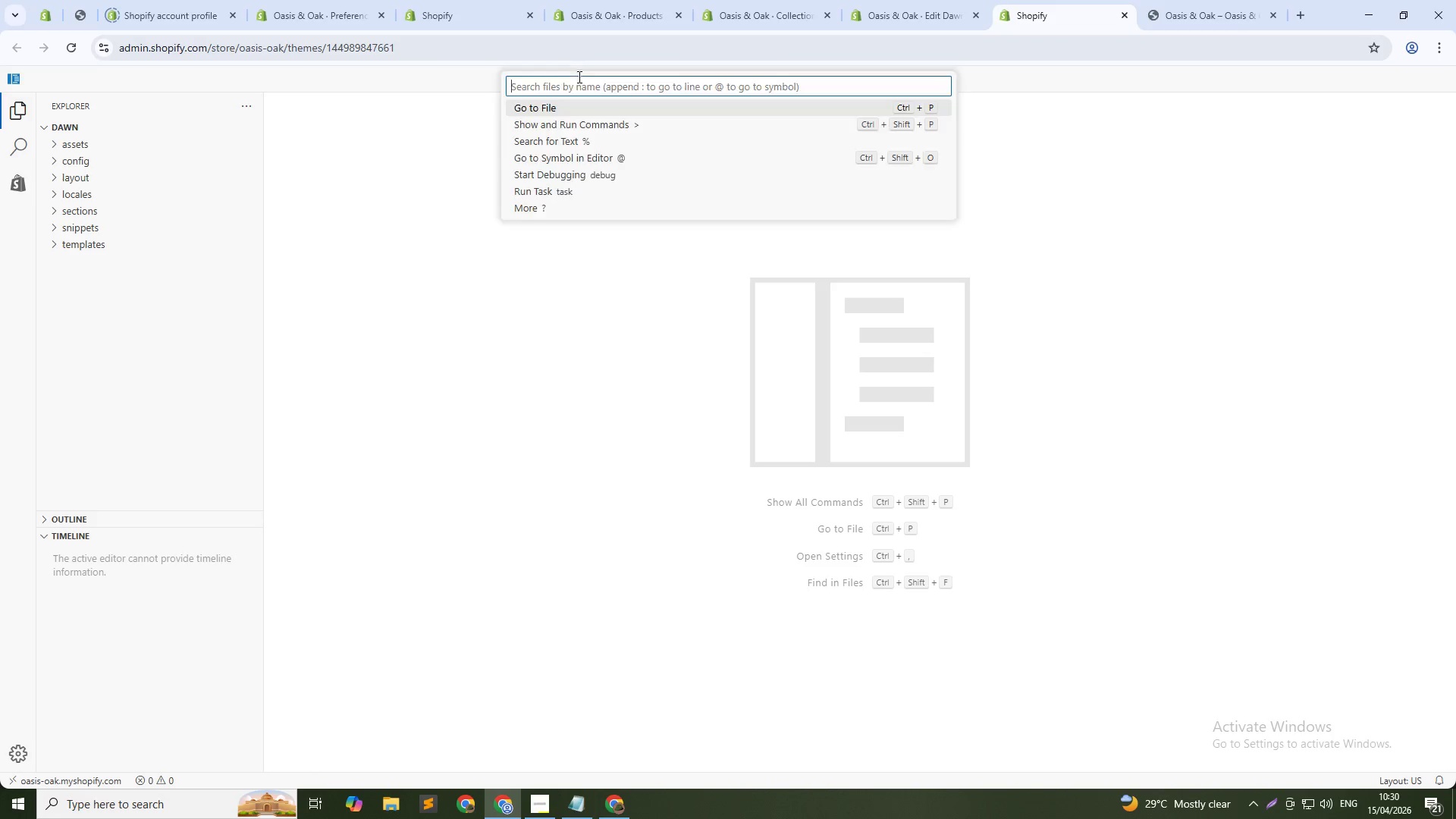 
type(base)
key(NumpadEnter)
 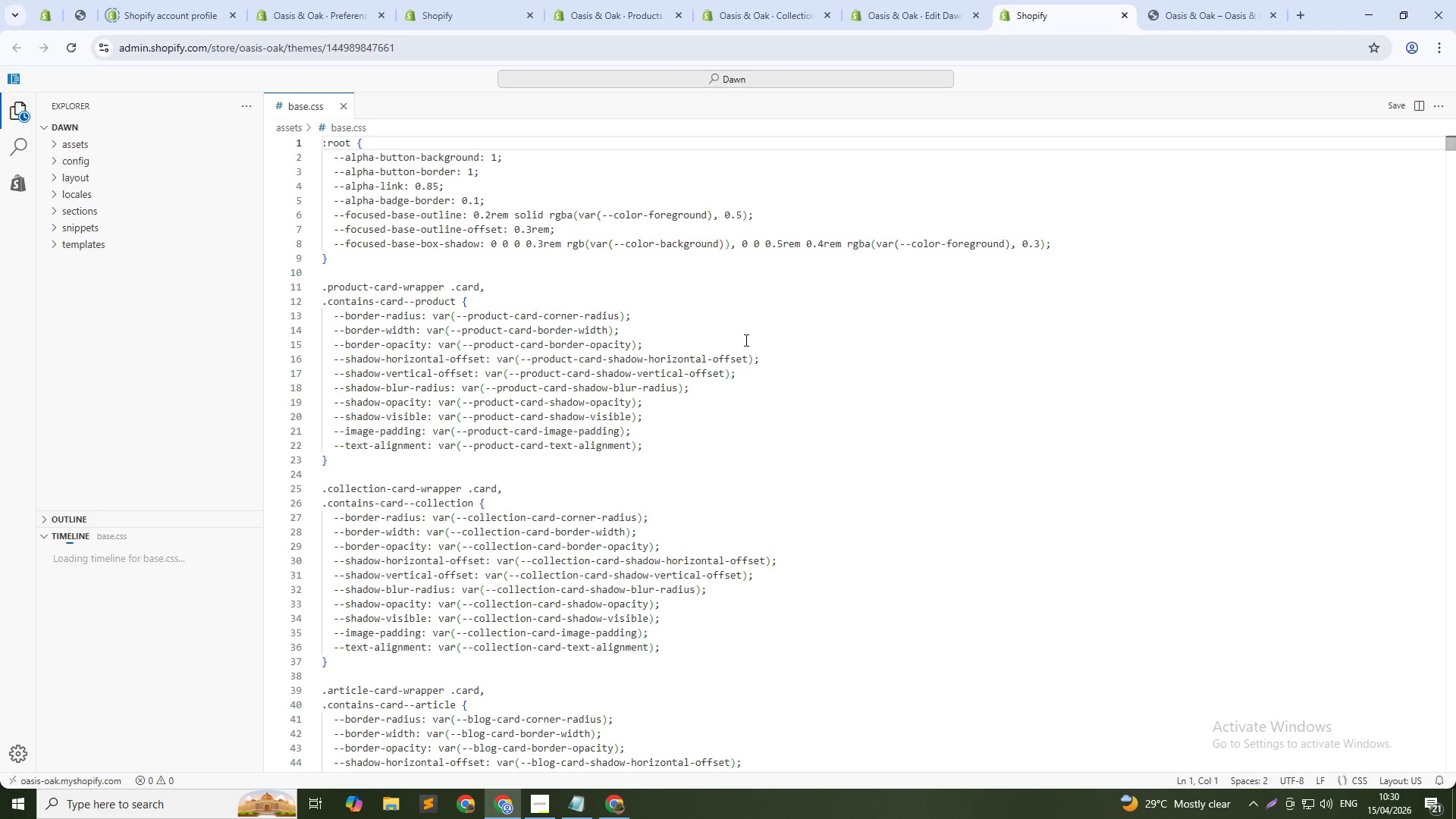 
left_click([749, 340])
 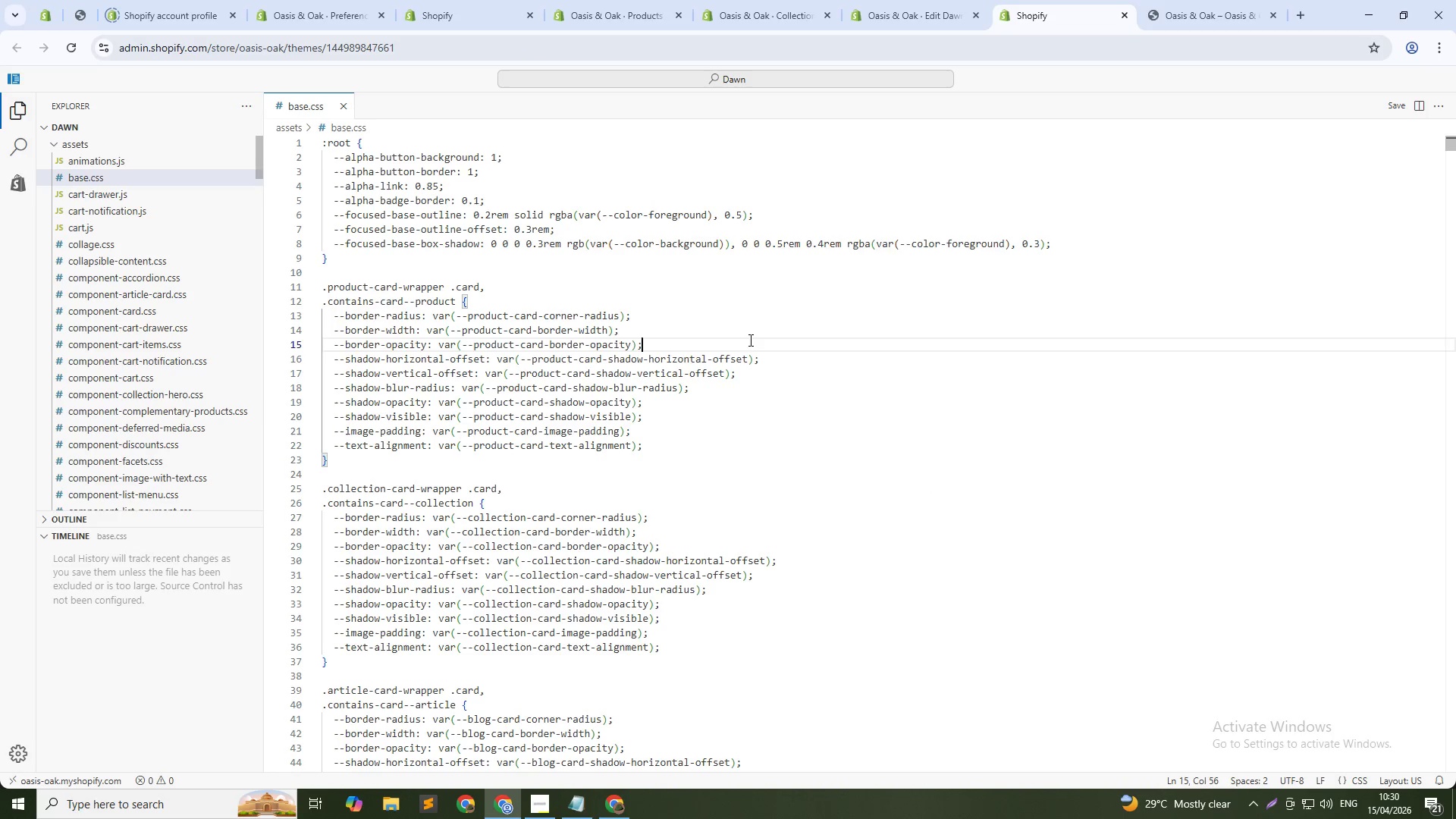 
hold_key(key=ControlLeft, duration=0.88)
 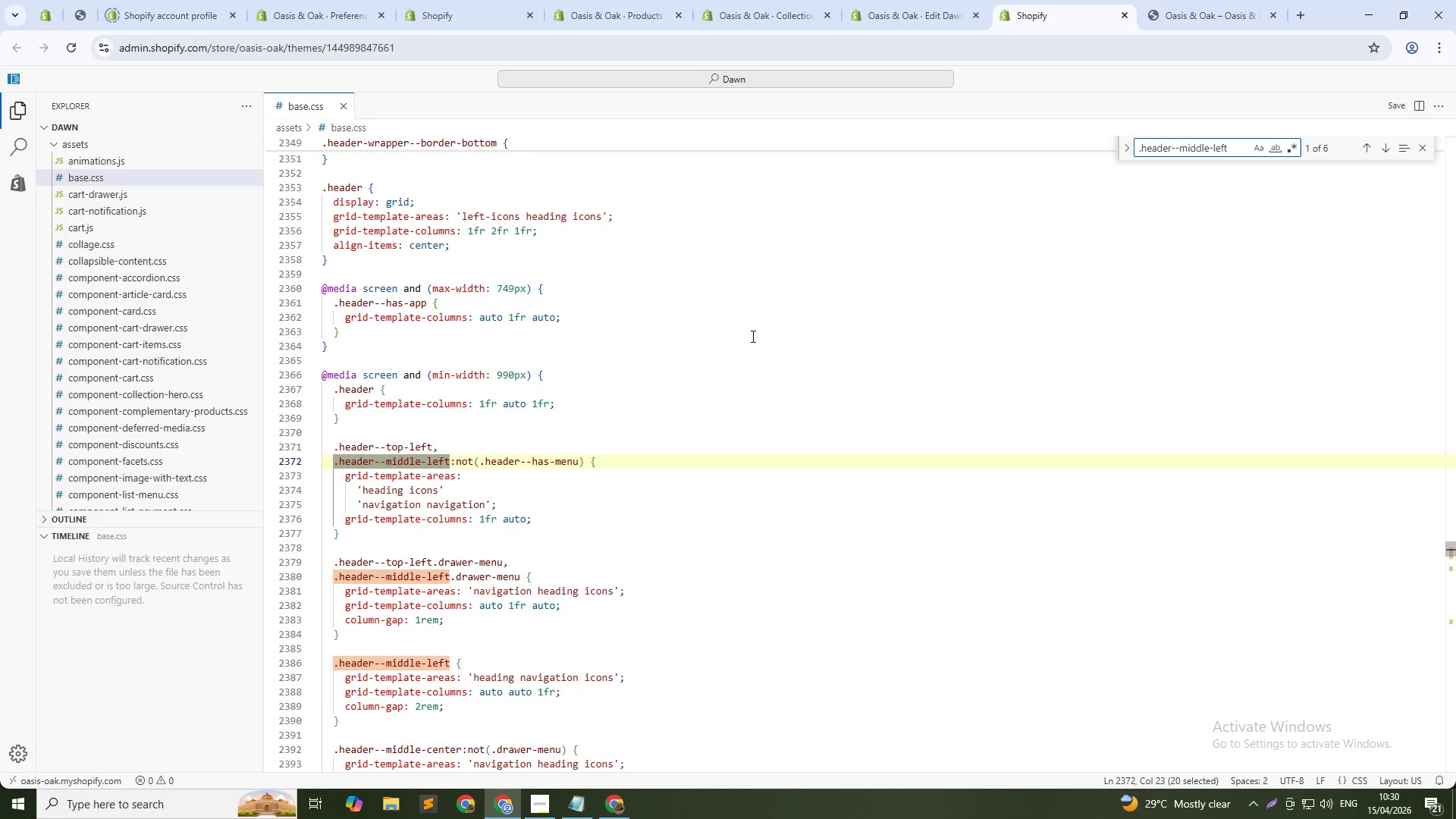 
type(fv)
 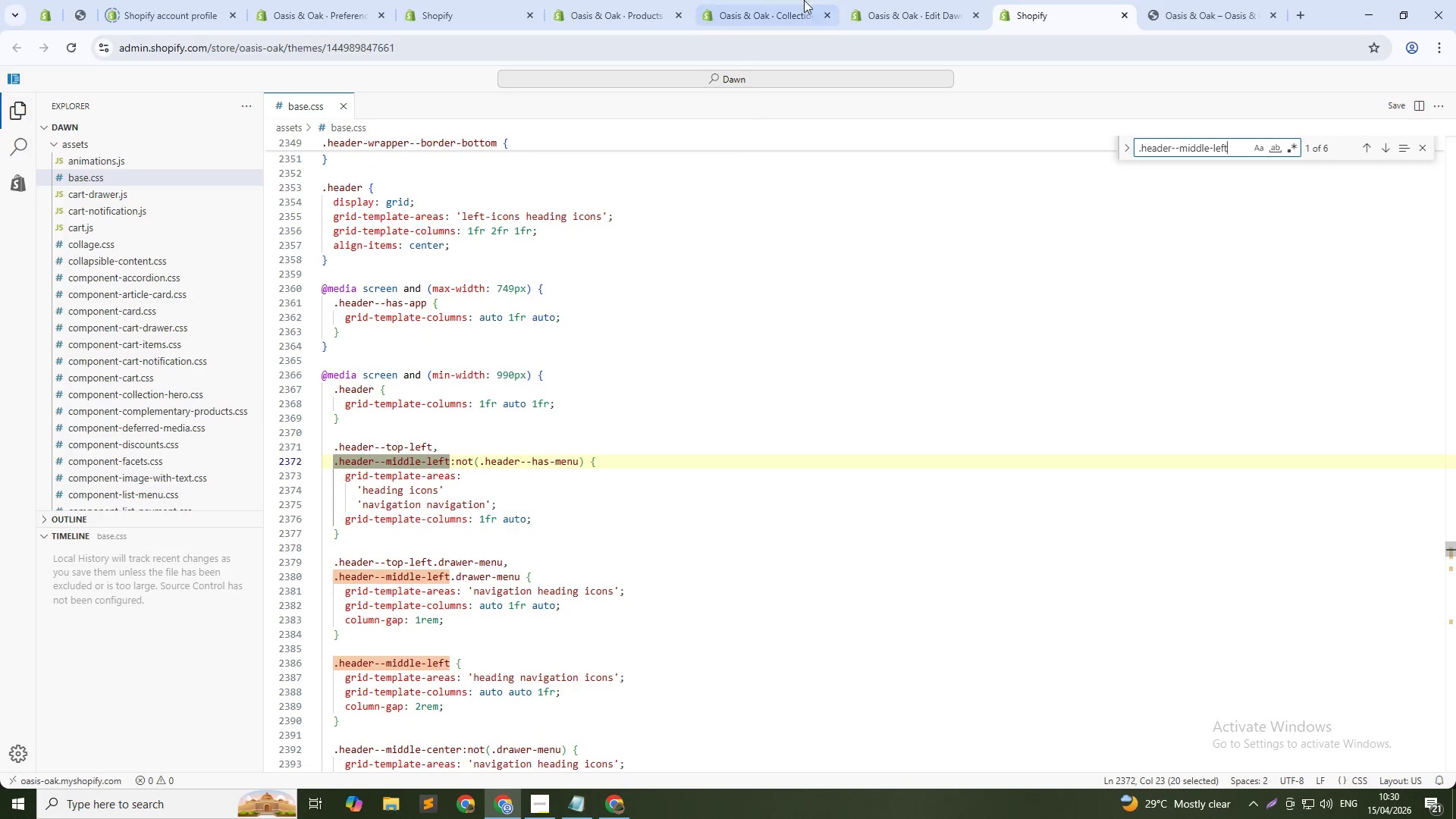 
left_click([1218, 0])
 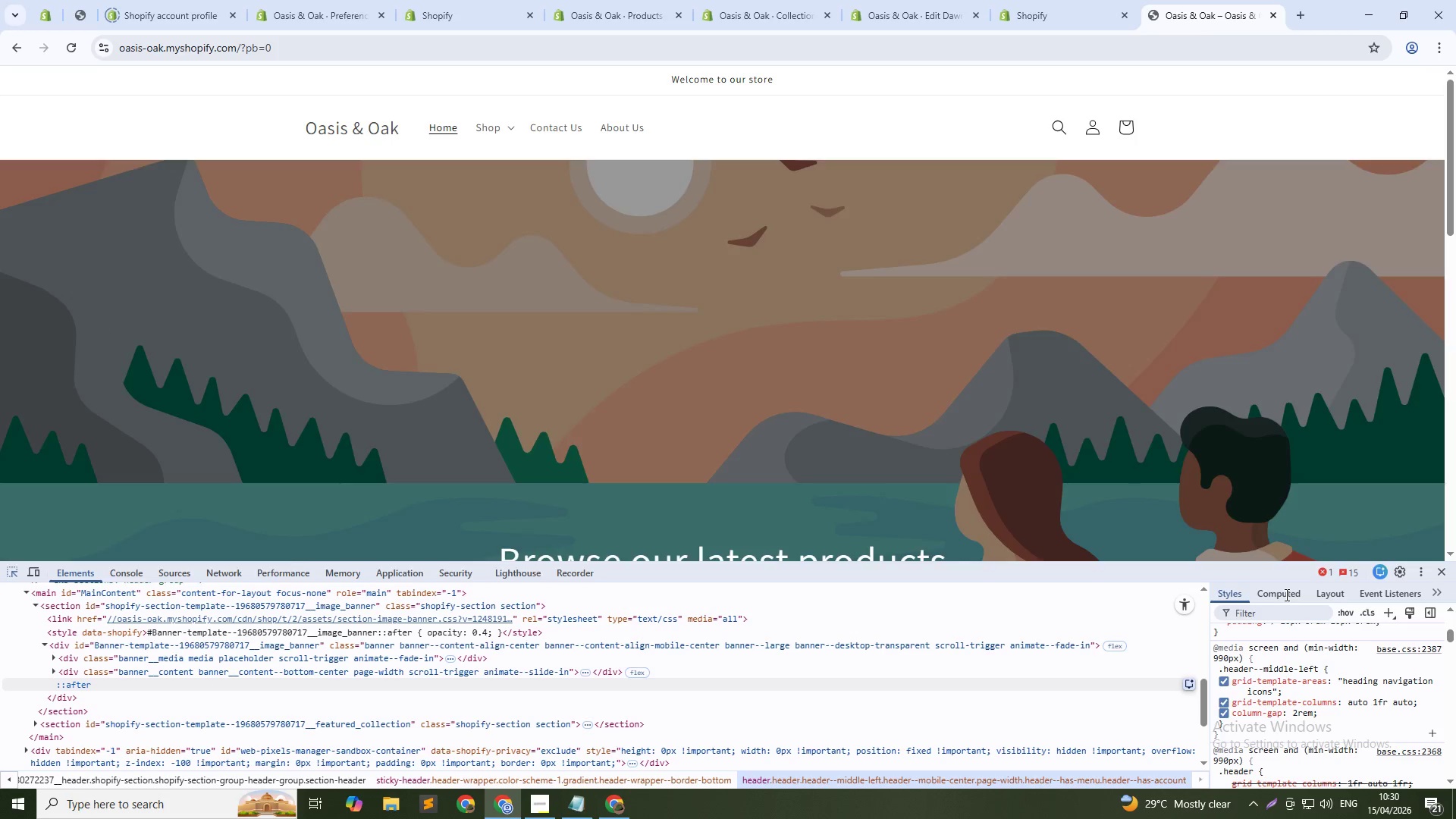 
left_click([1050, 0])
 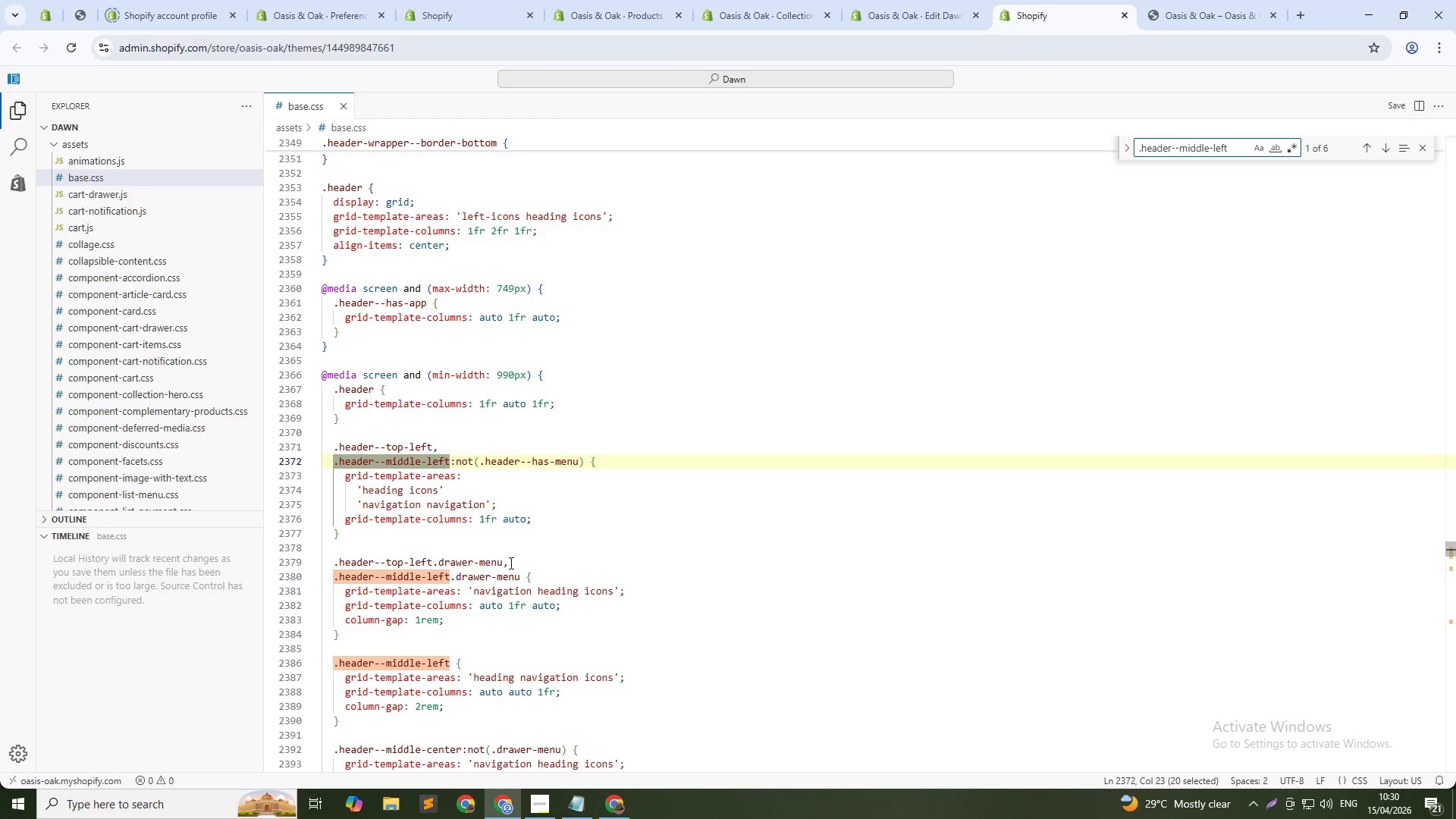 
left_click([521, 607])
 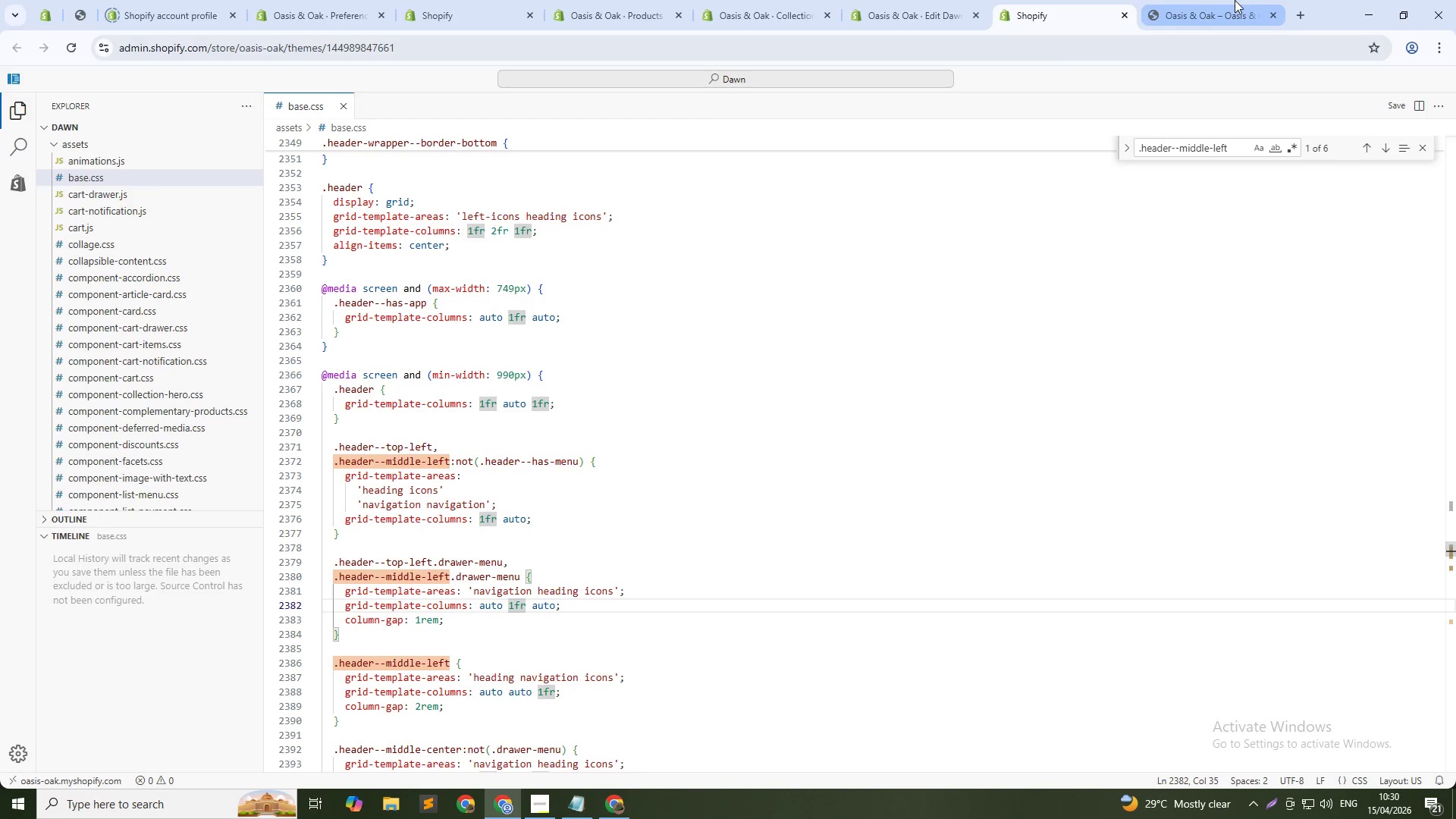 
left_click([1225, 0])
 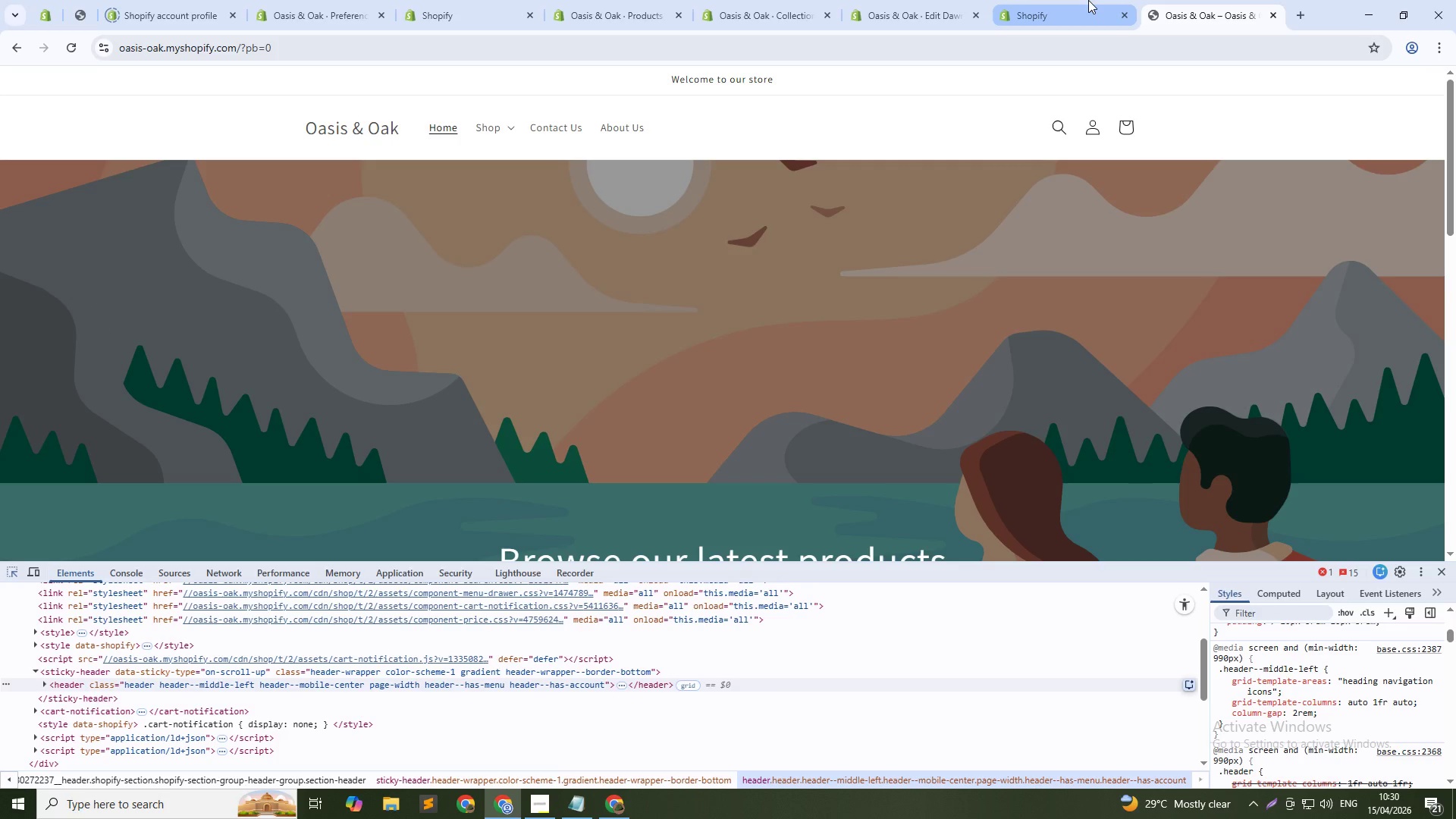 
left_click([1088, 0])
 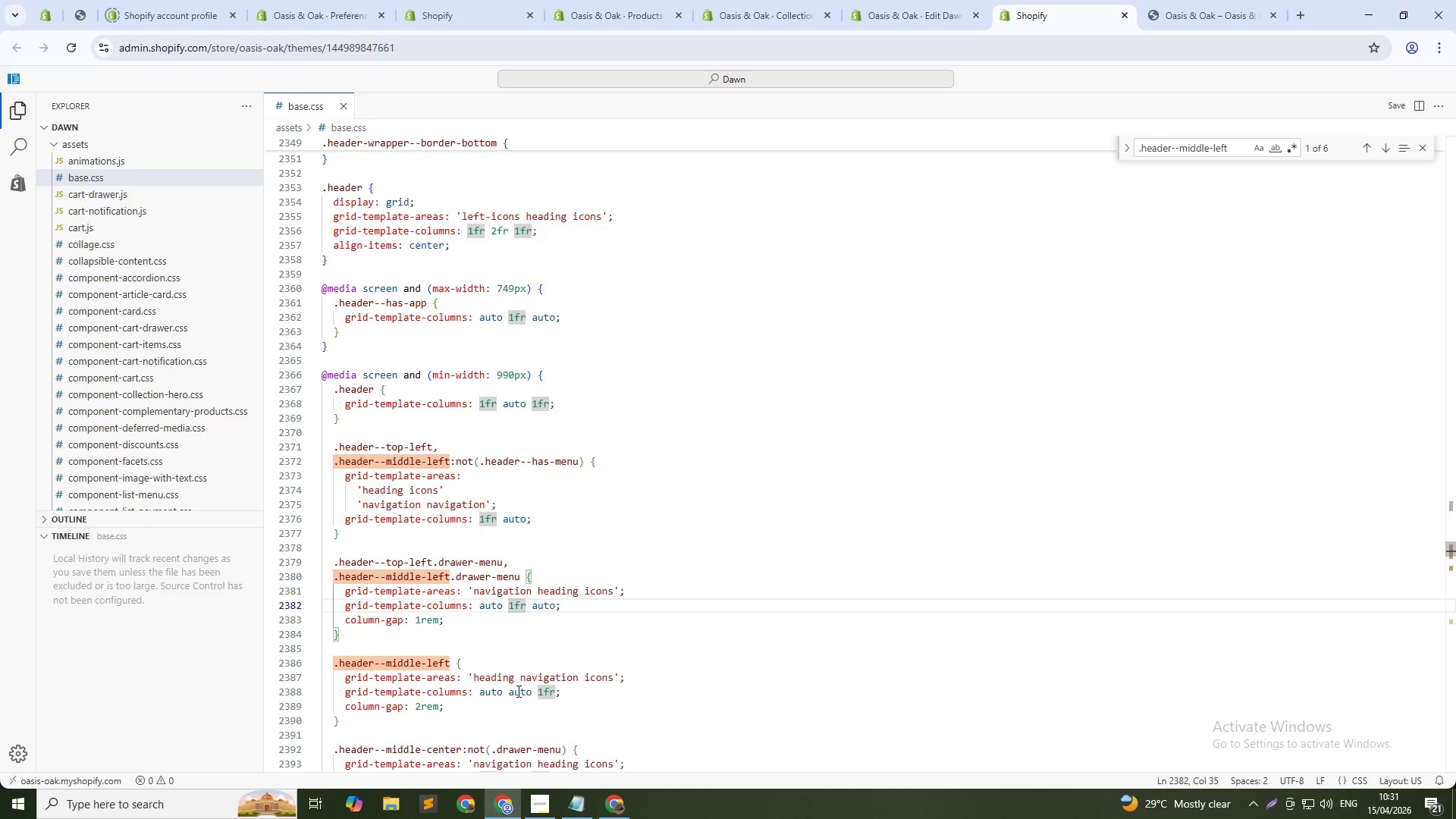 
double_click([519, 690])
 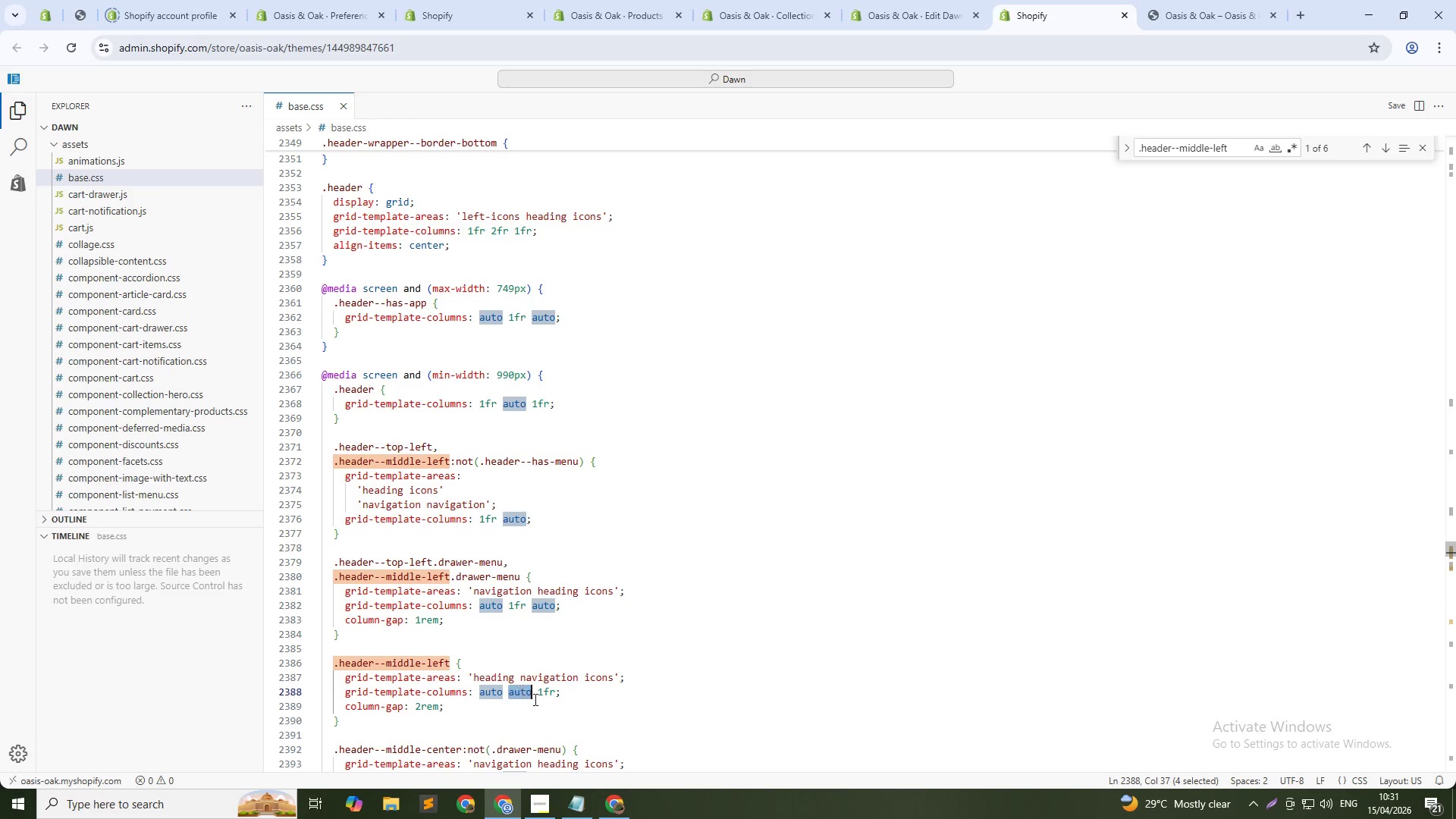 
key(Control+X)
 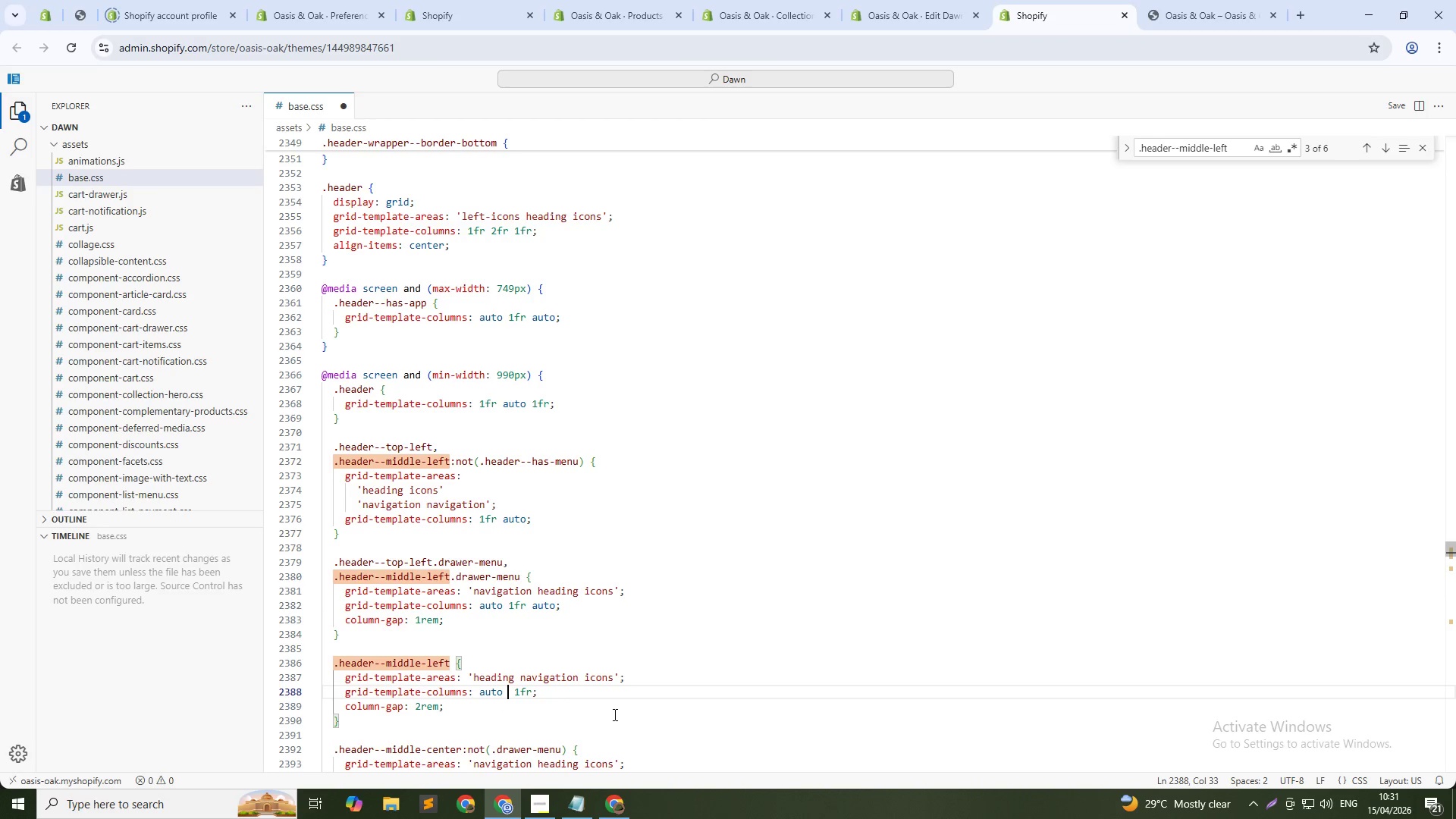 
key(Control+ArrowRight)
 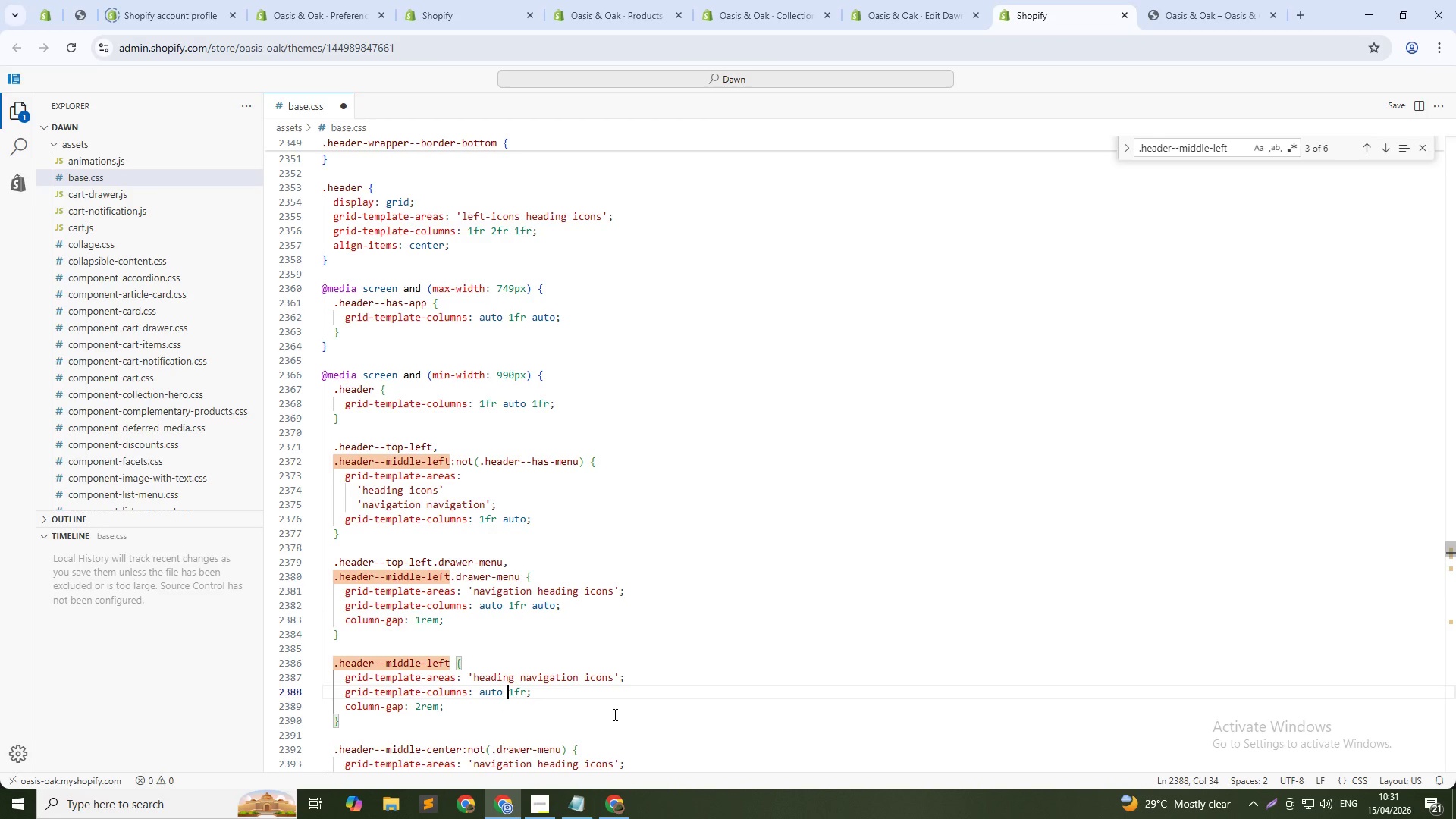 
key(Backspace)
 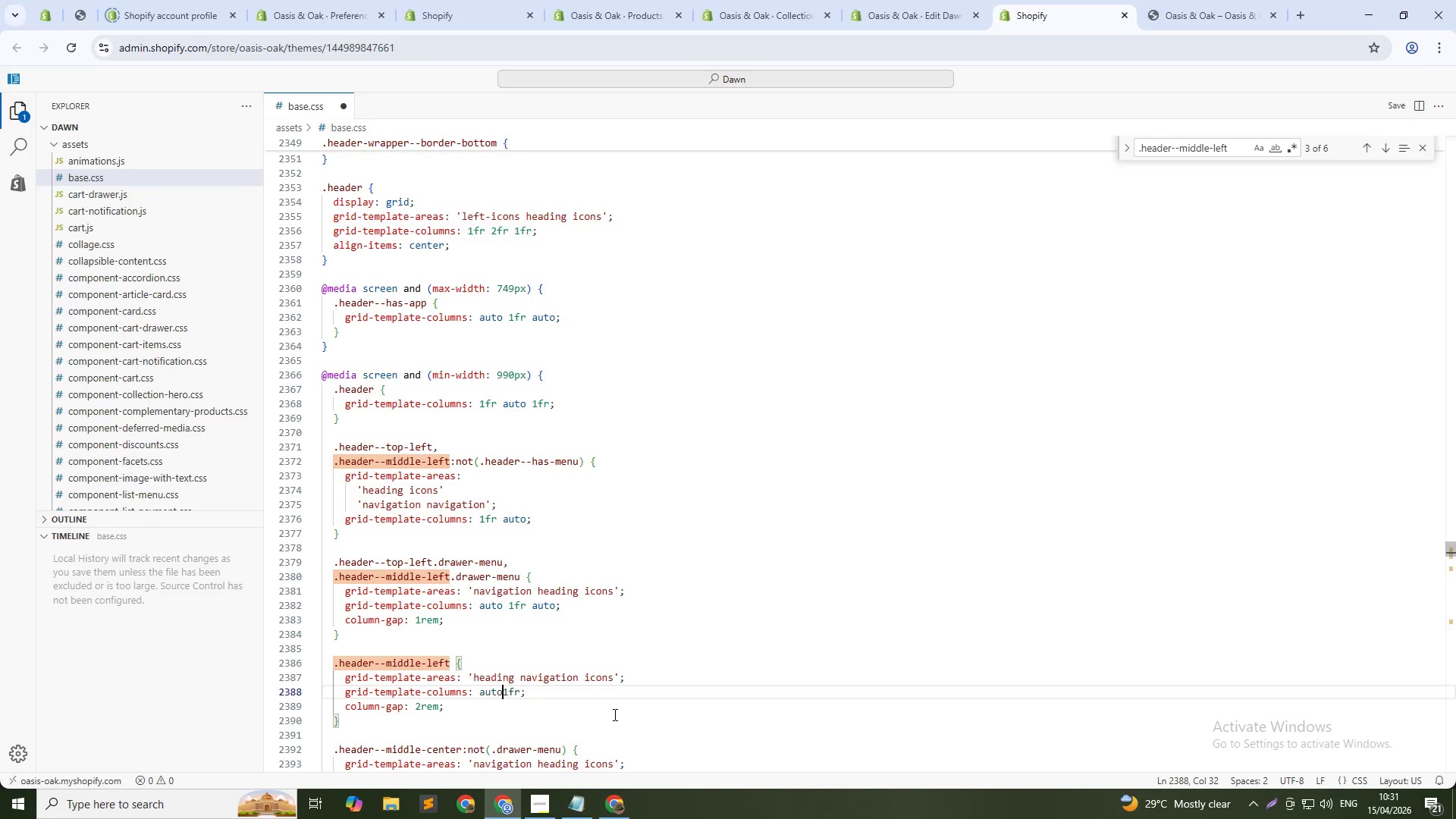 
key(Backspace)
 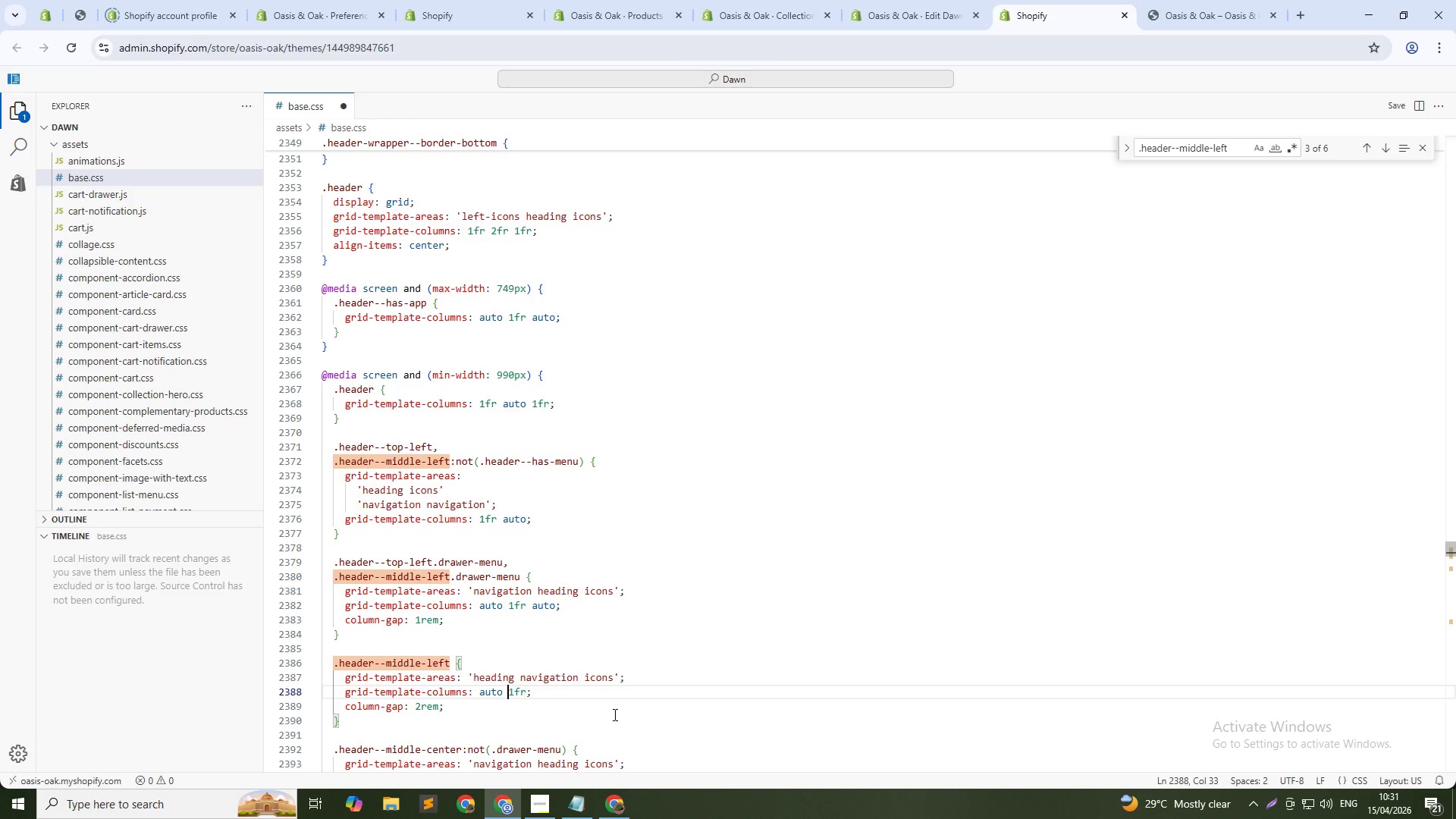 
key(Space)
 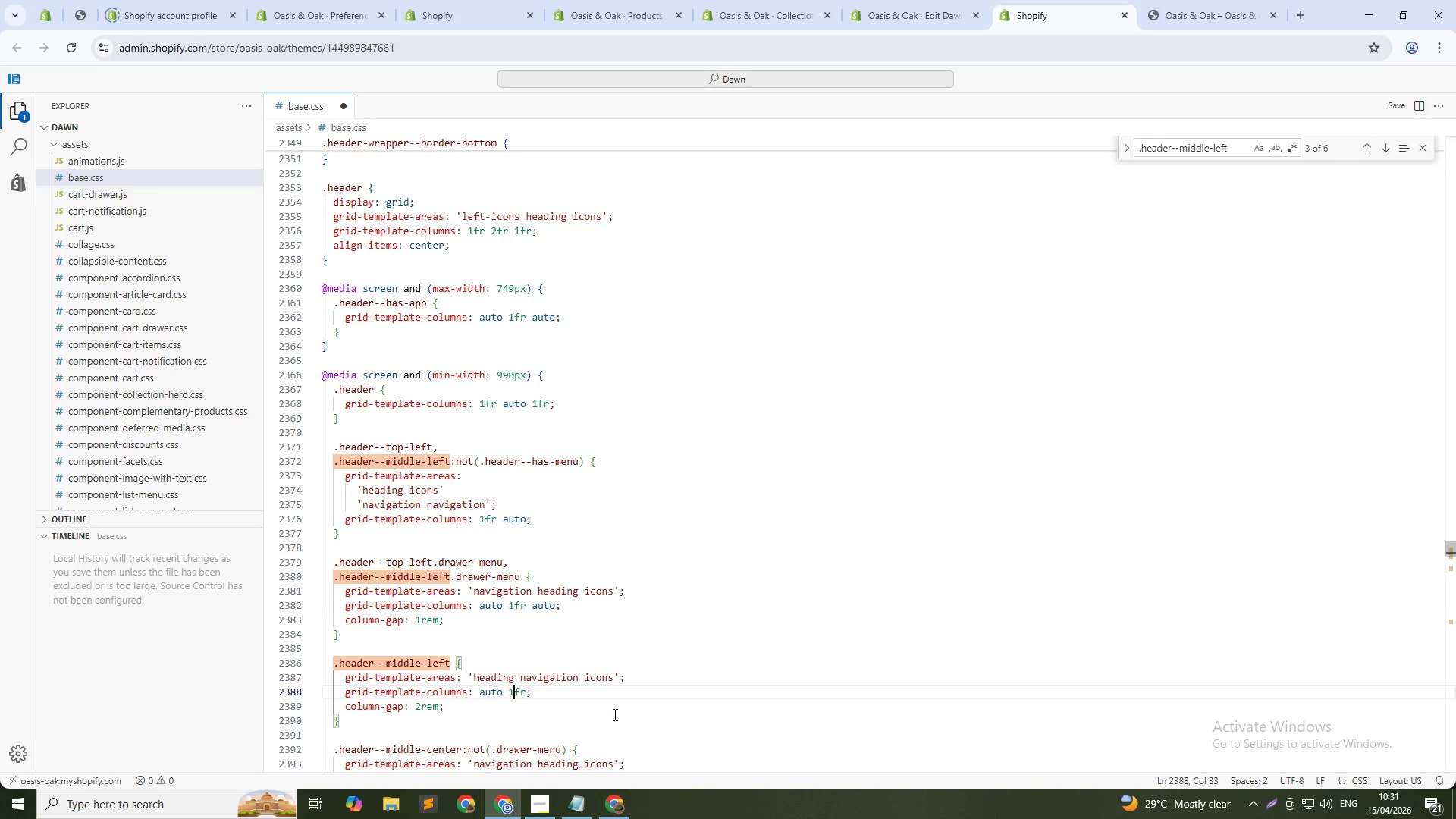 
key(ArrowRight)
 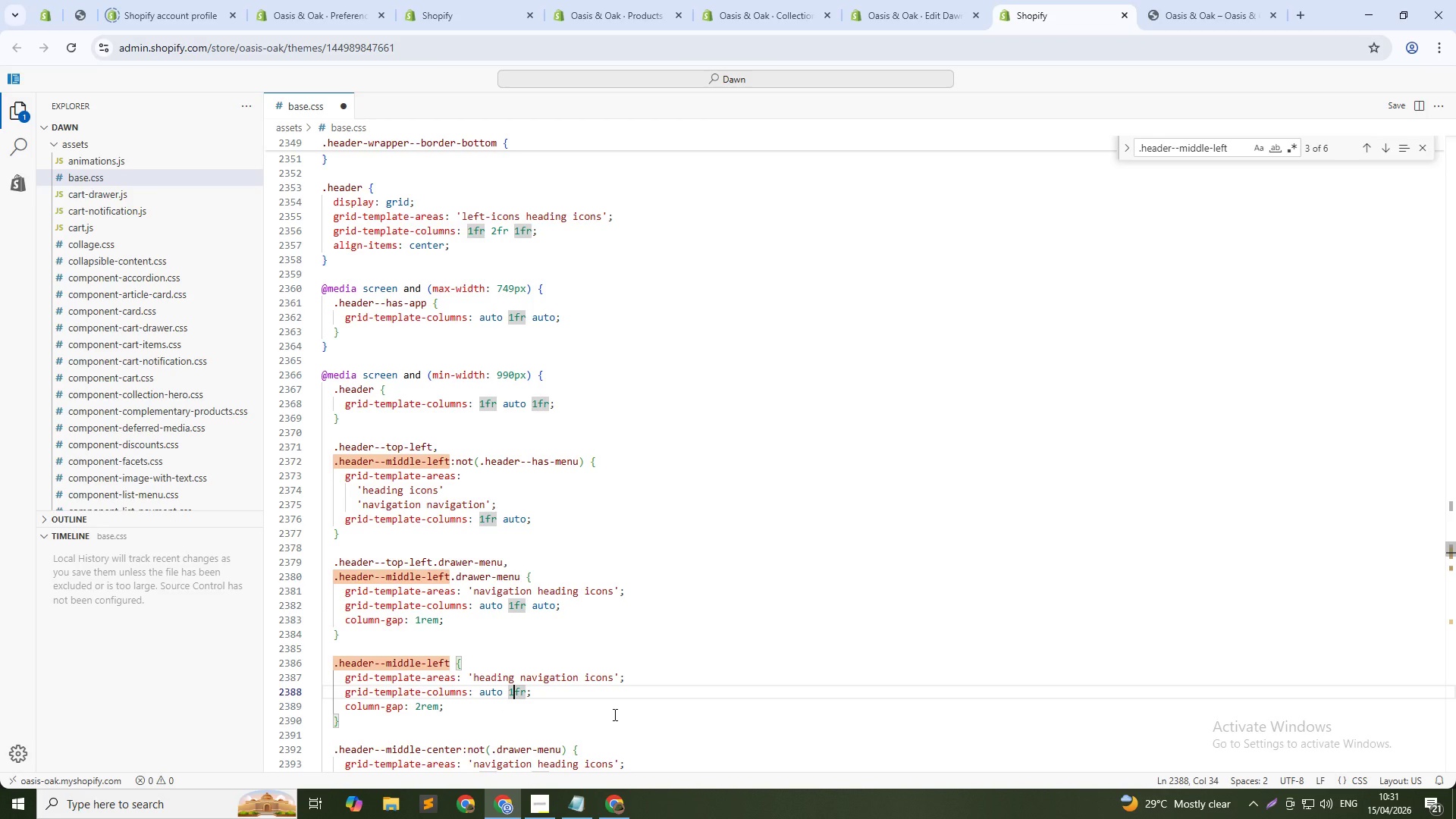 
key(ArrowRight)
 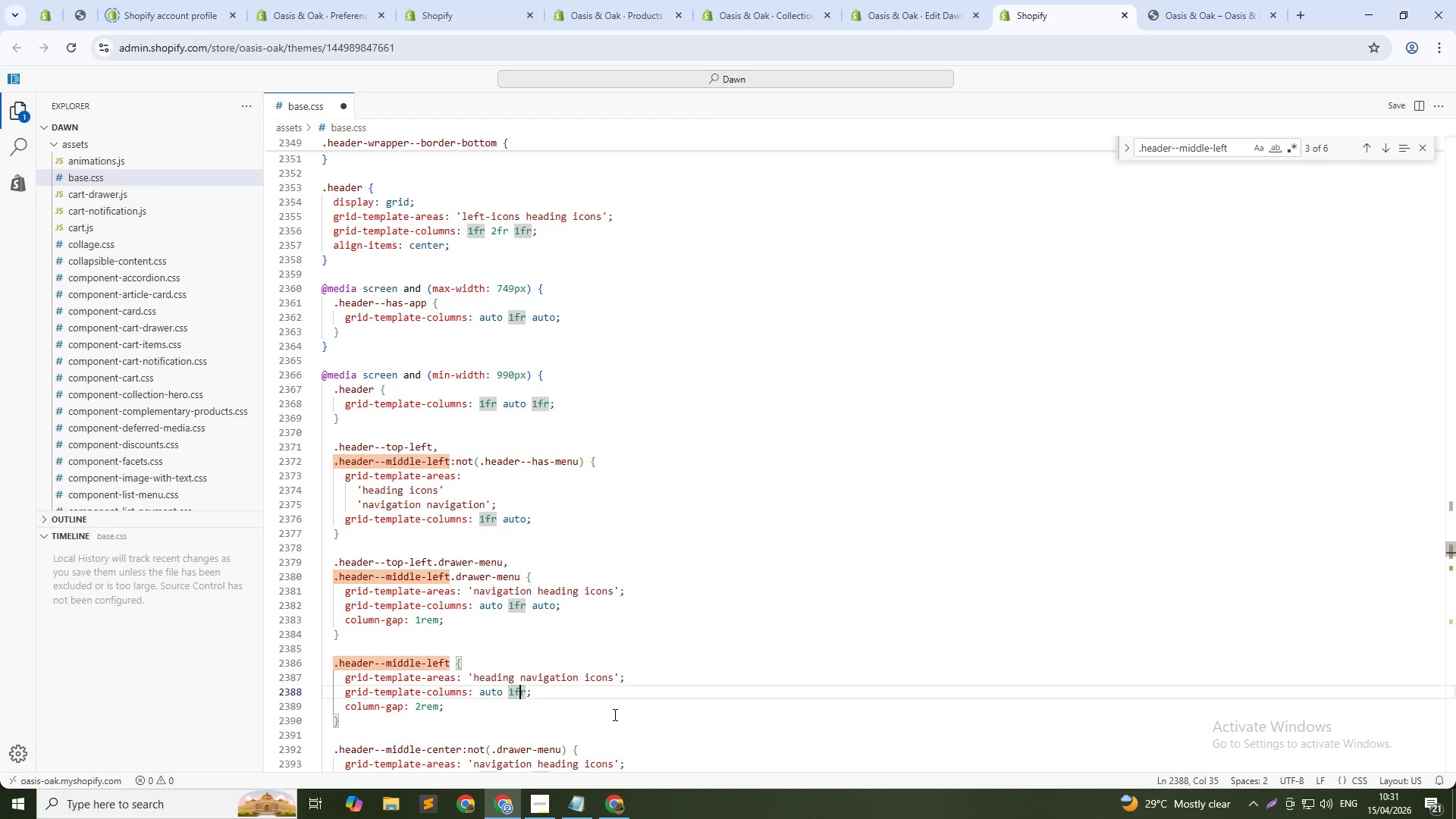 
key(ArrowRight)
 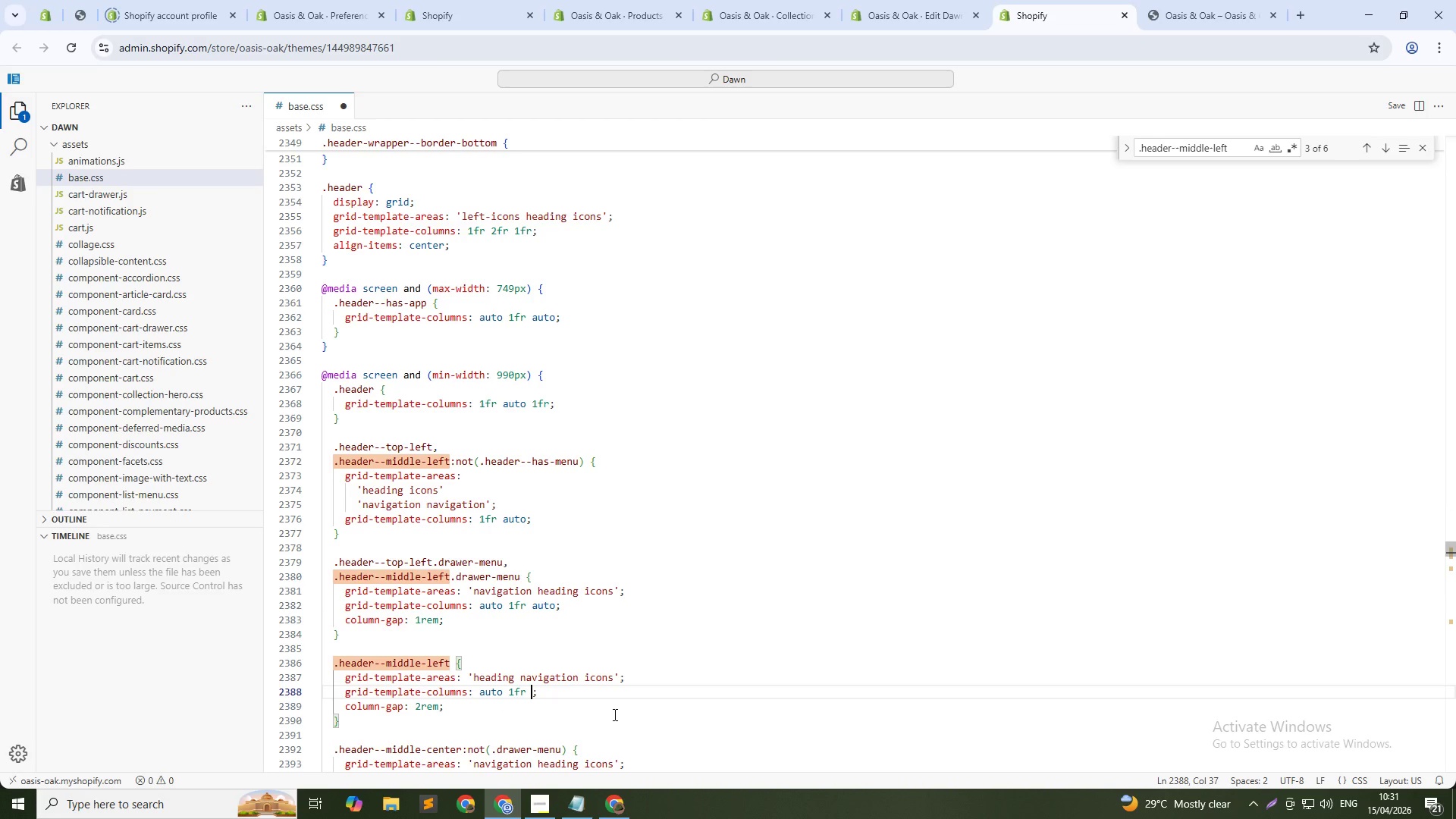 
key(Space)
 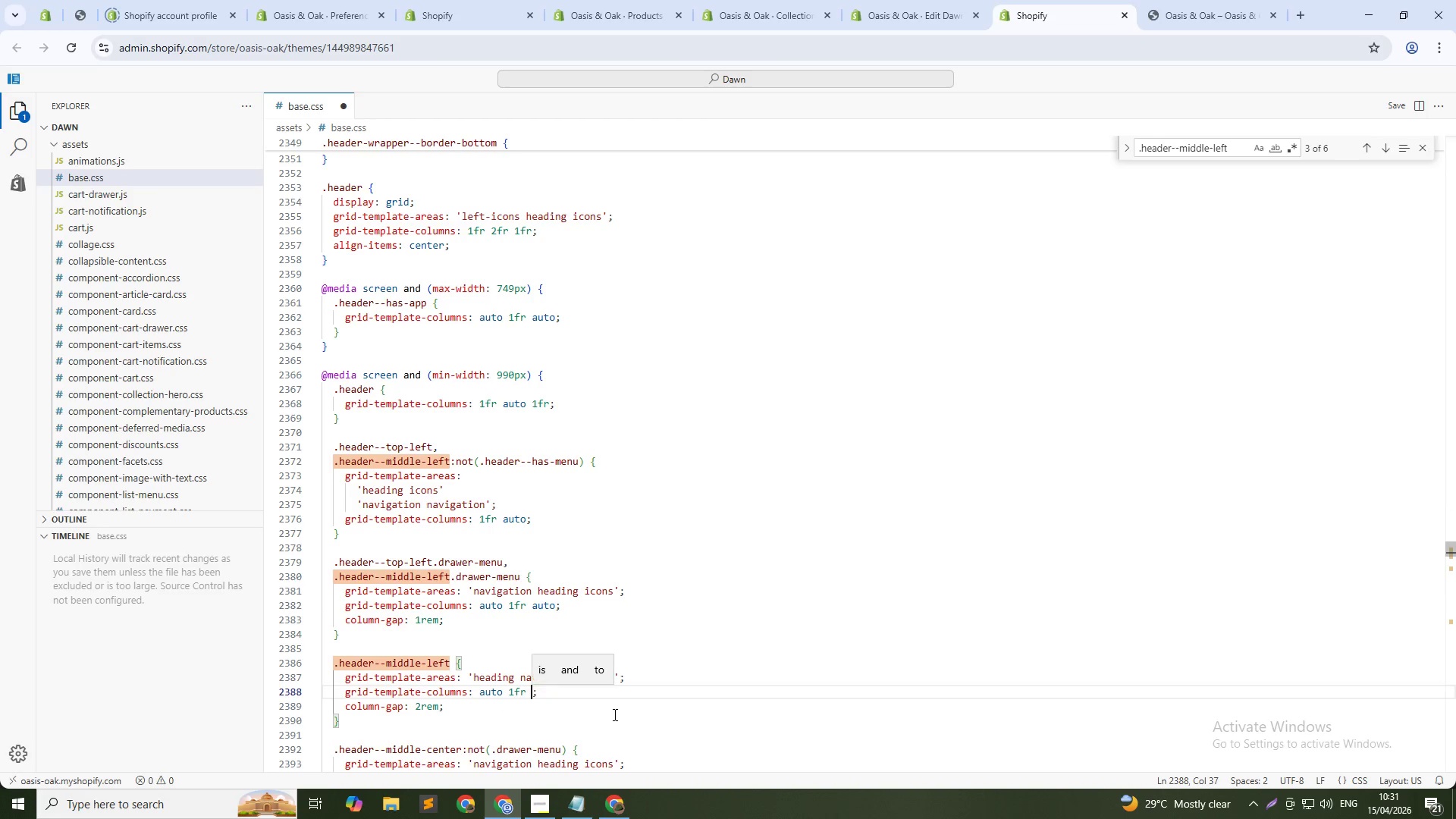 
key(Control+V)
 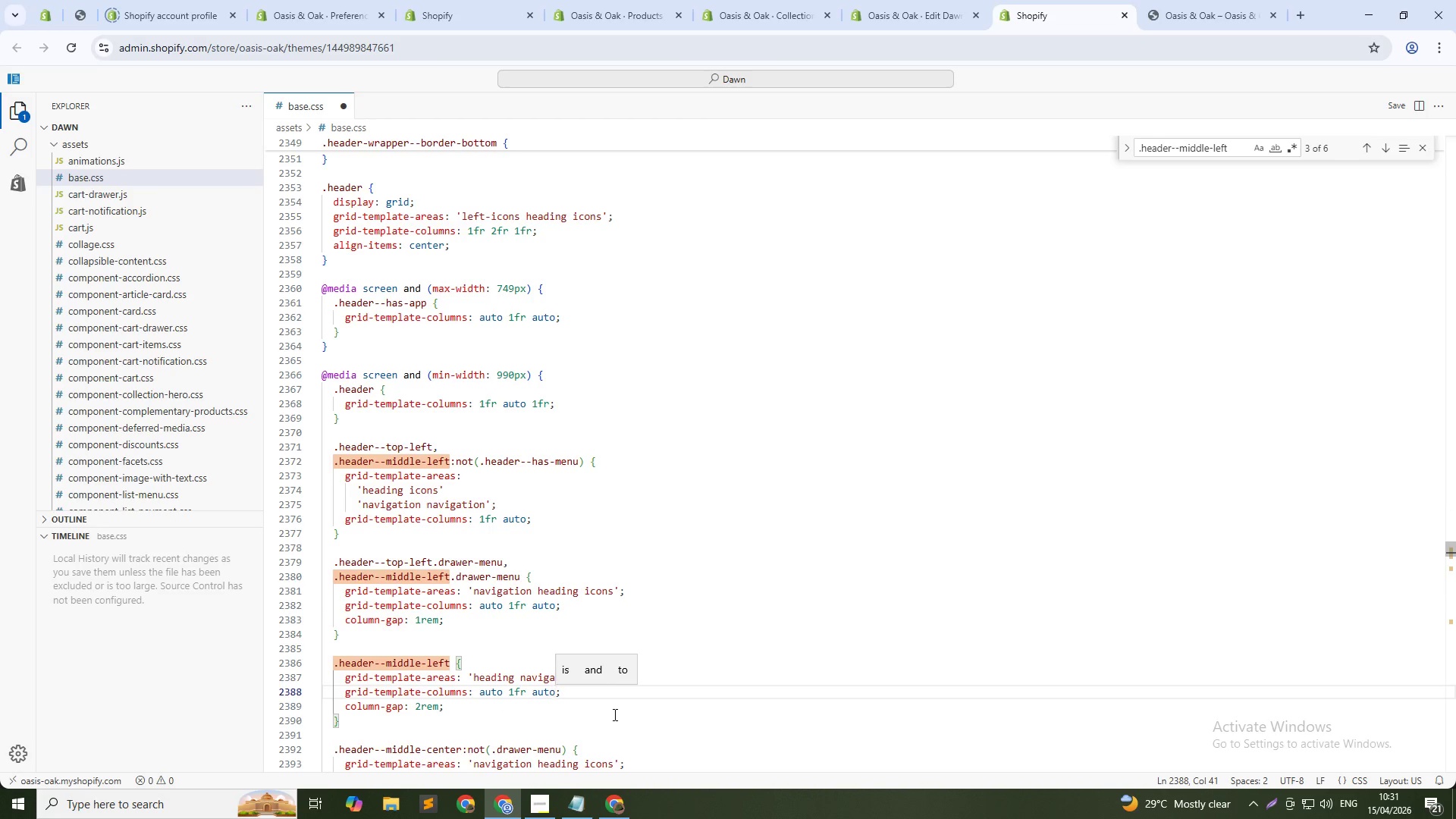 
key(Control+S)
 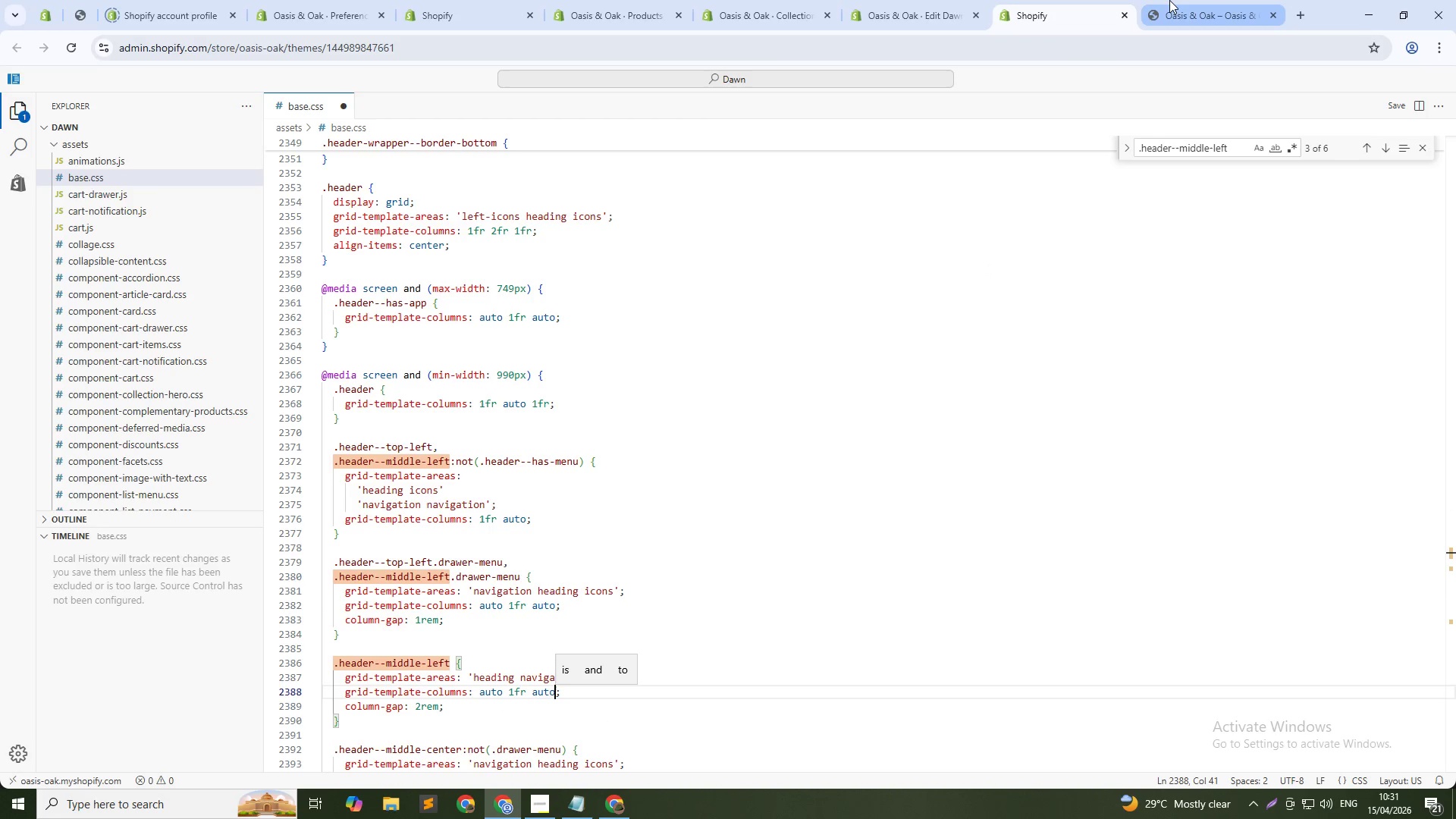 
left_click([1176, 0])
 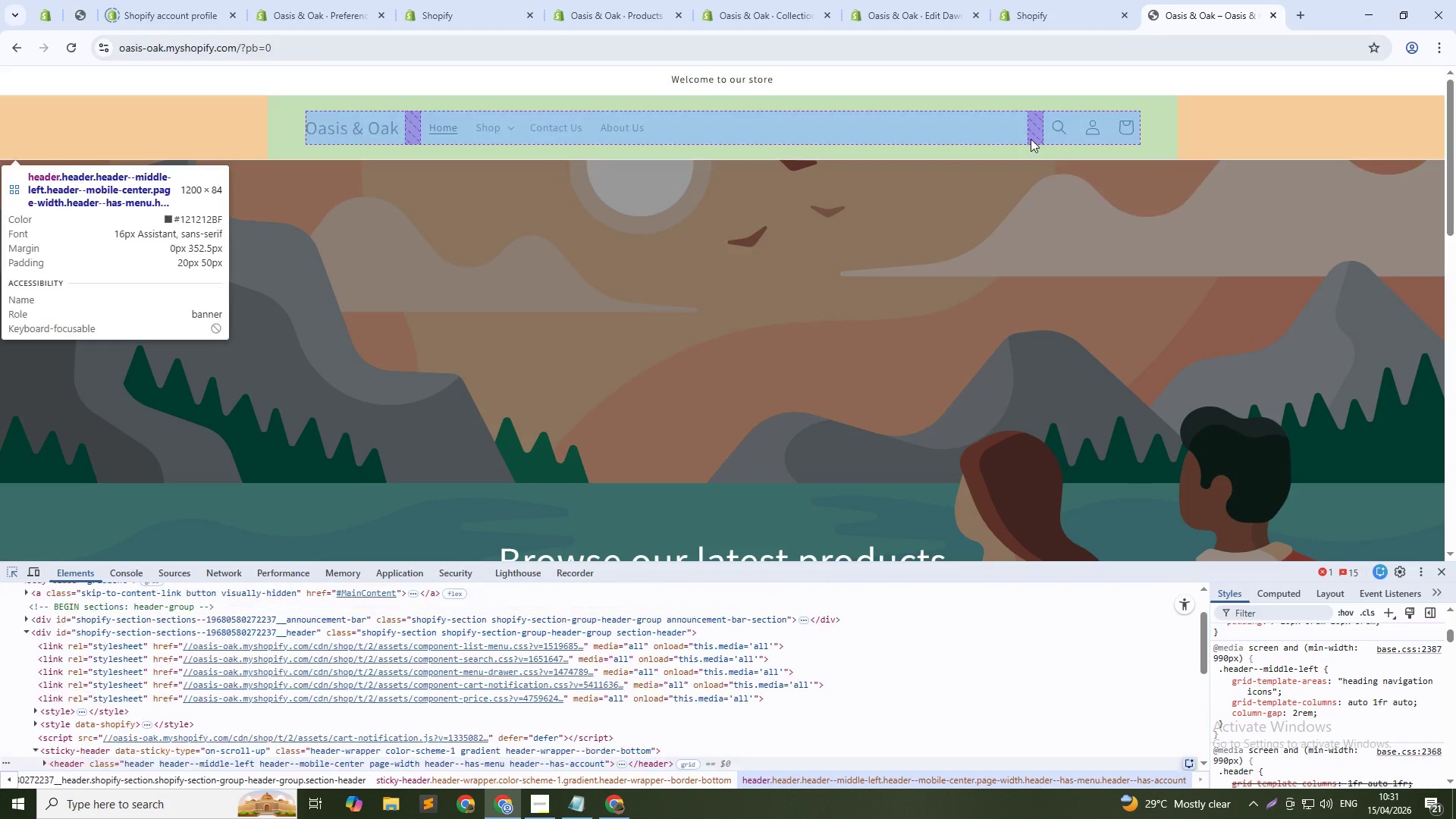 
key(Control+Shift+C)
 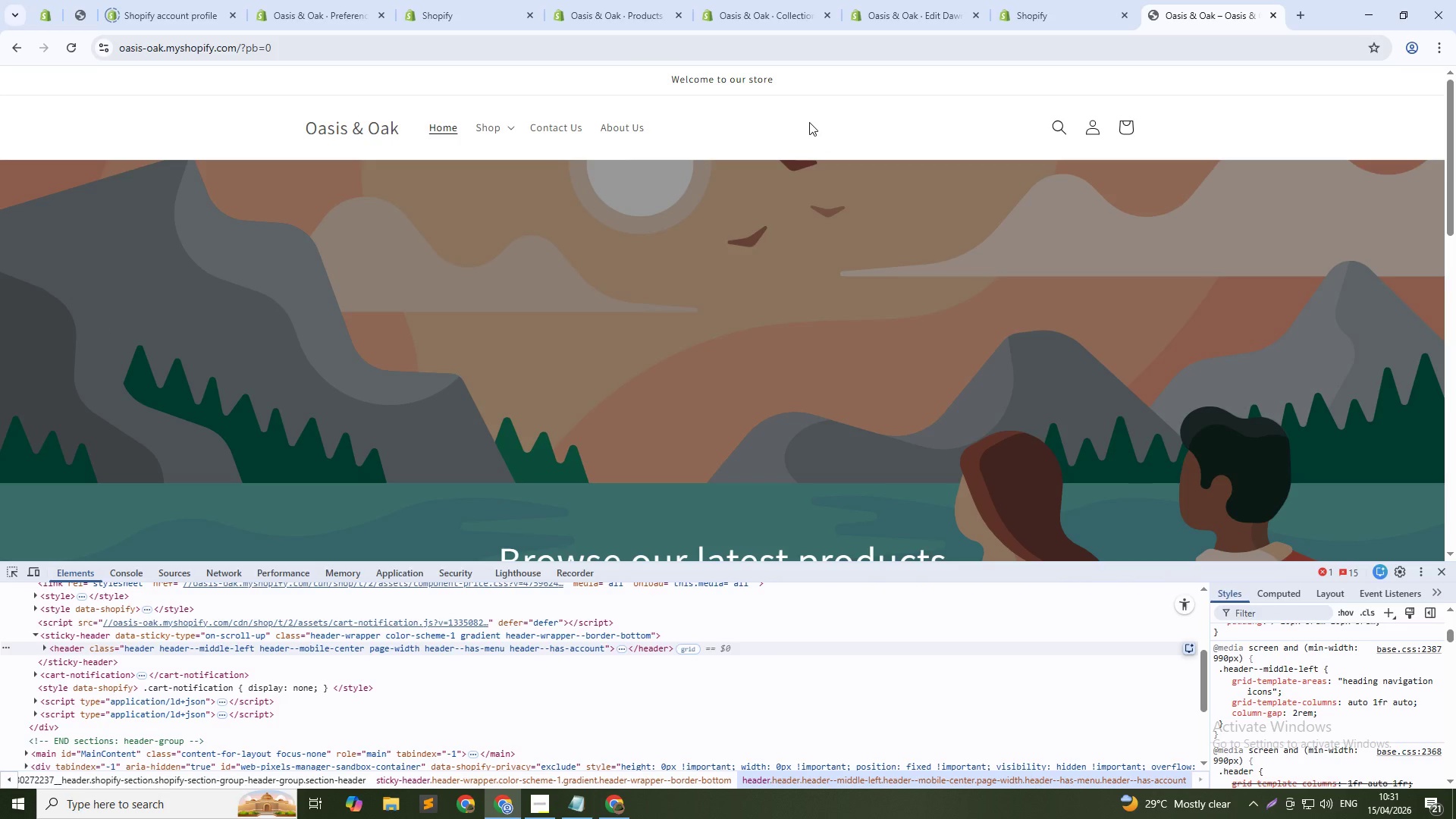 
key(Control+Shift+C)
 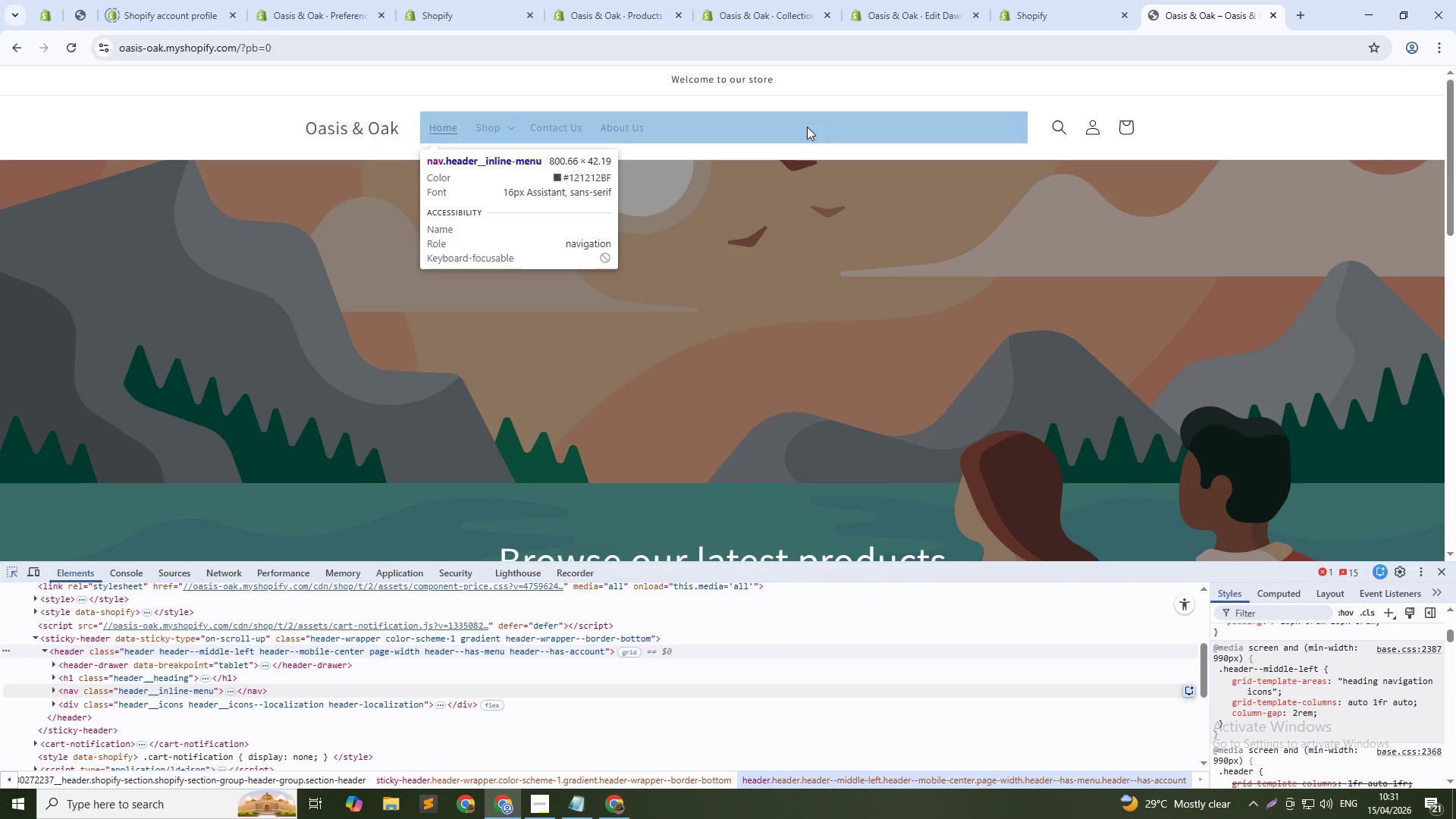 
left_click([807, 127])
 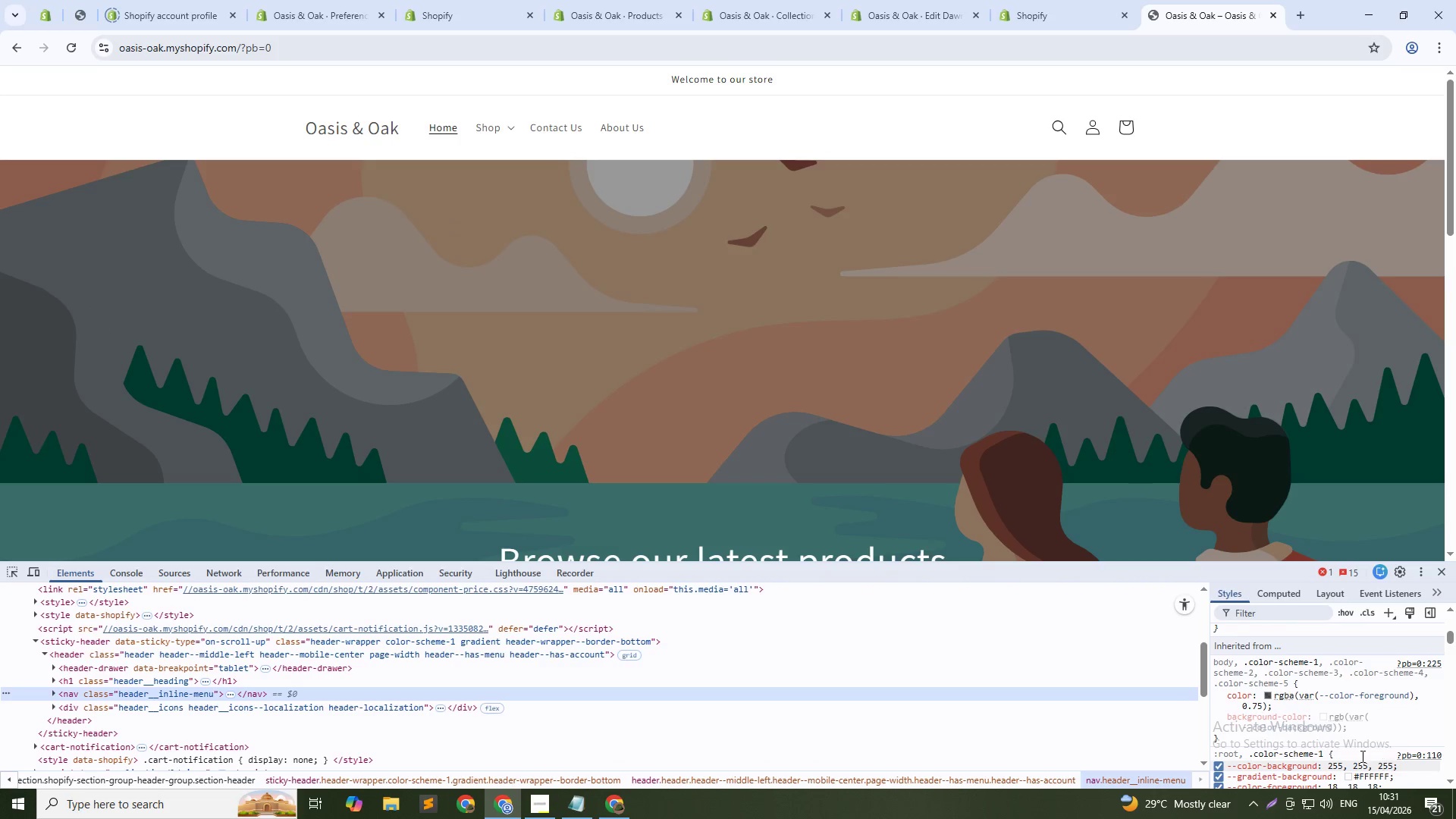 
key(Control+Shift+ShiftLeft)
 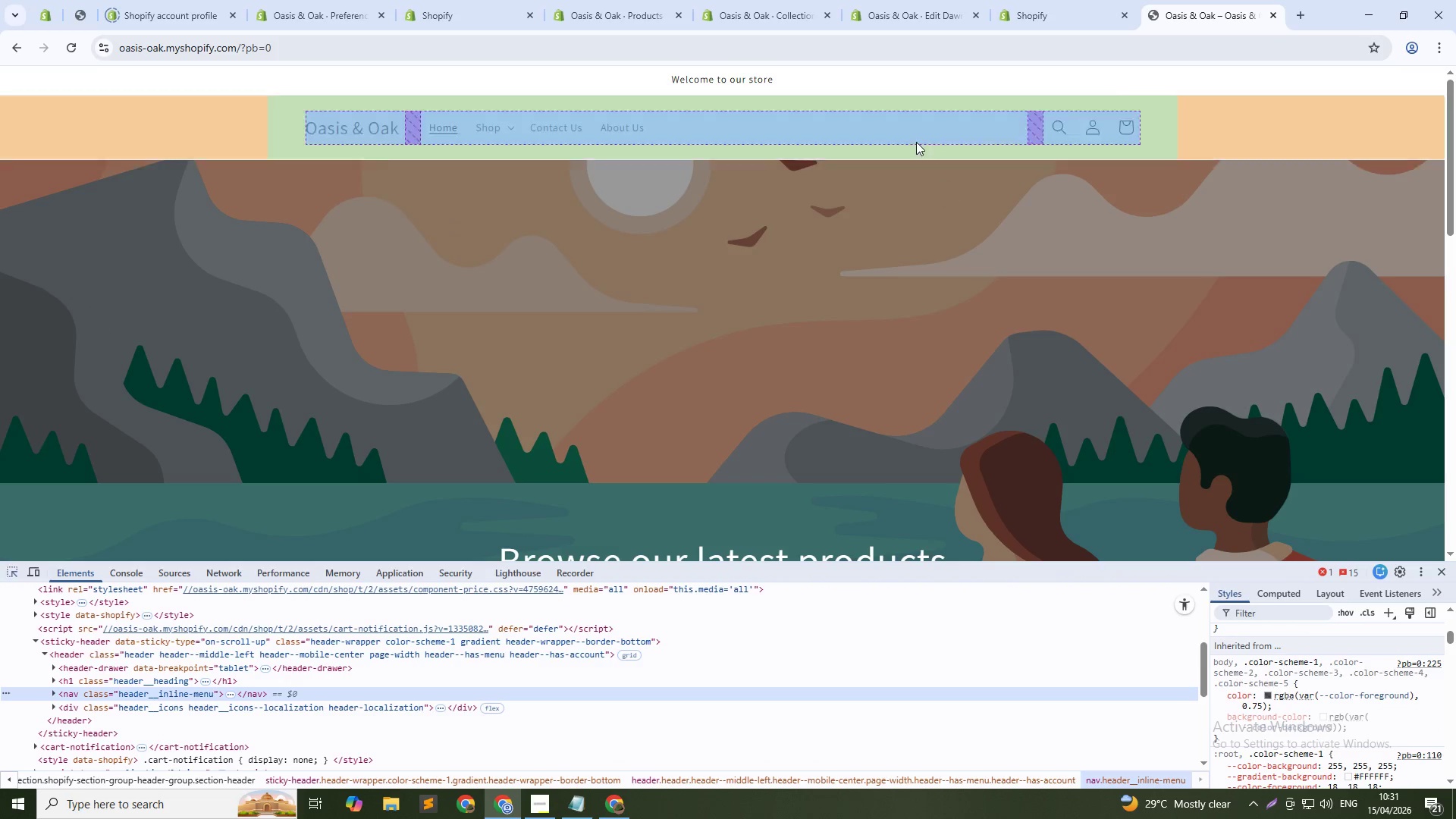 
key(Control+Shift+C)
 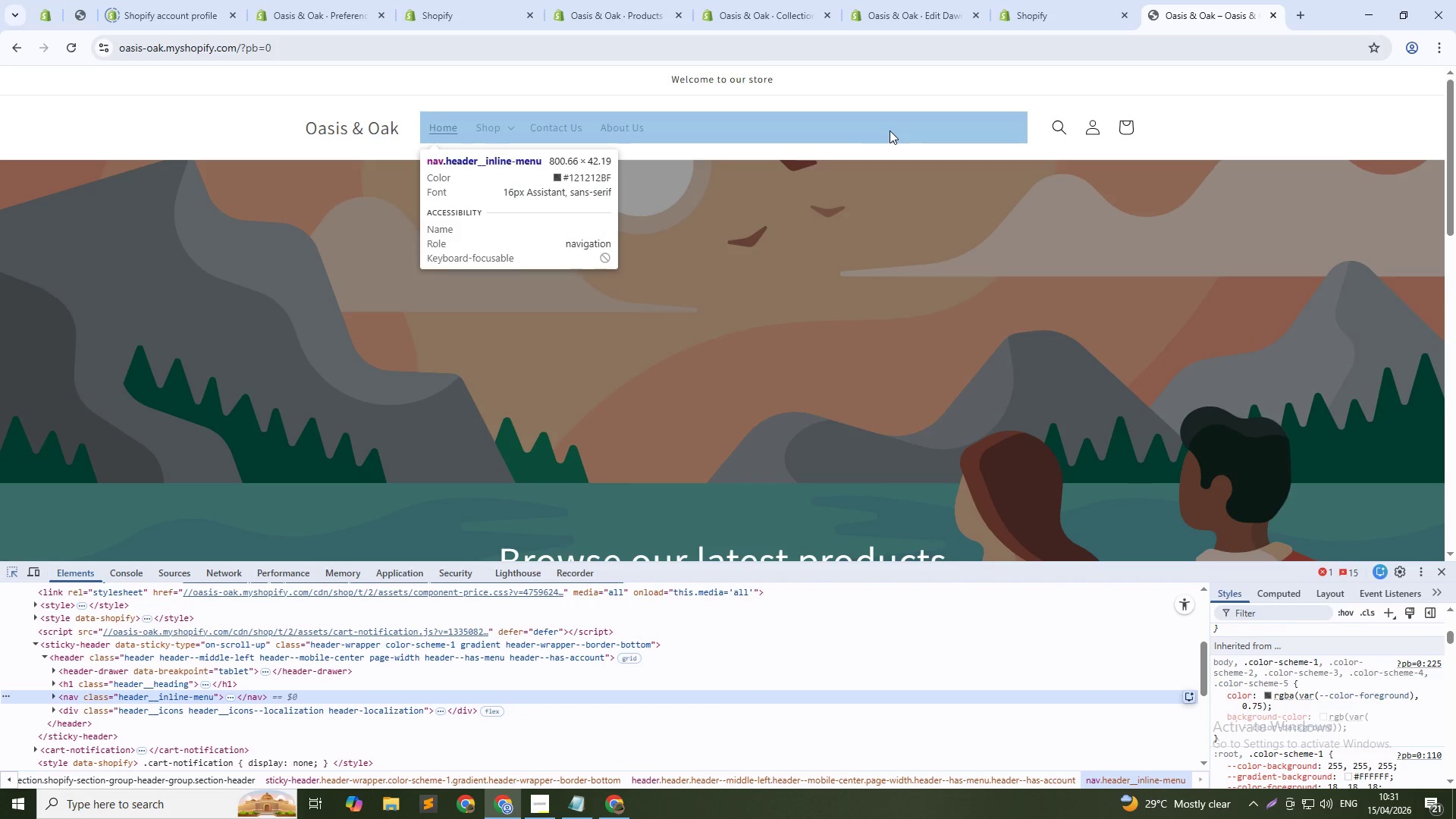 
left_click([890, 130])
 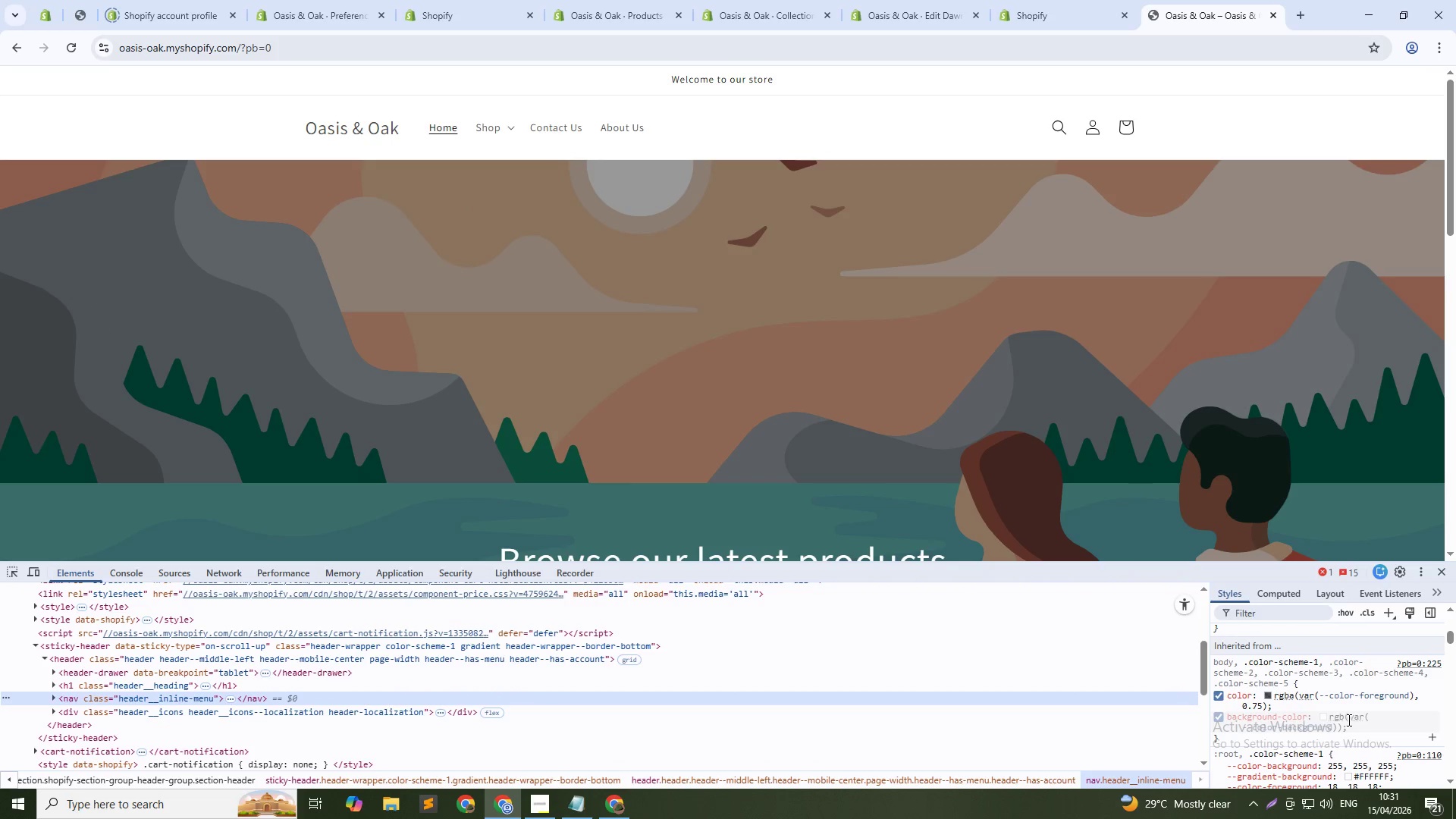 
scroll: coordinate [1263, 769], scroll_direction: up, amount: 4.0
 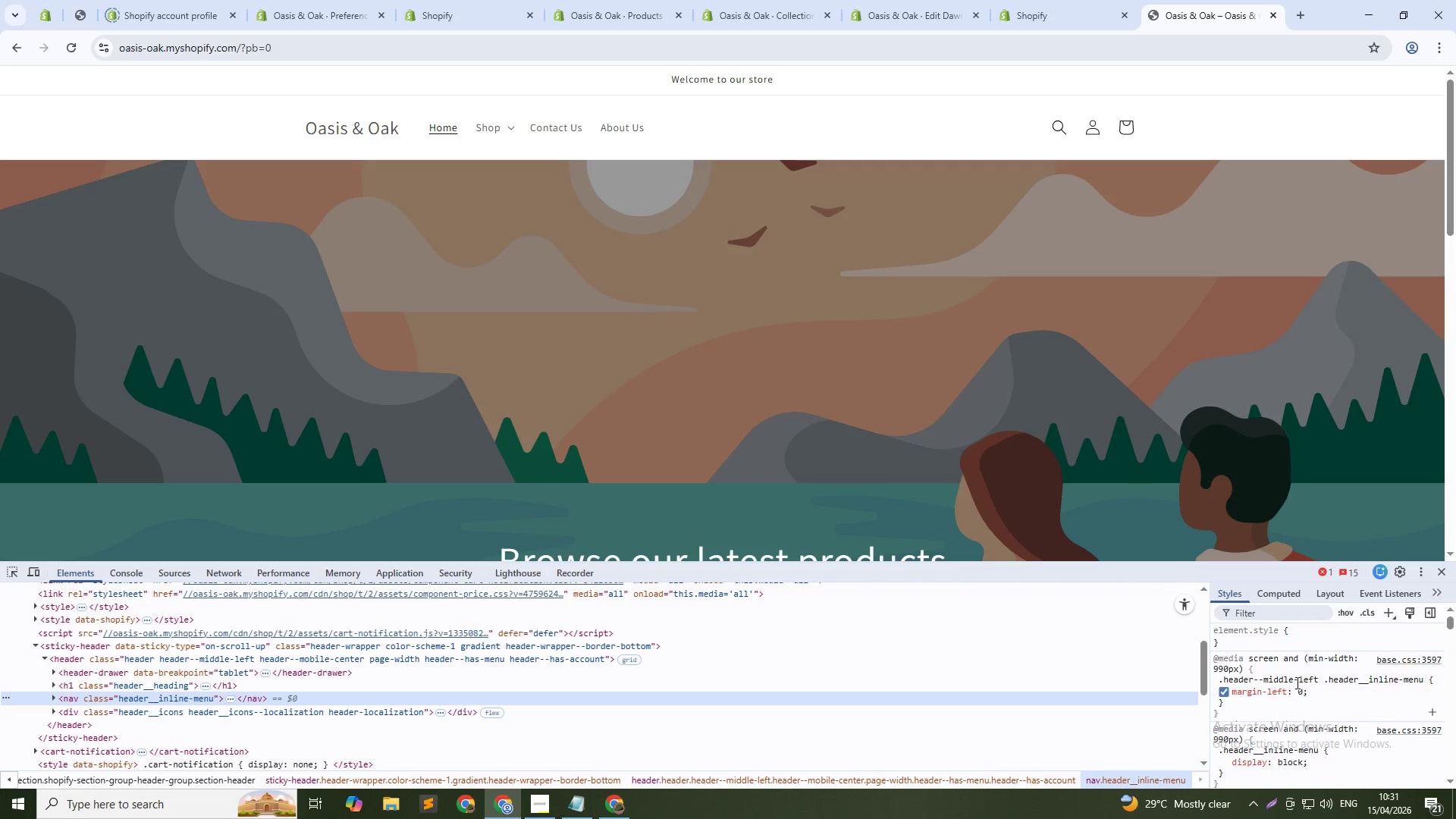 
left_click([1298, 681])
 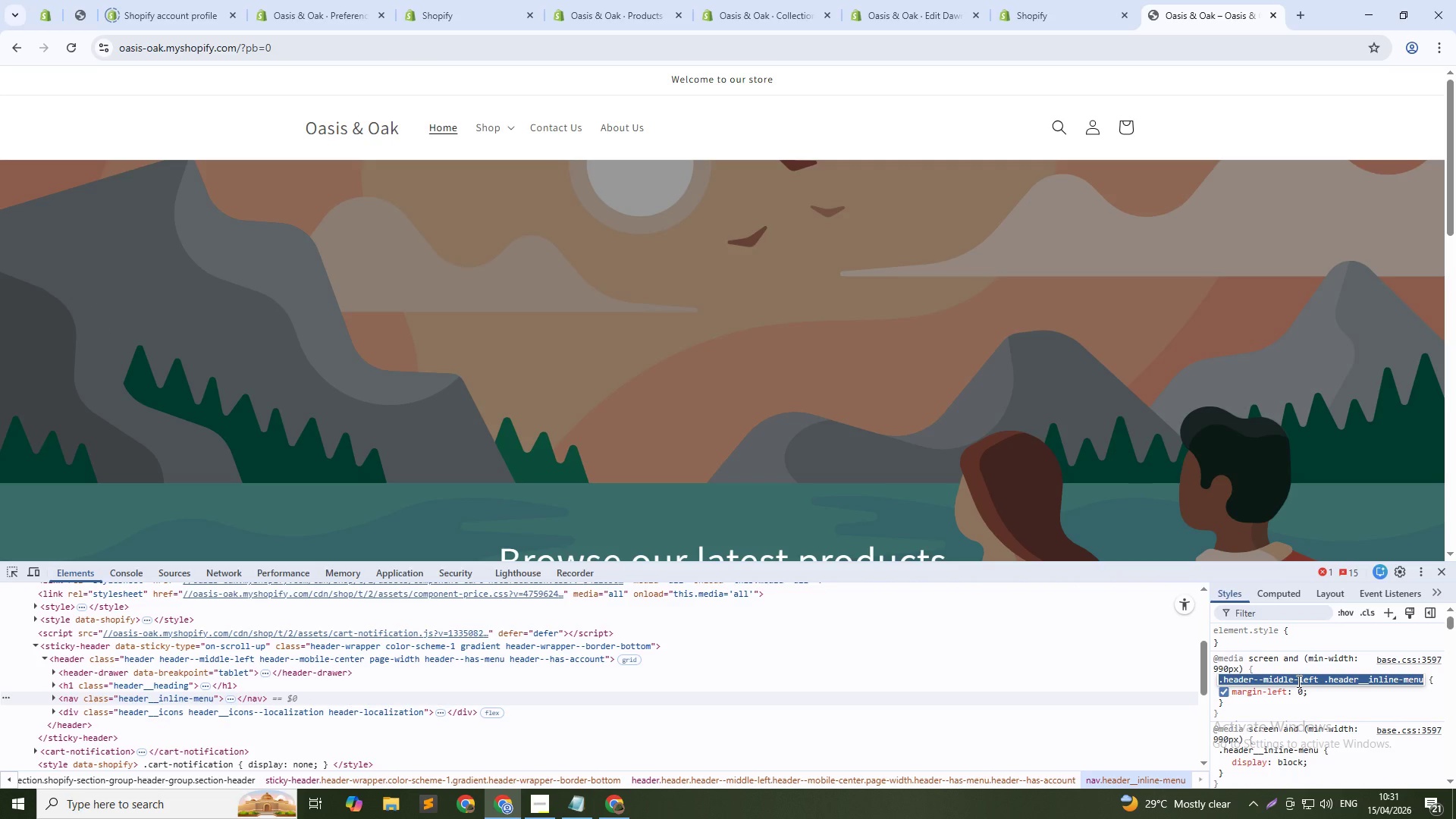 
key(Control+C)
 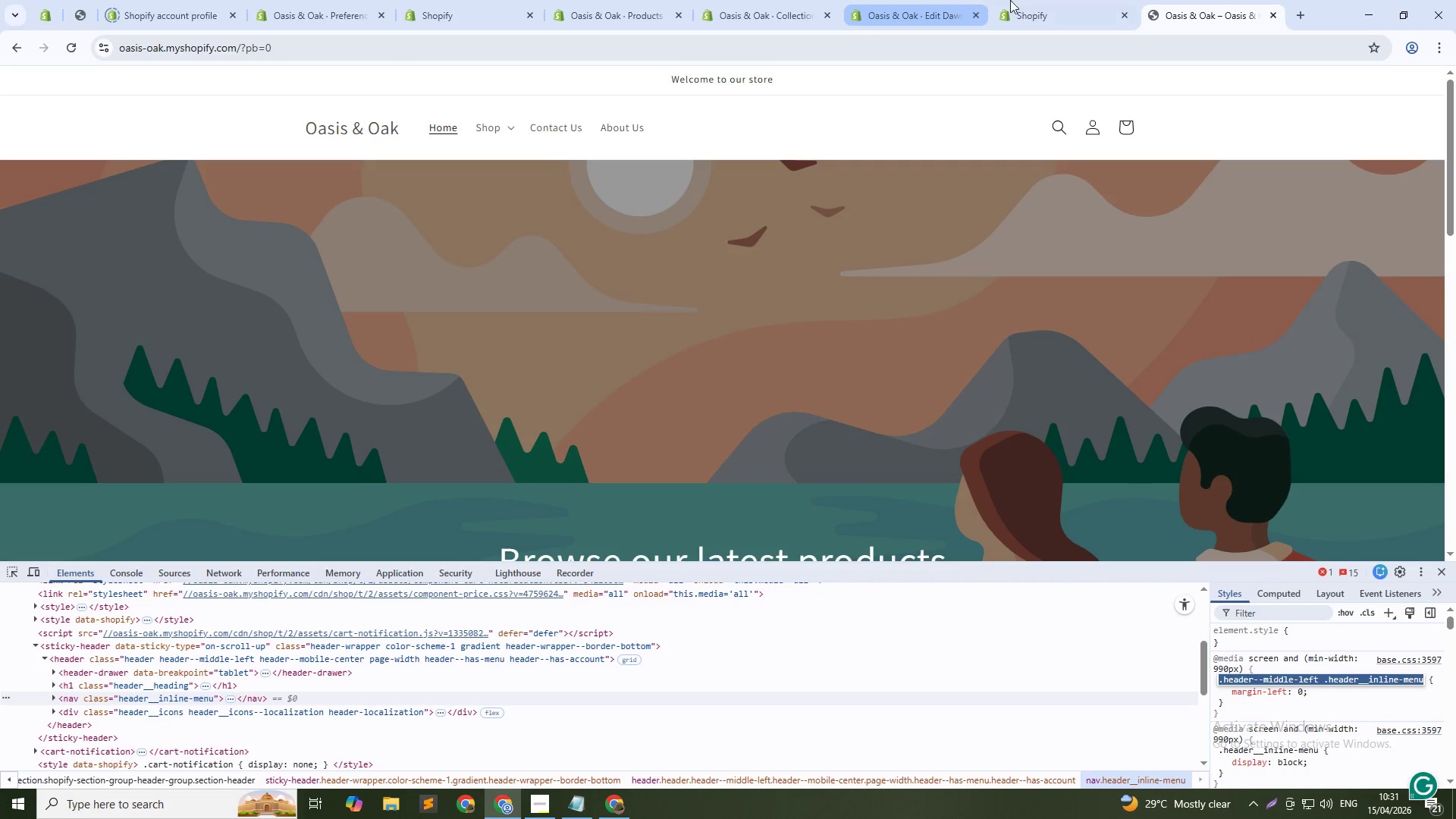 
left_click([1035, 0])
 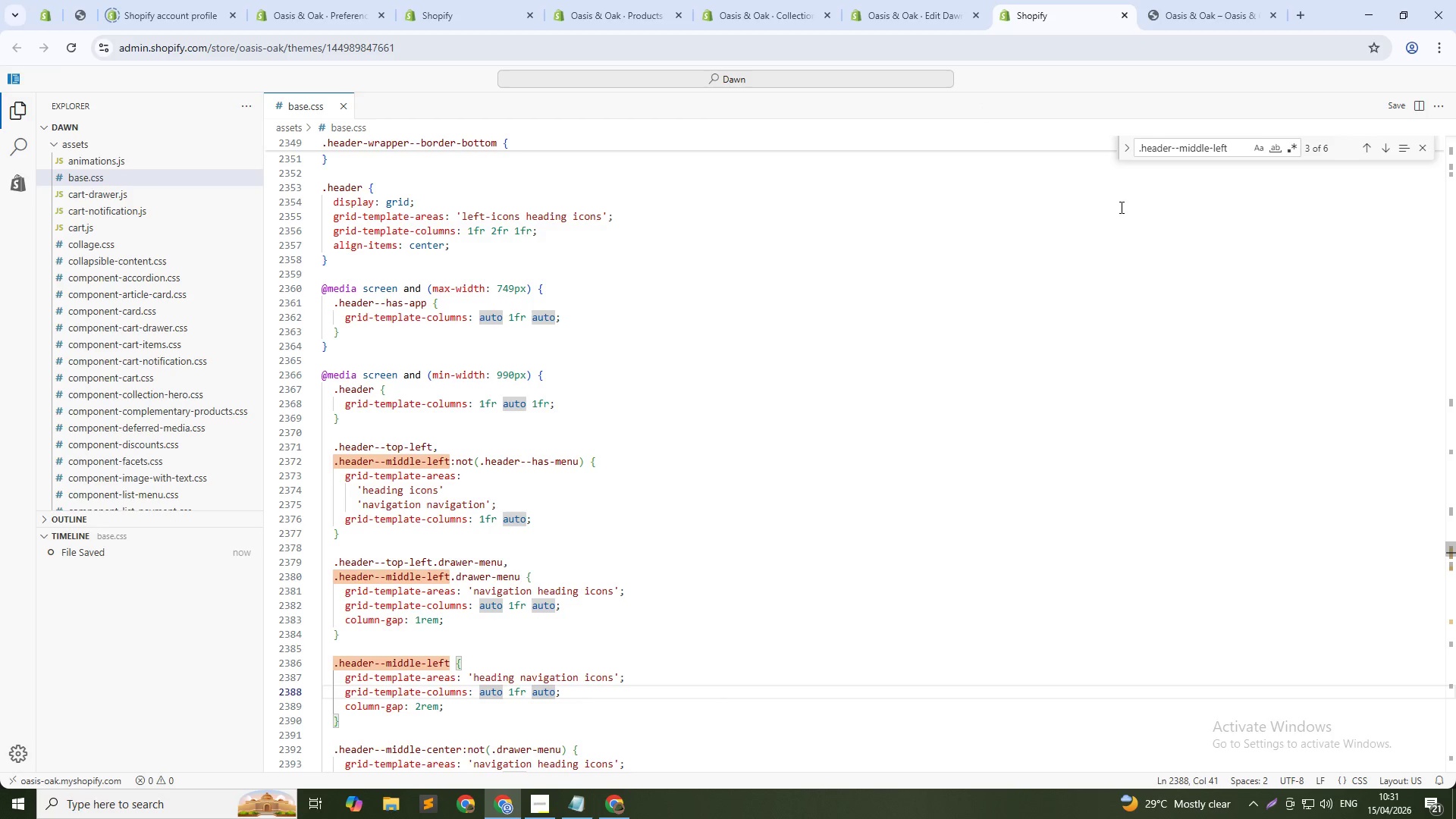 
double_click([1236, 145])
 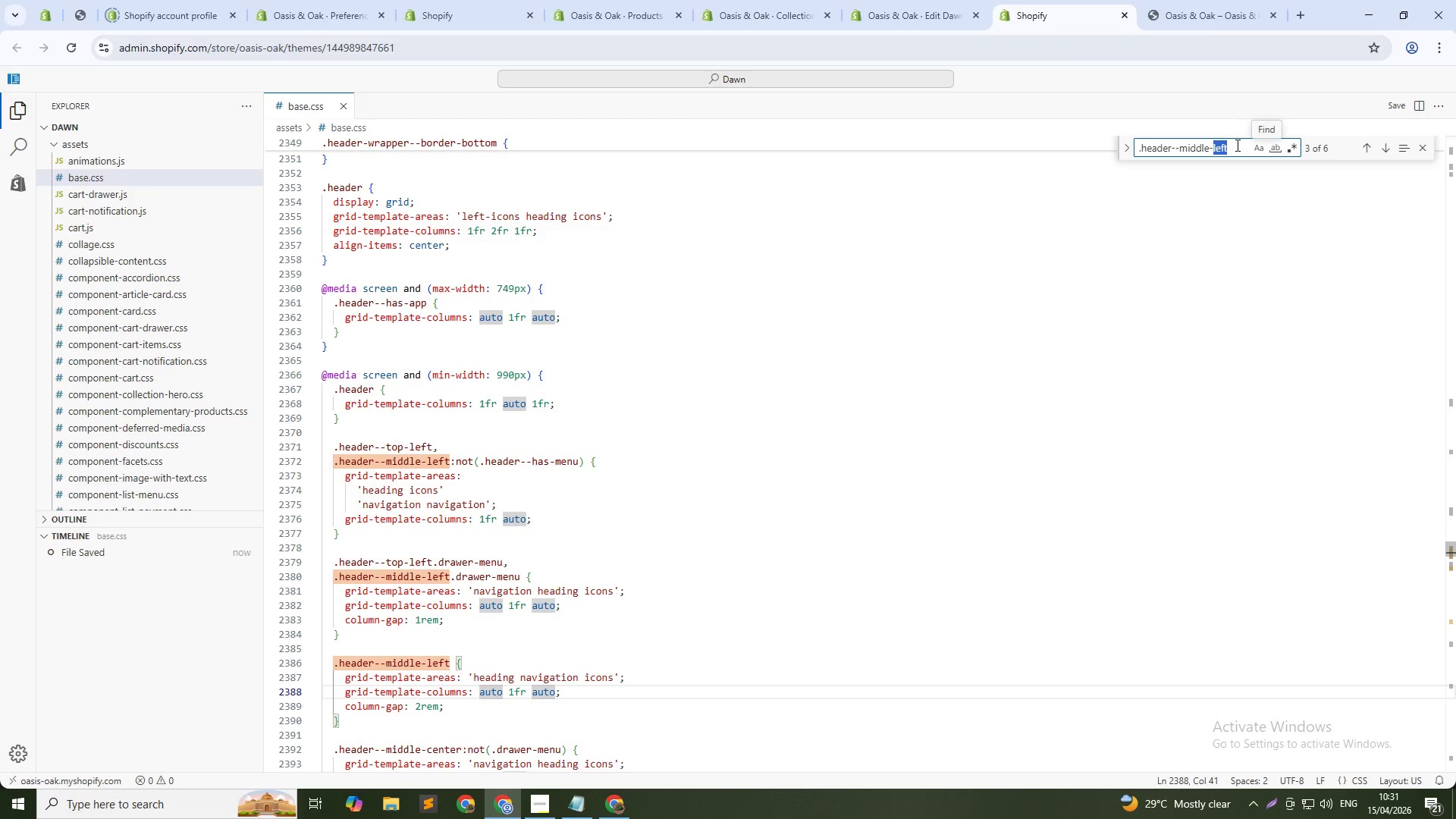 
triple_click([1236, 145])
 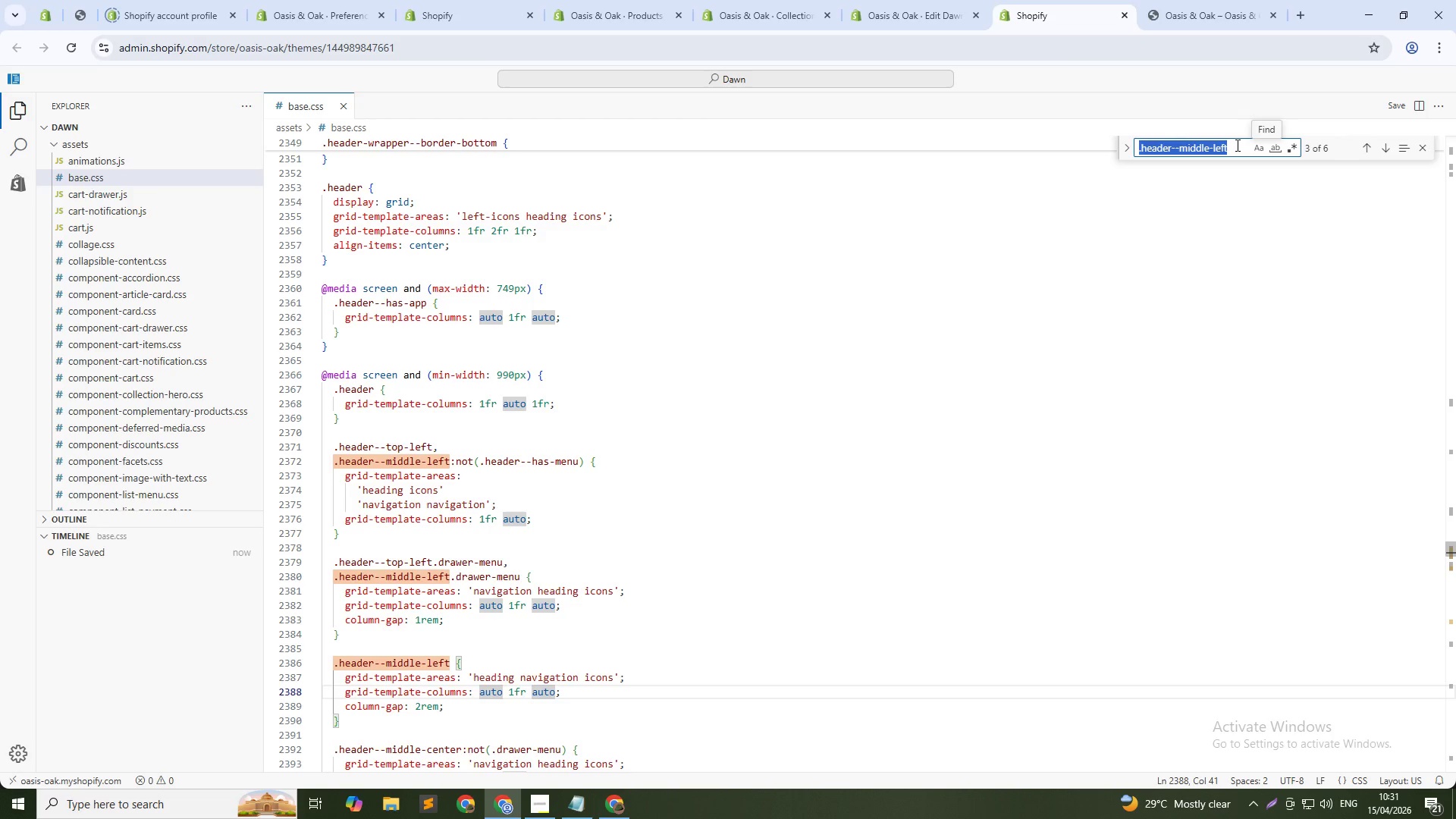 
key(Control+V)
 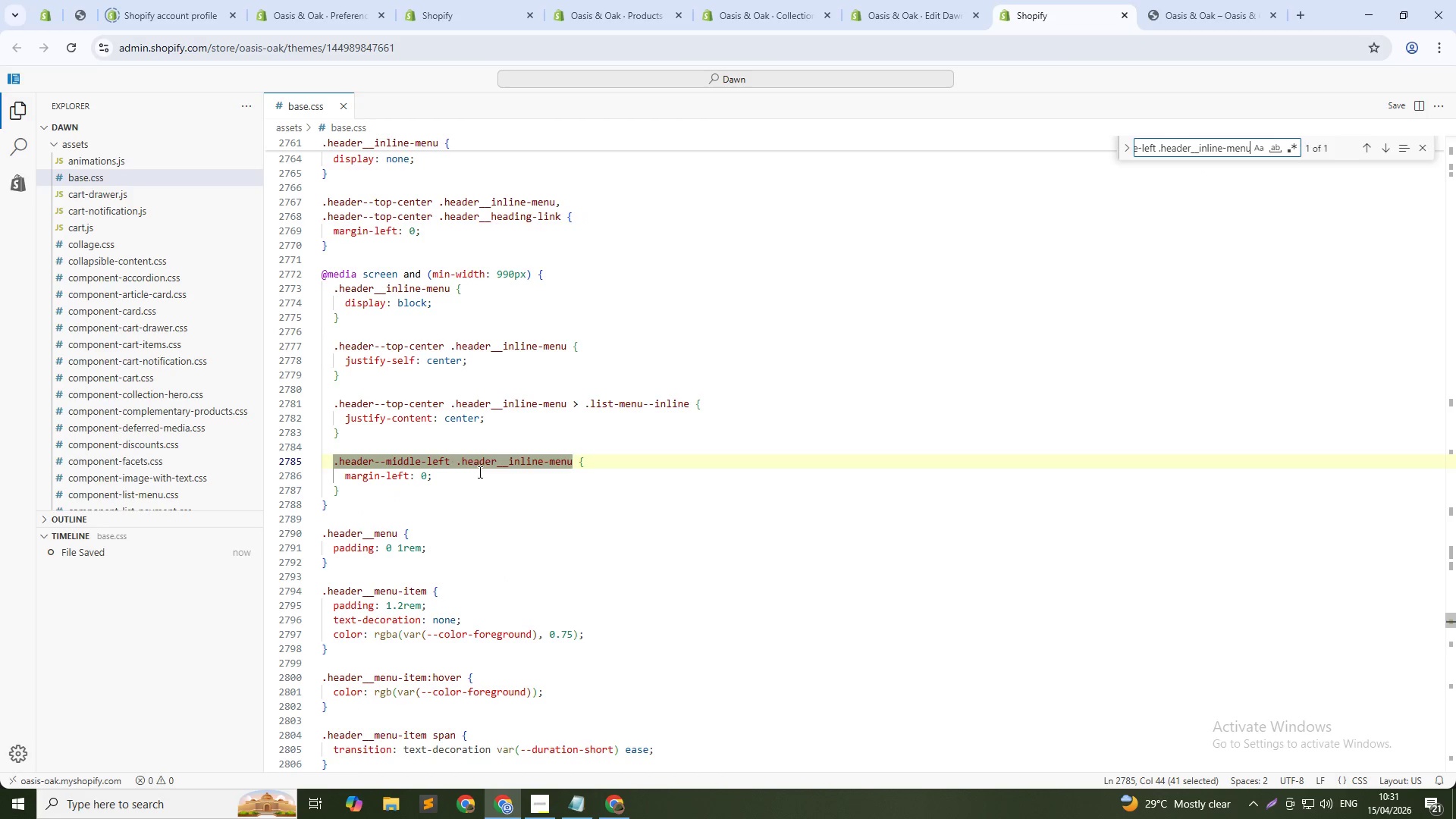 
left_click([468, 475])
 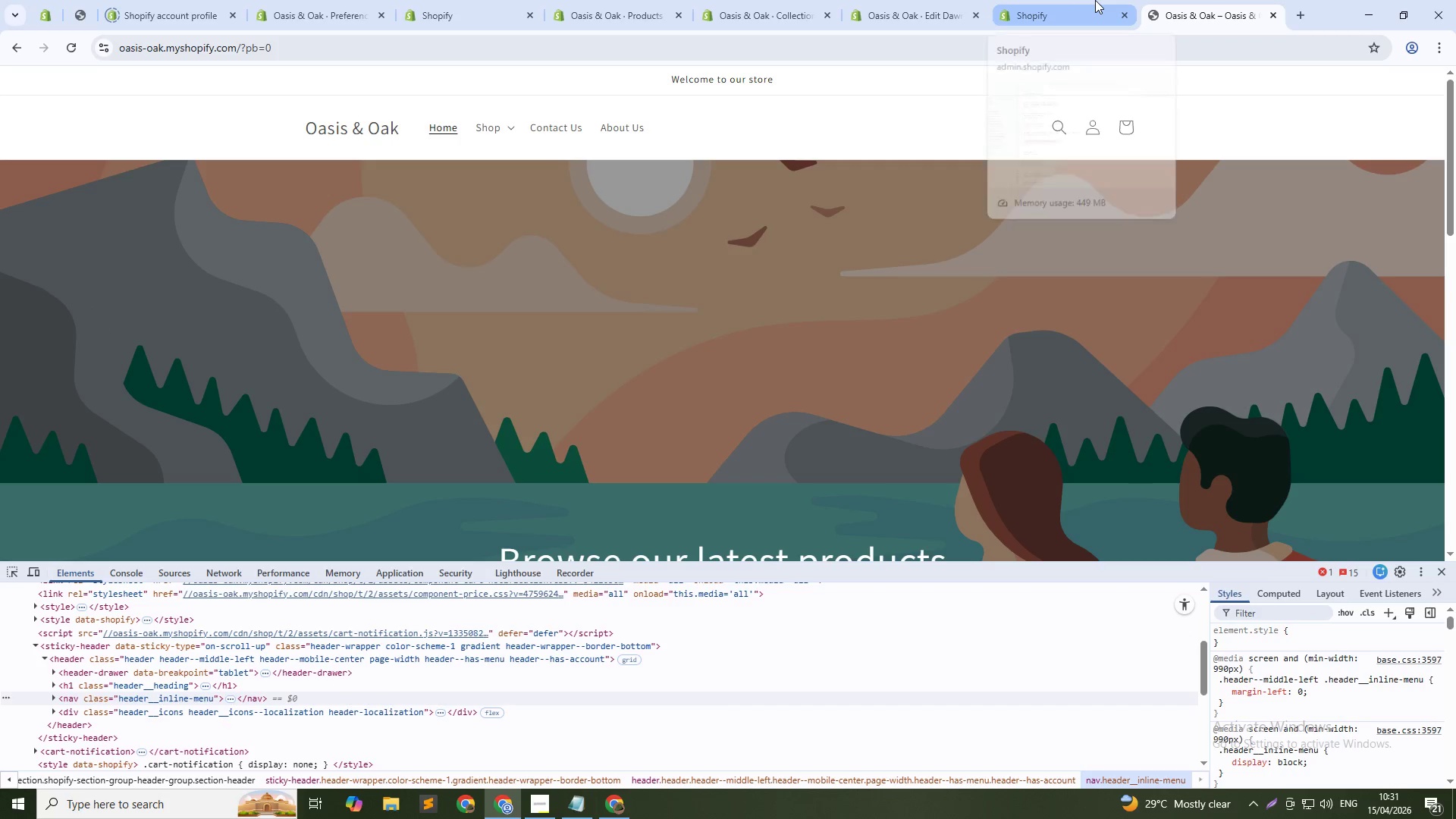 
left_click([1095, 0])
 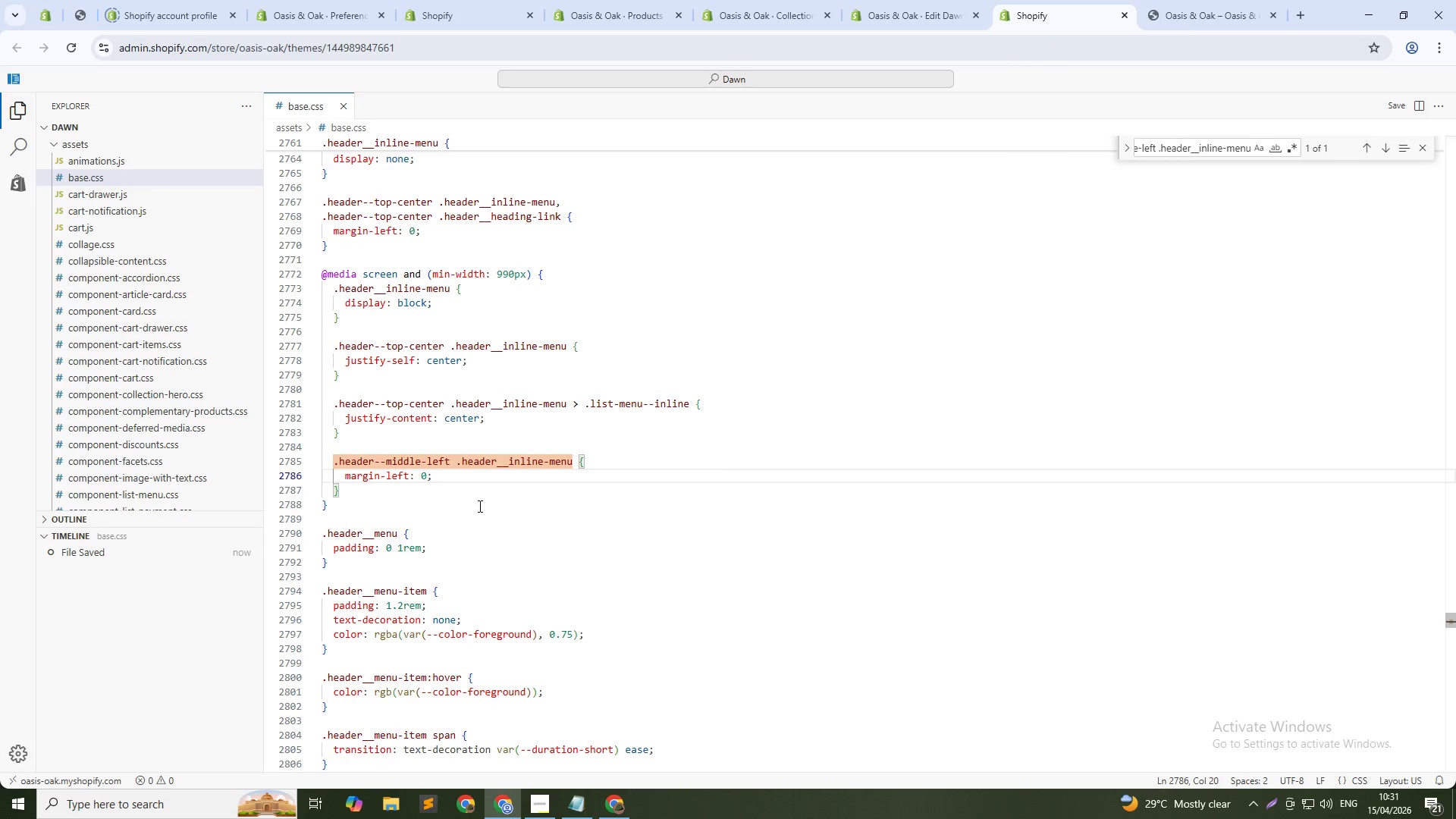 
key(Enter)
 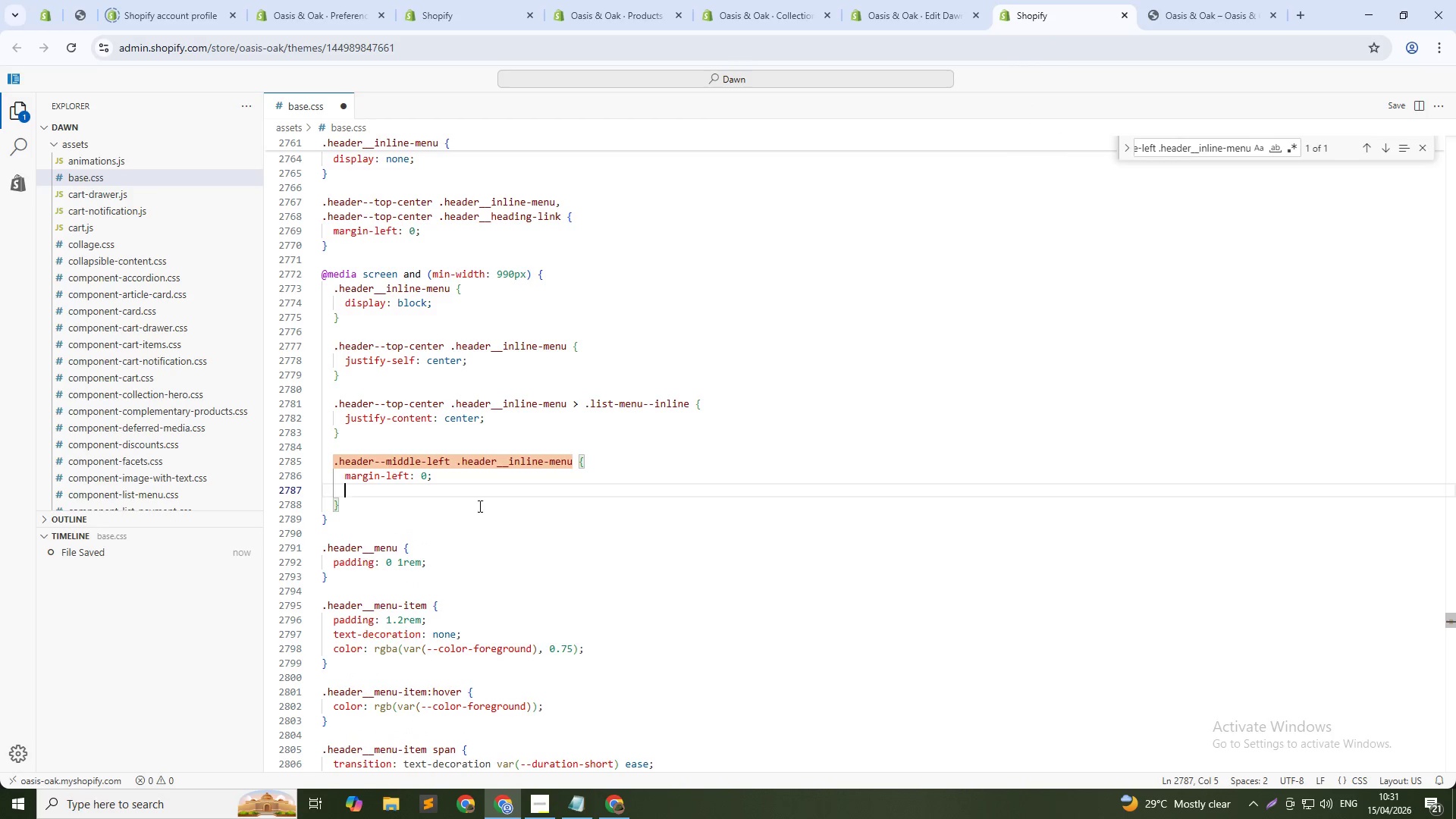 
type(te)
 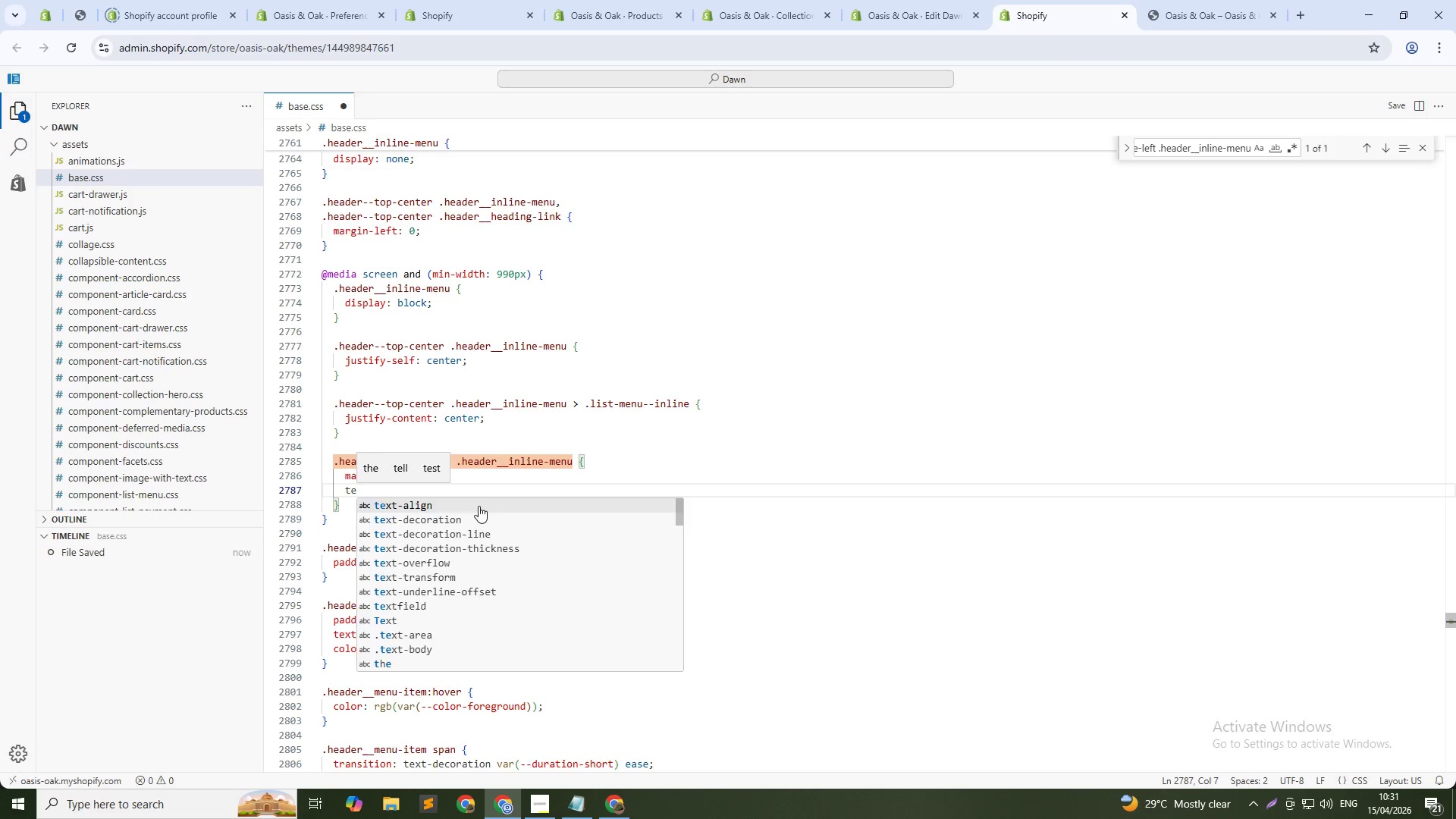 
key(Enter)
 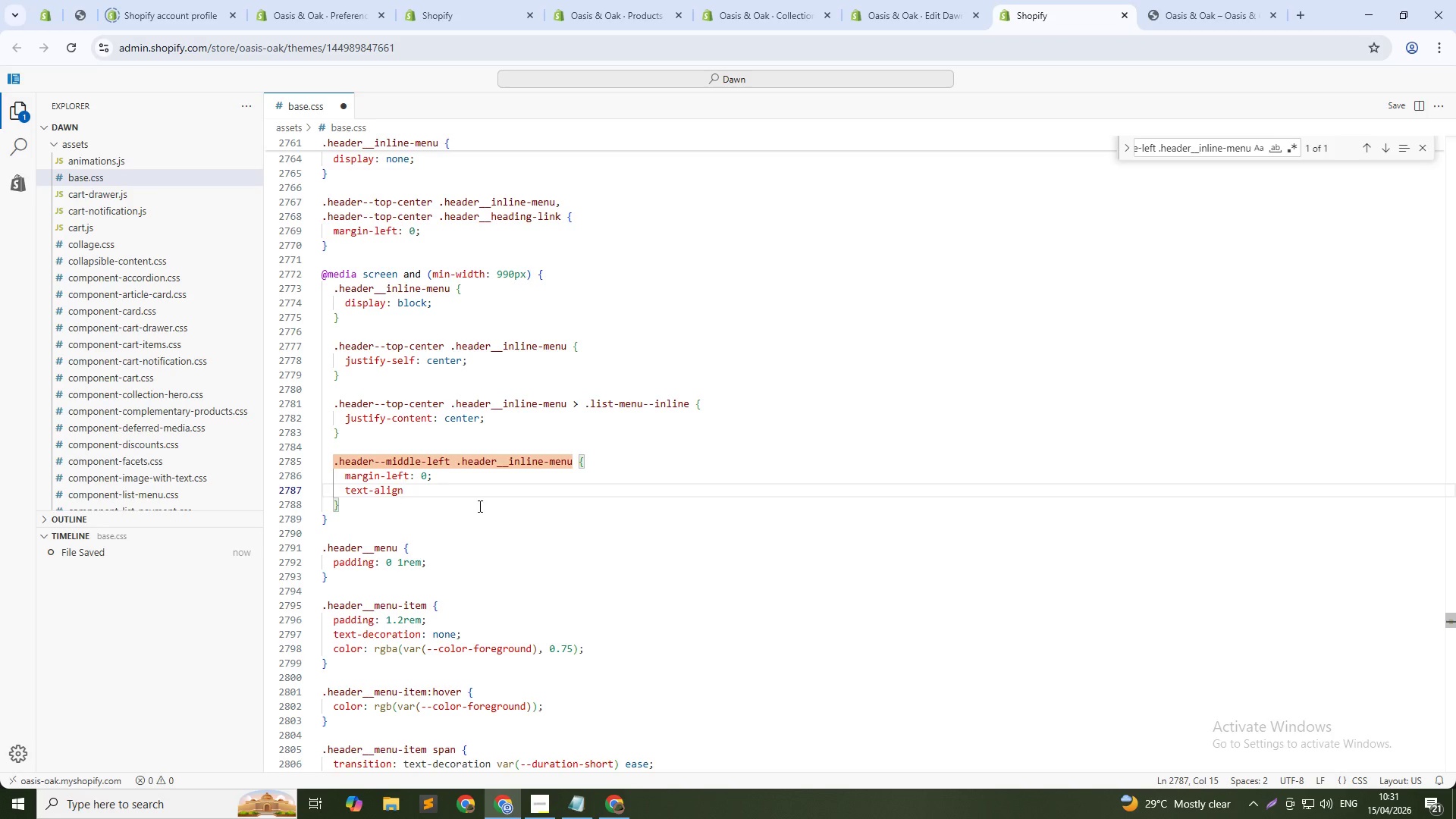 
type(: cent)
 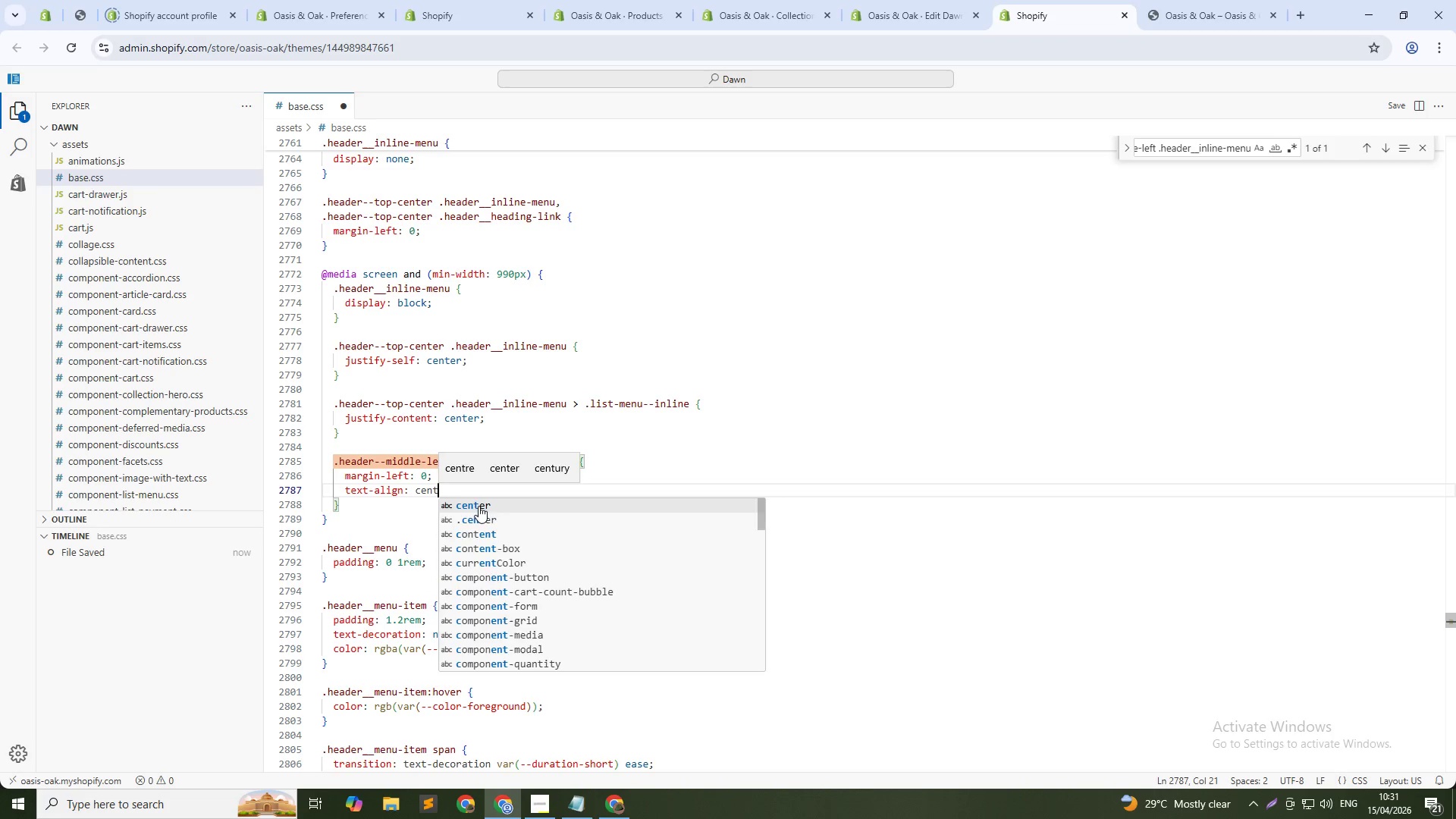 
key(Enter)
 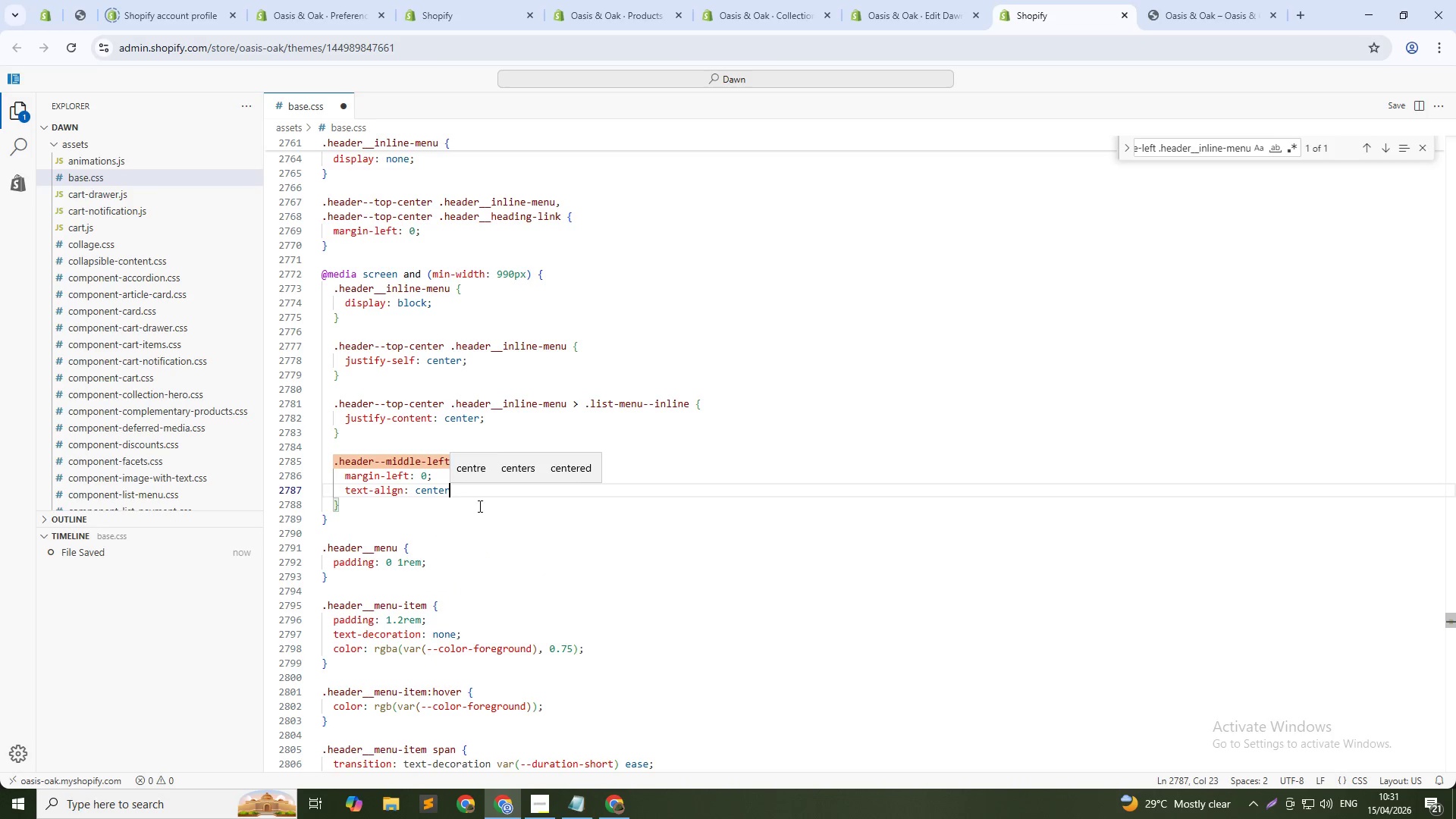 
key(Semicolon)
 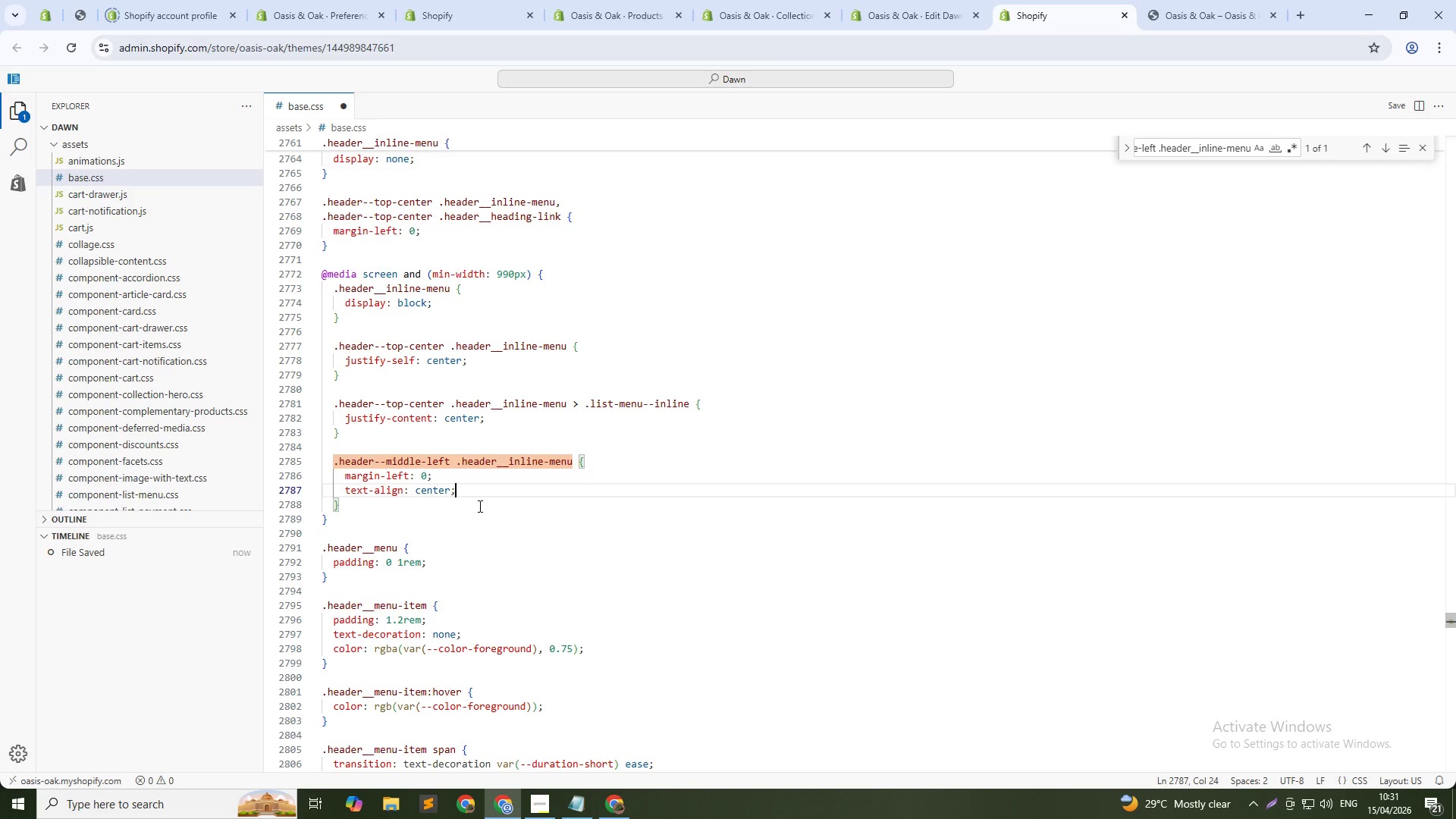 
key(Control+ControlLeft)
 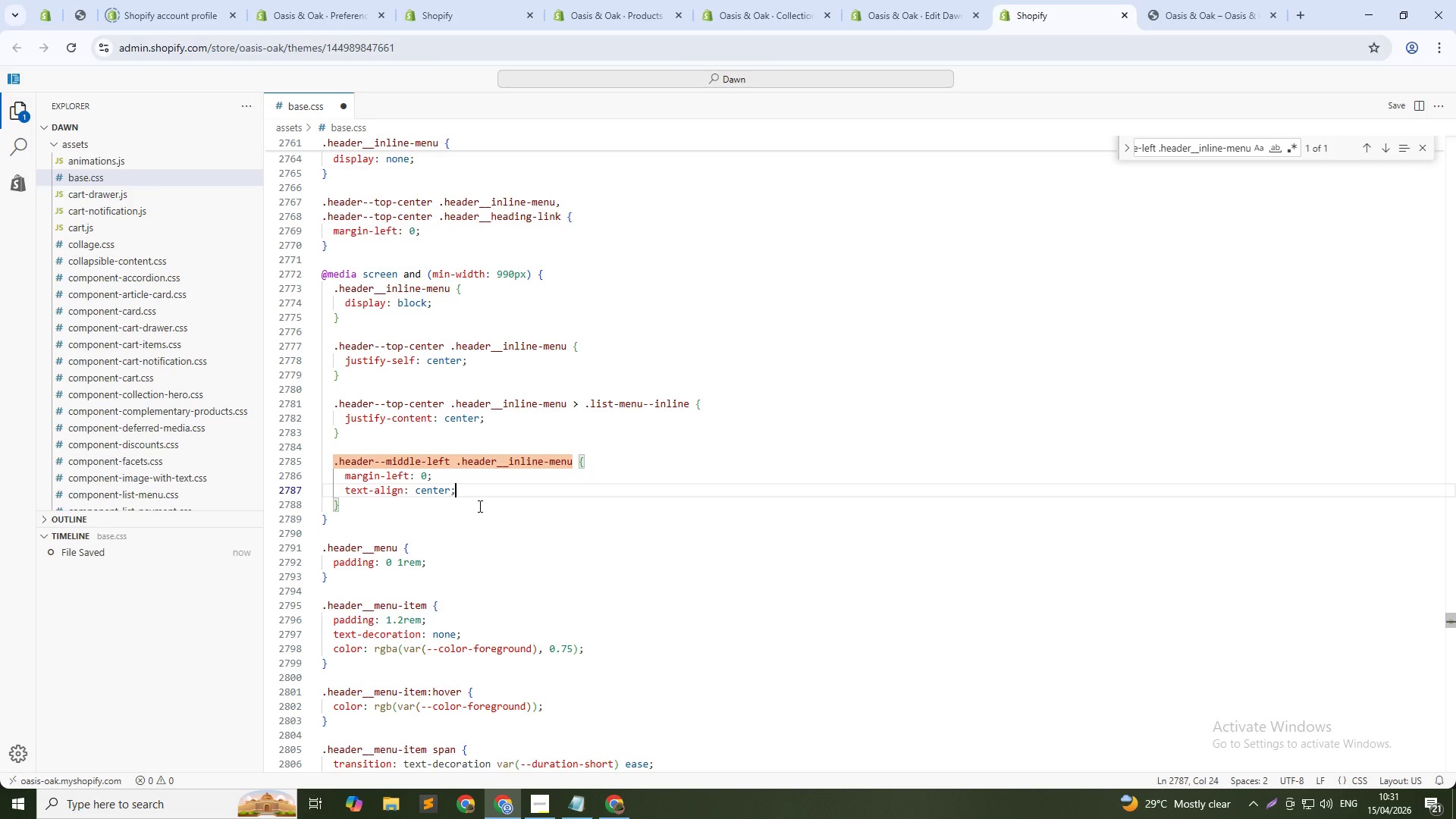 
key(Control+S)
 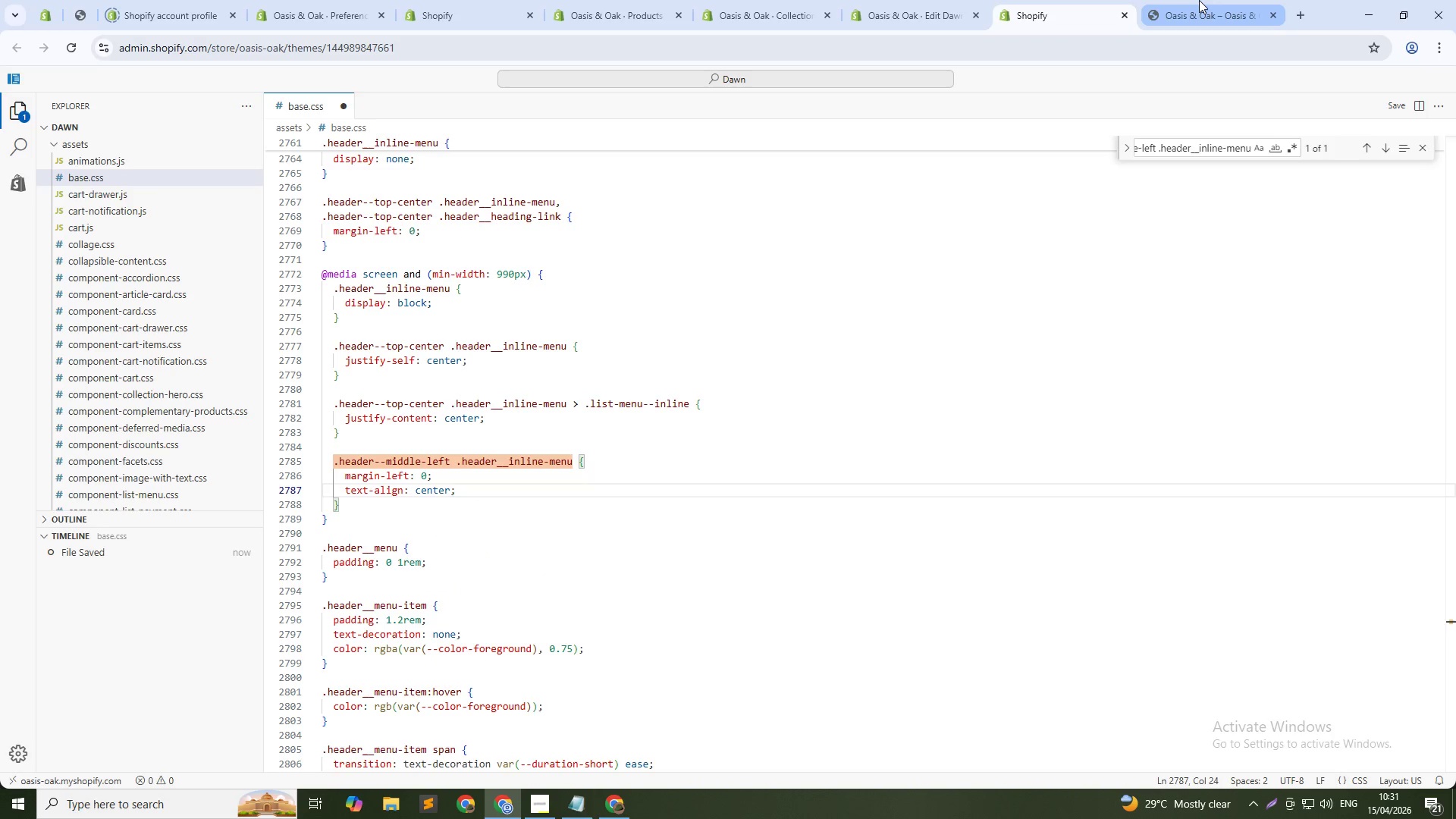 
left_click([1199, 0])
 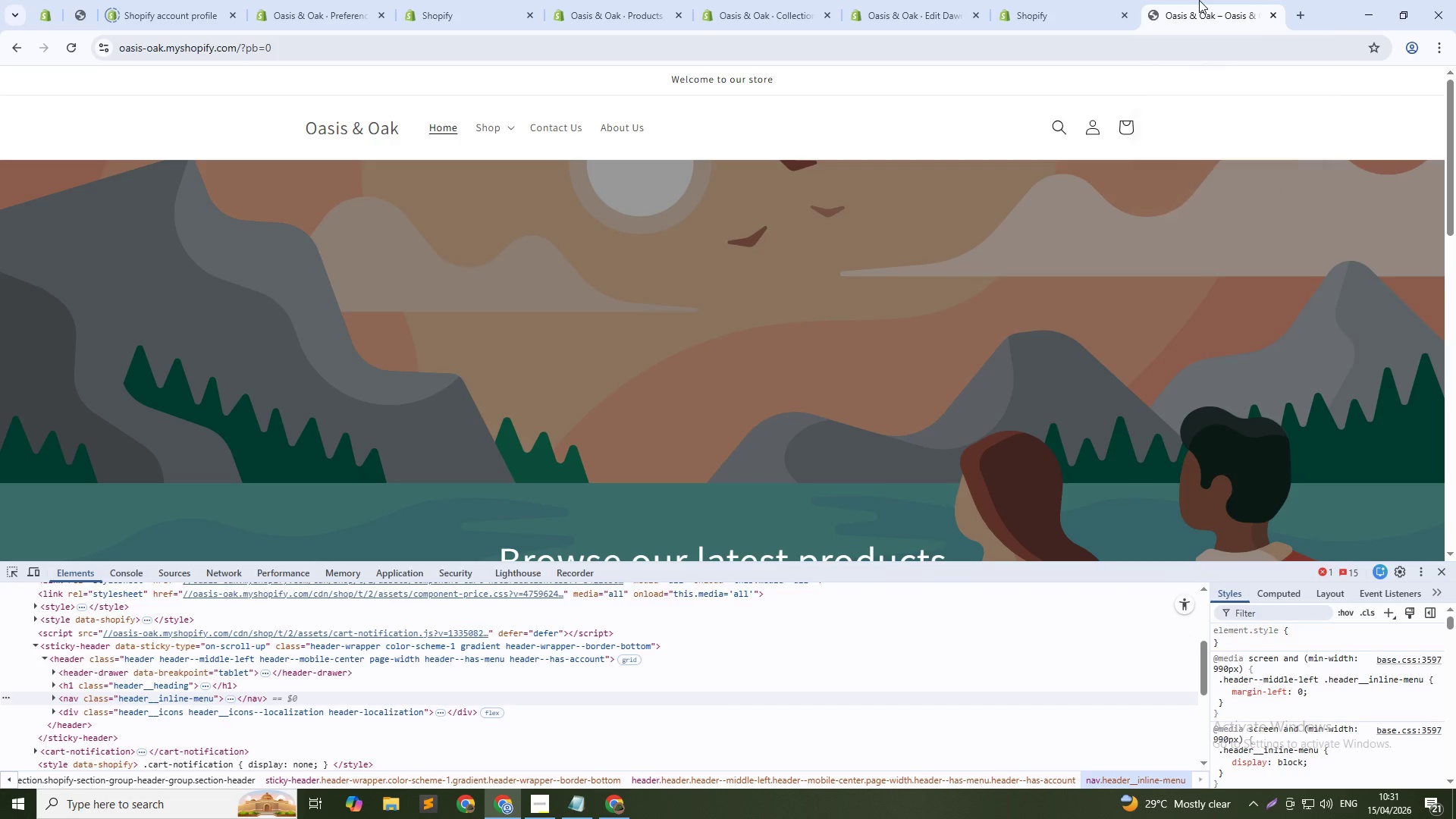 
key(Control+Shift+R)
 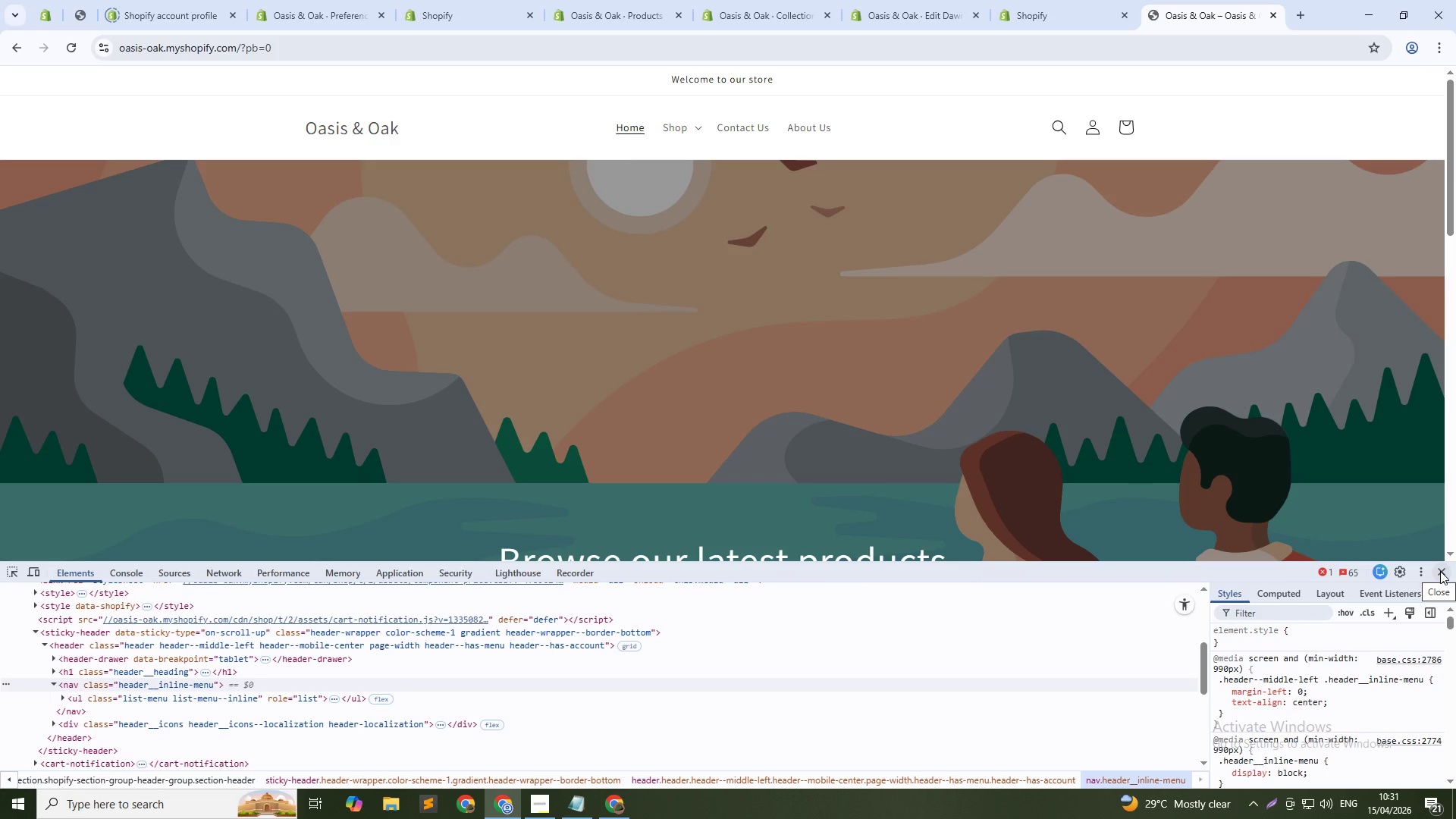 
wait(7.7)
 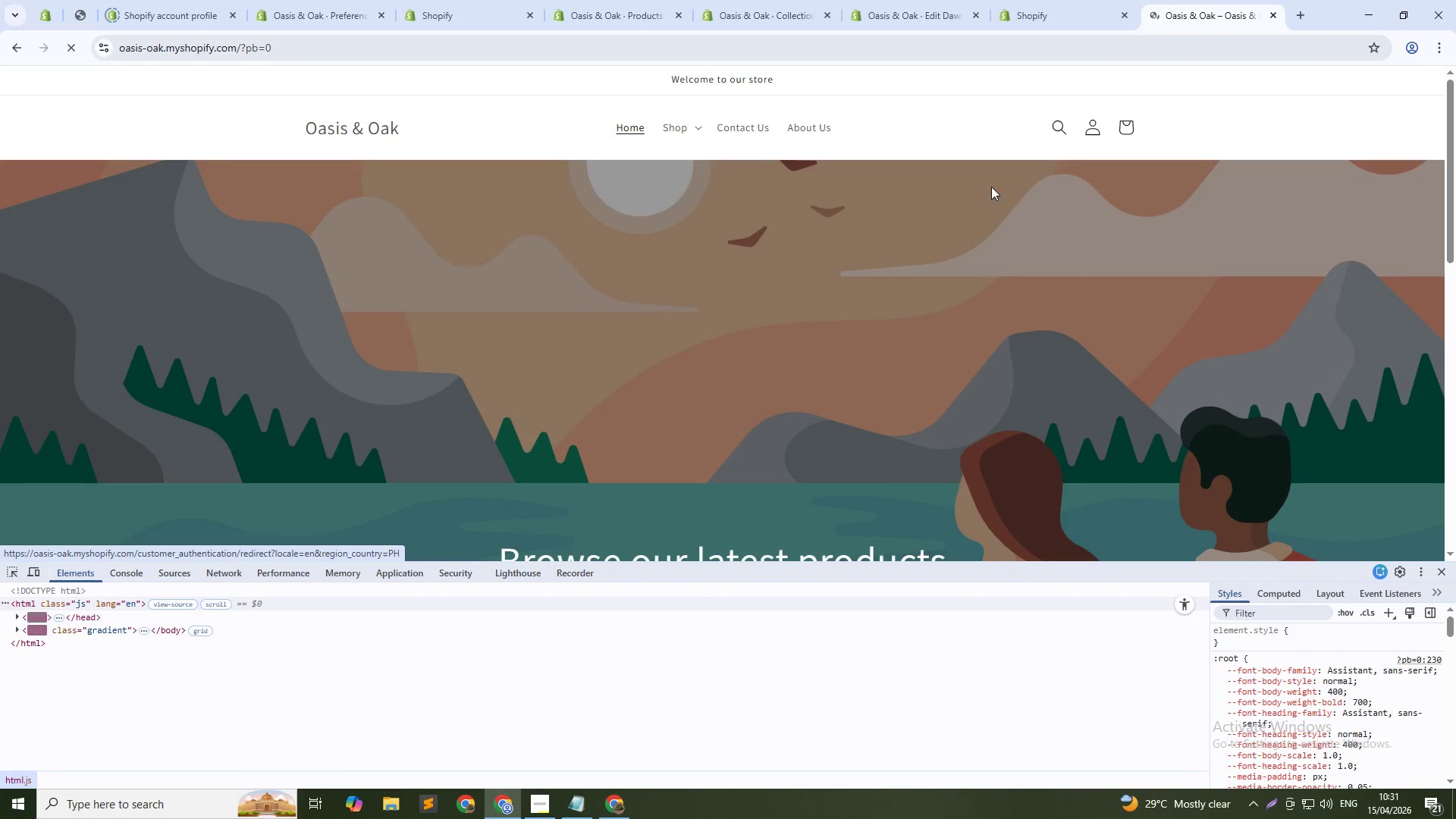 
left_click([1440, 571])
 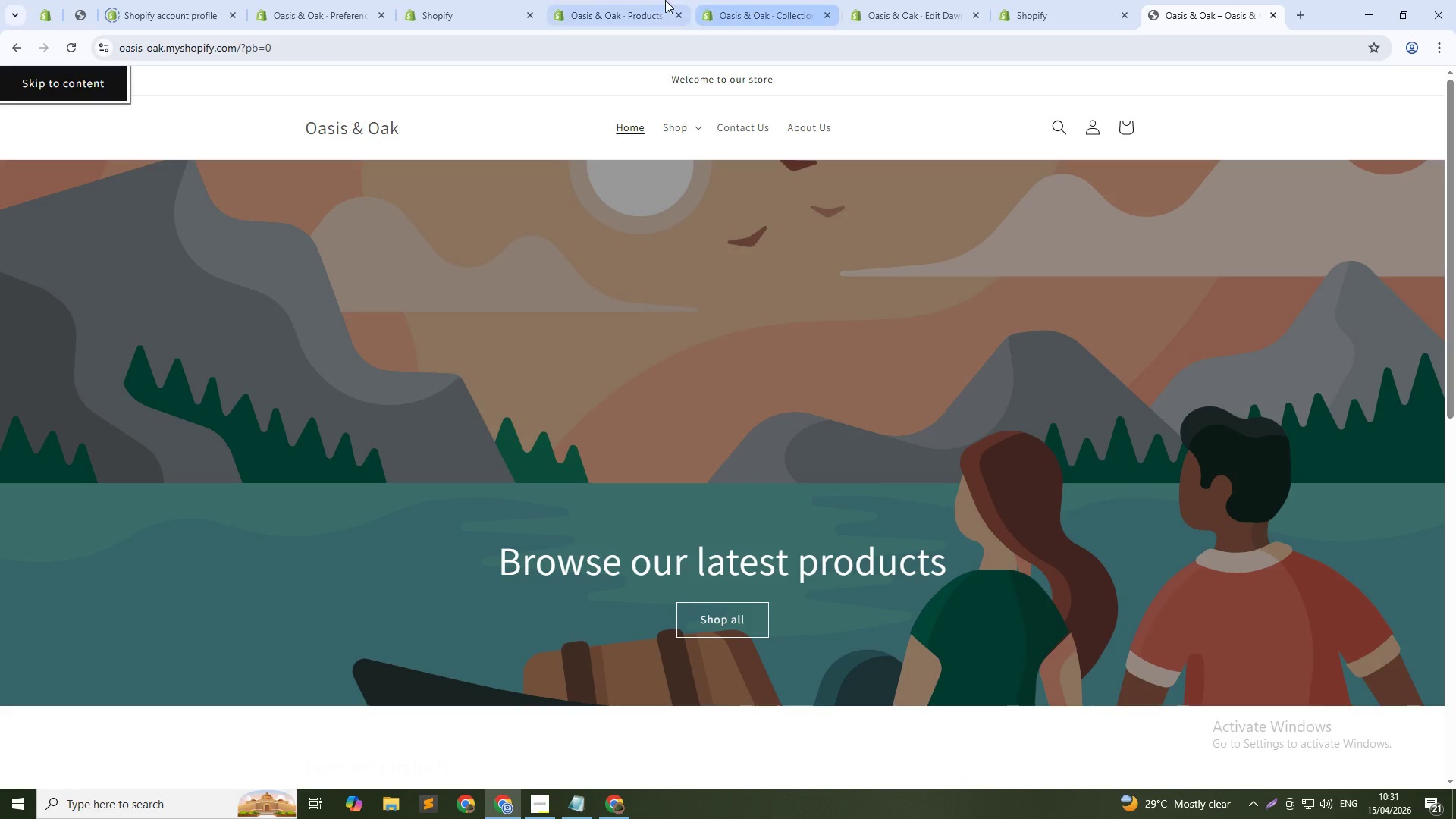 
left_click([610, 0])
 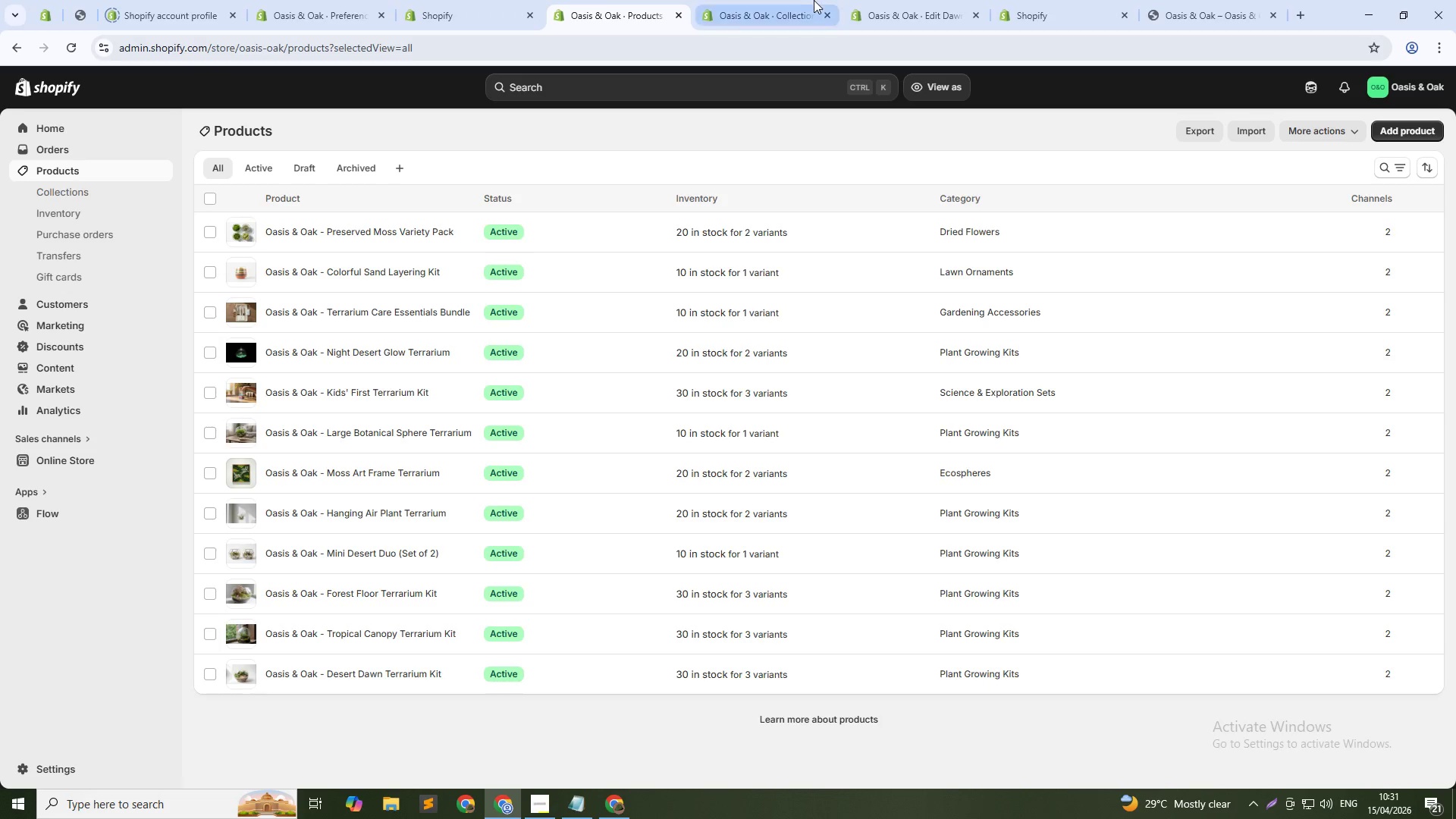 
left_click([778, 0])
 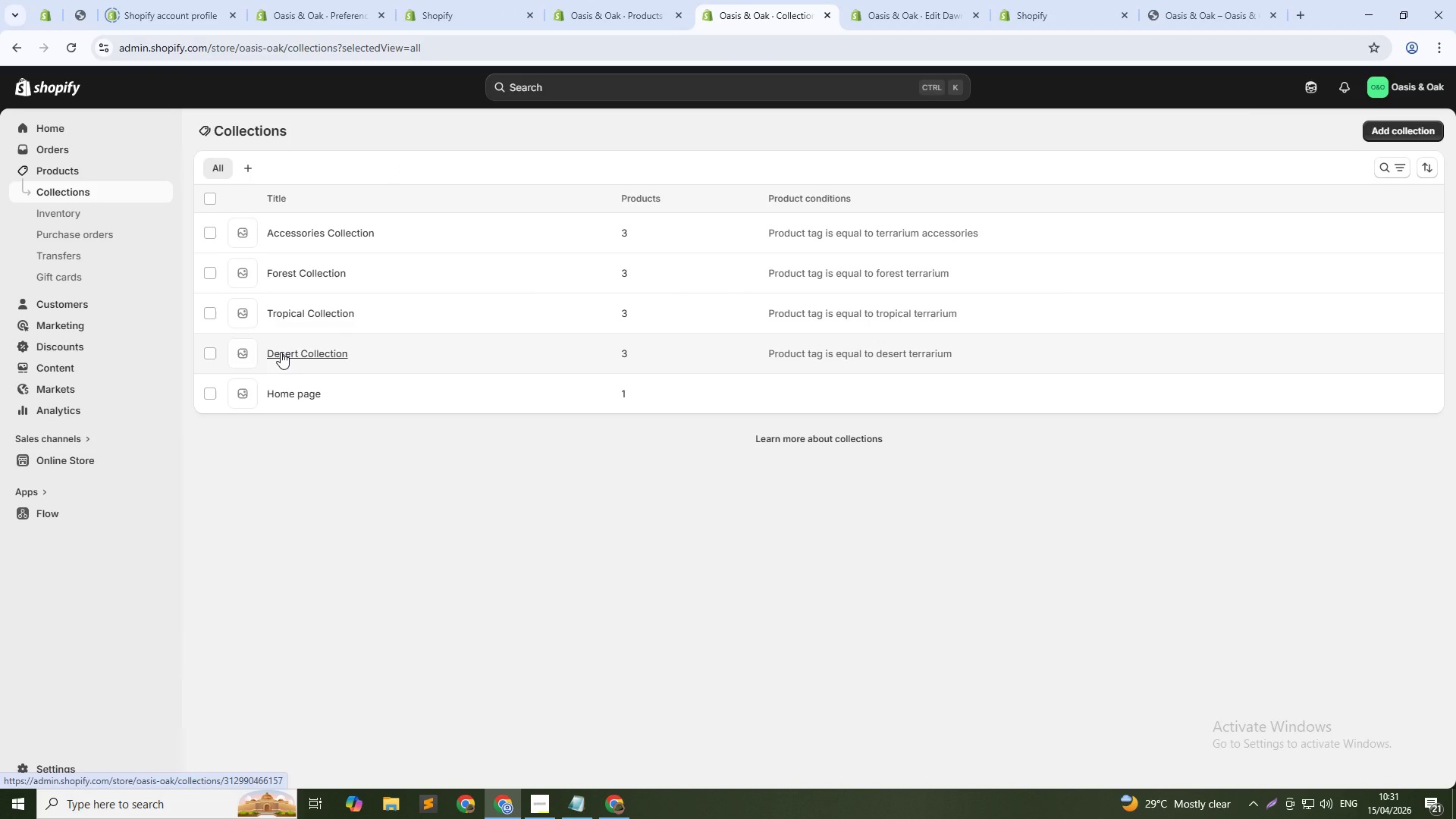 
left_click([281, 352])
 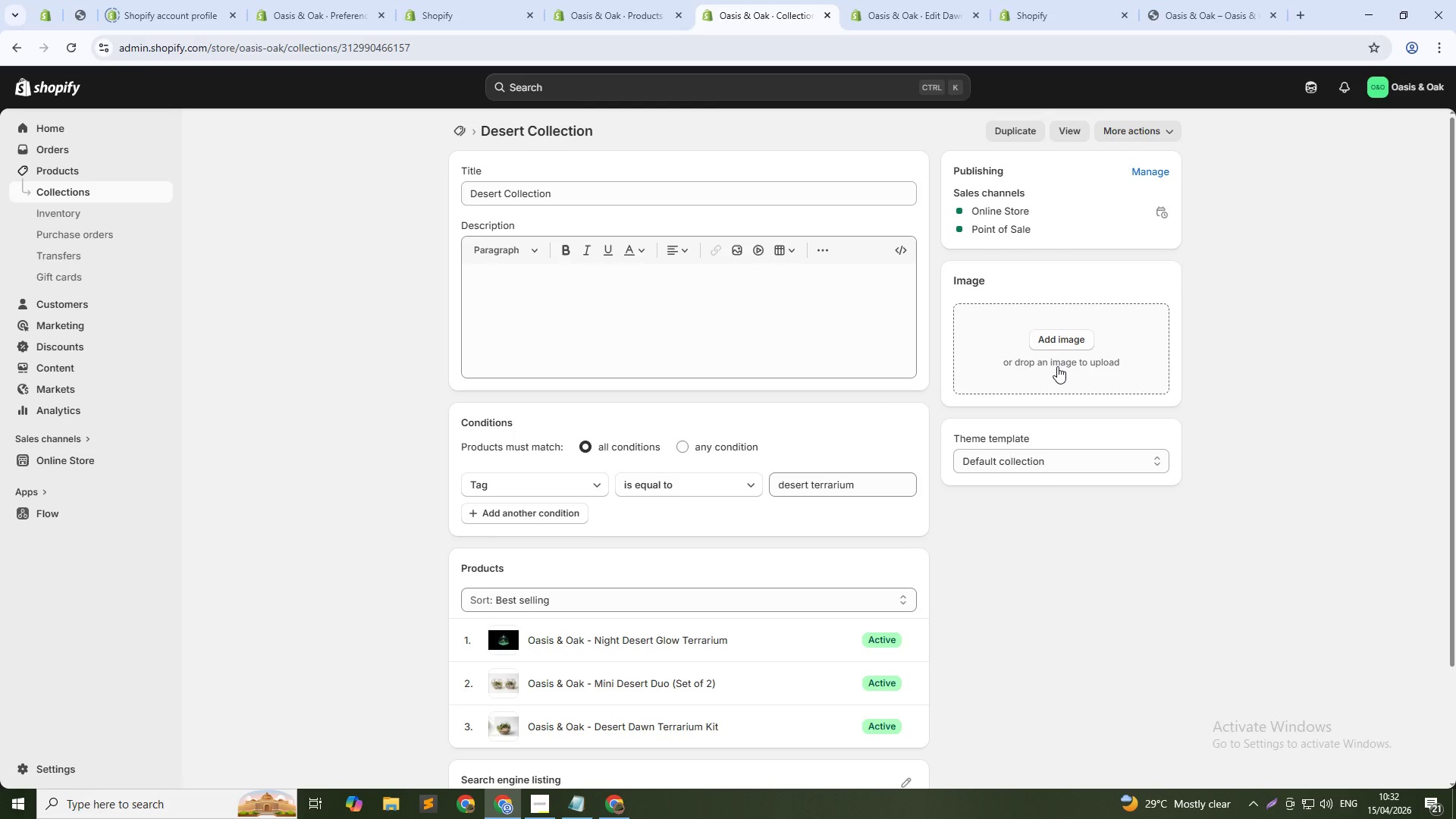 
wait(9.33)
 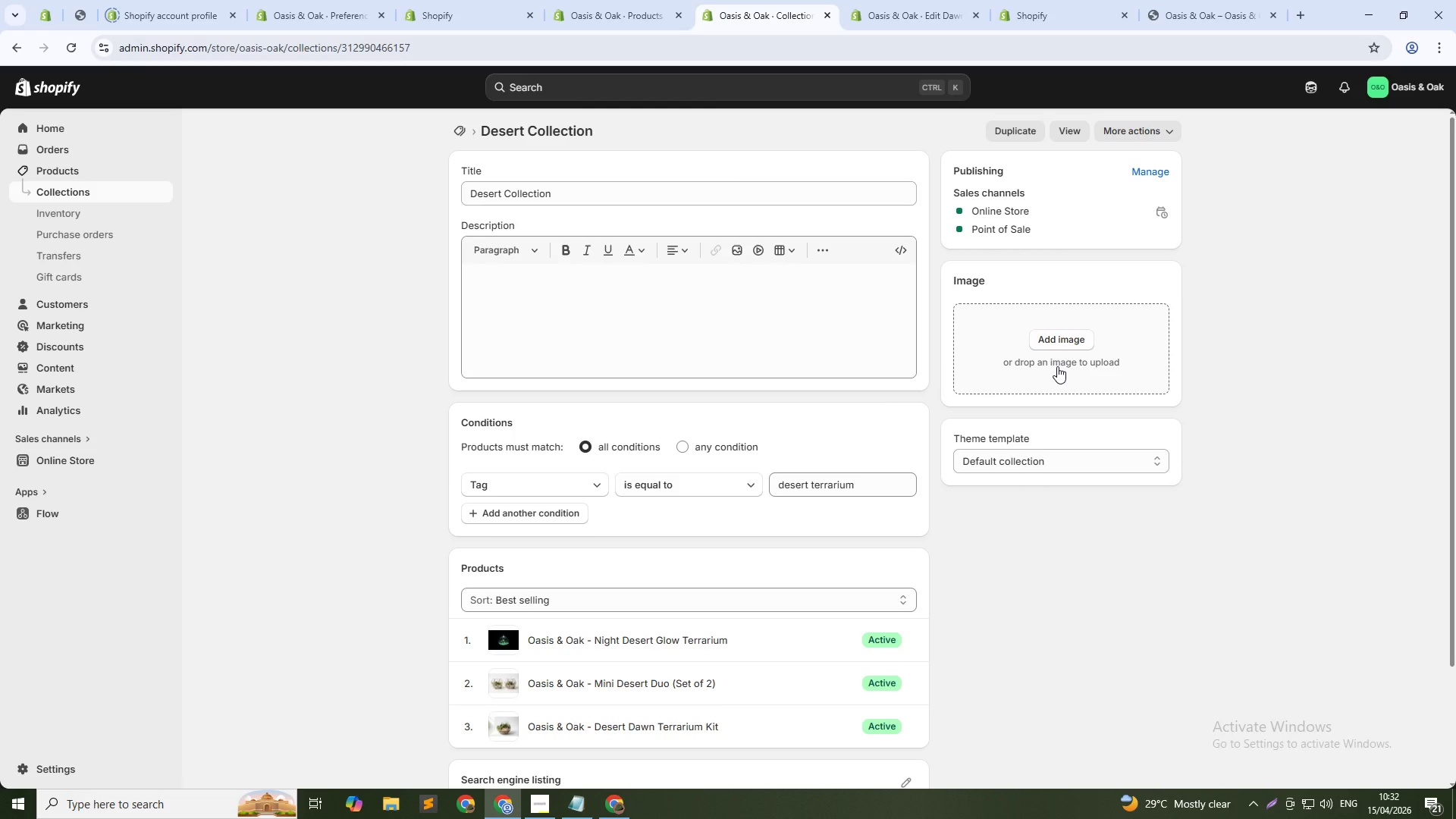 
left_click([1064, 334])
 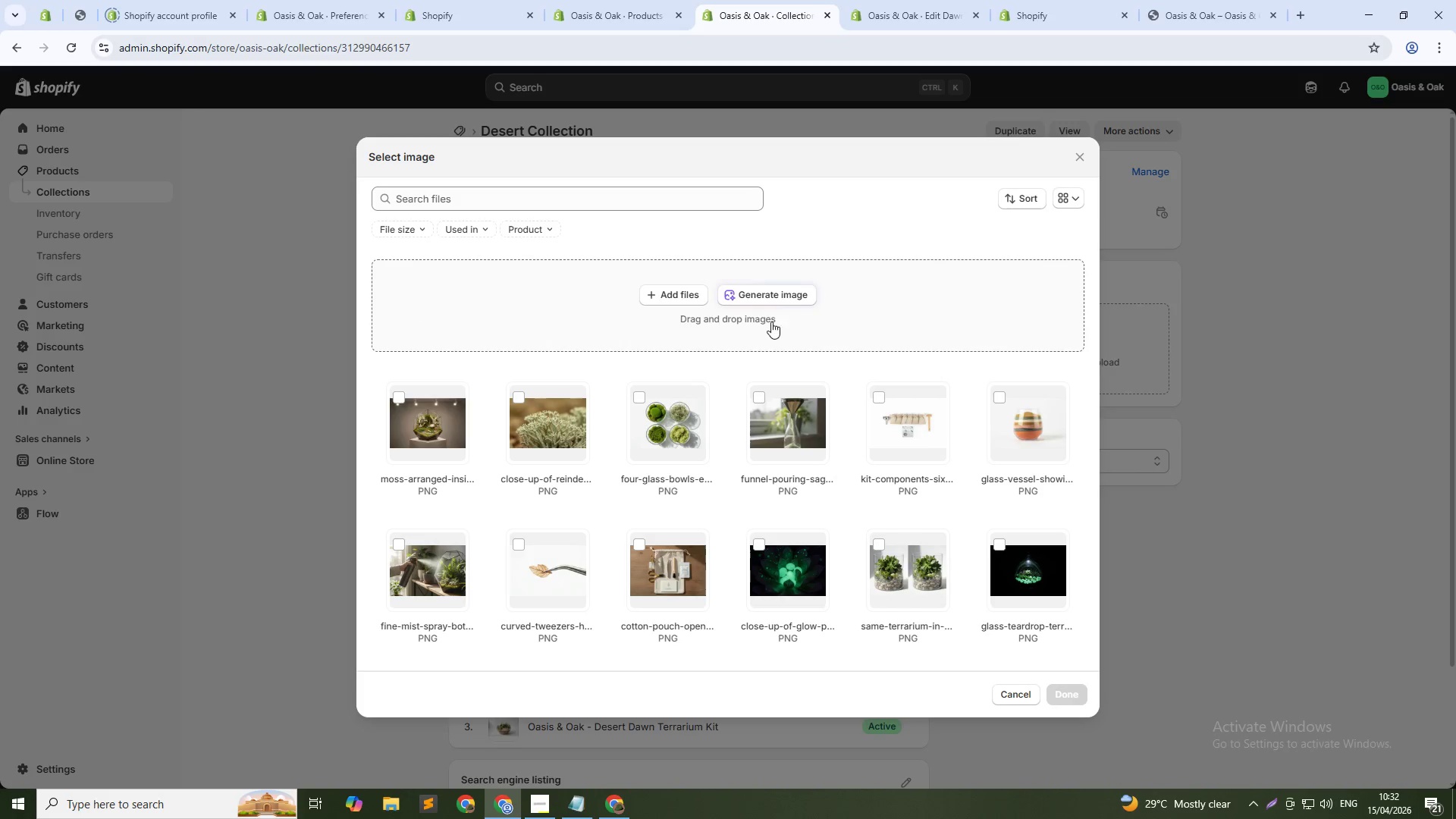 
left_click([764, 300])
 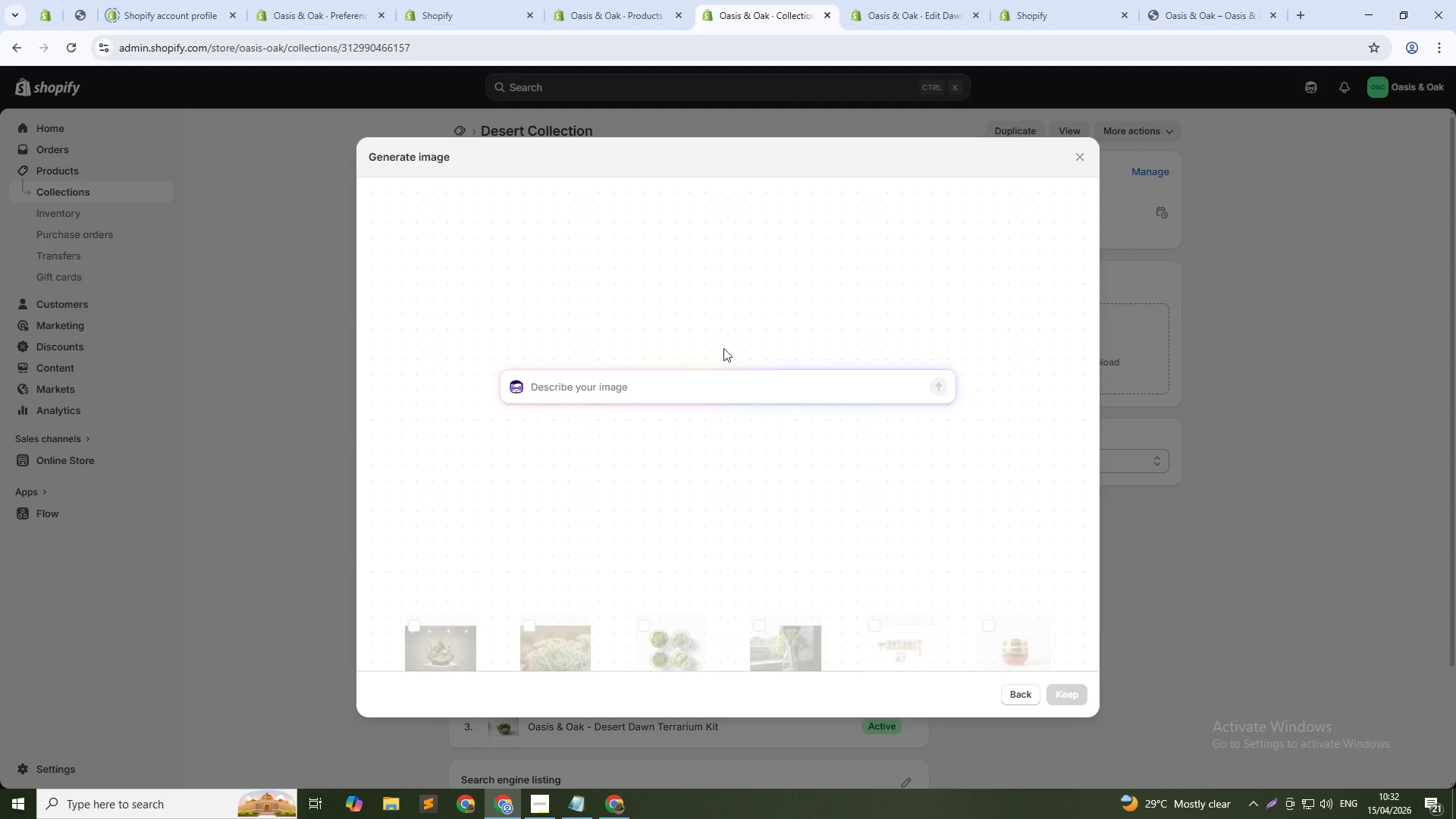 
left_click([692, 381])
 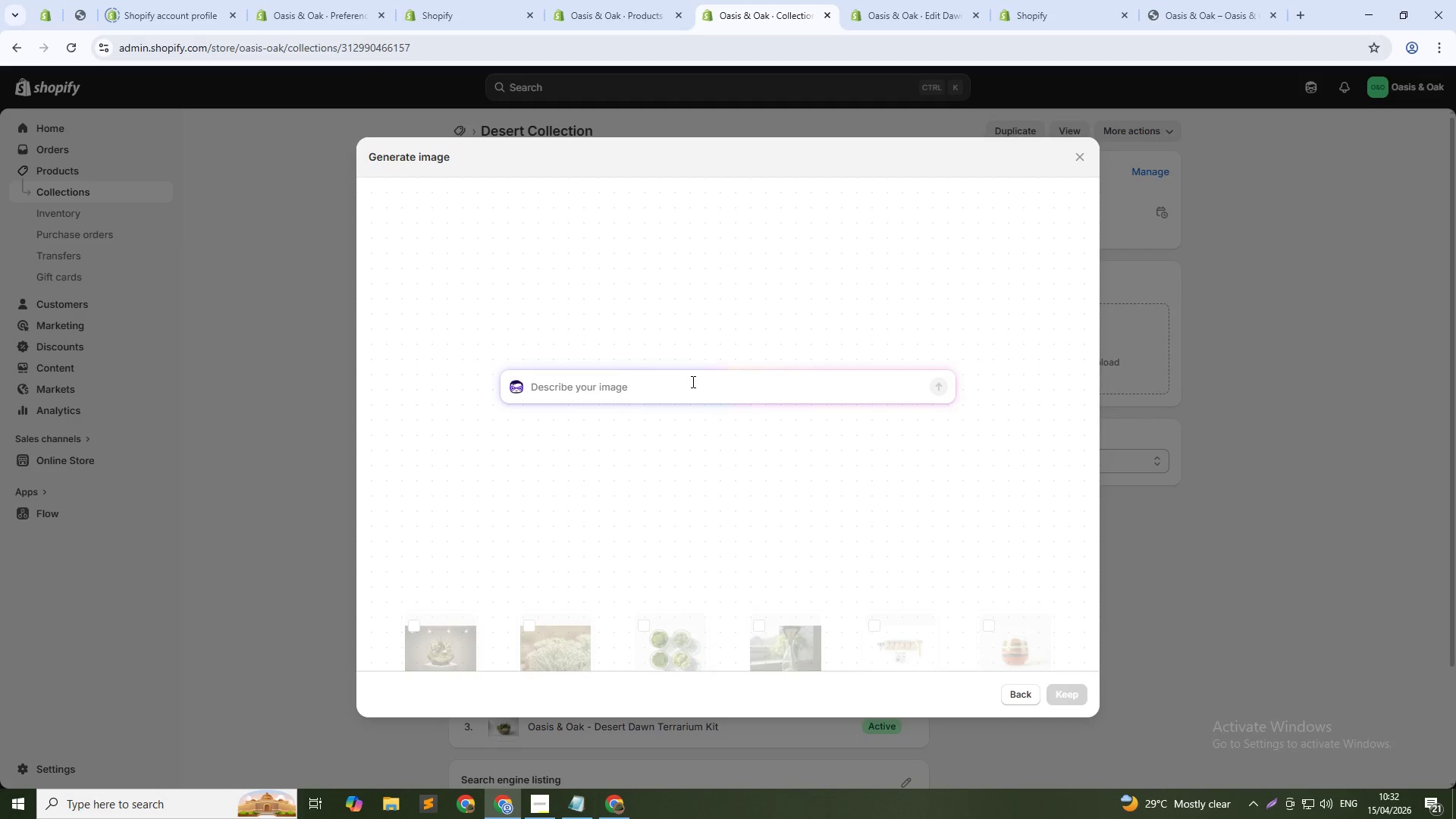 
type(Minimalist desert terrarium with succulents )
 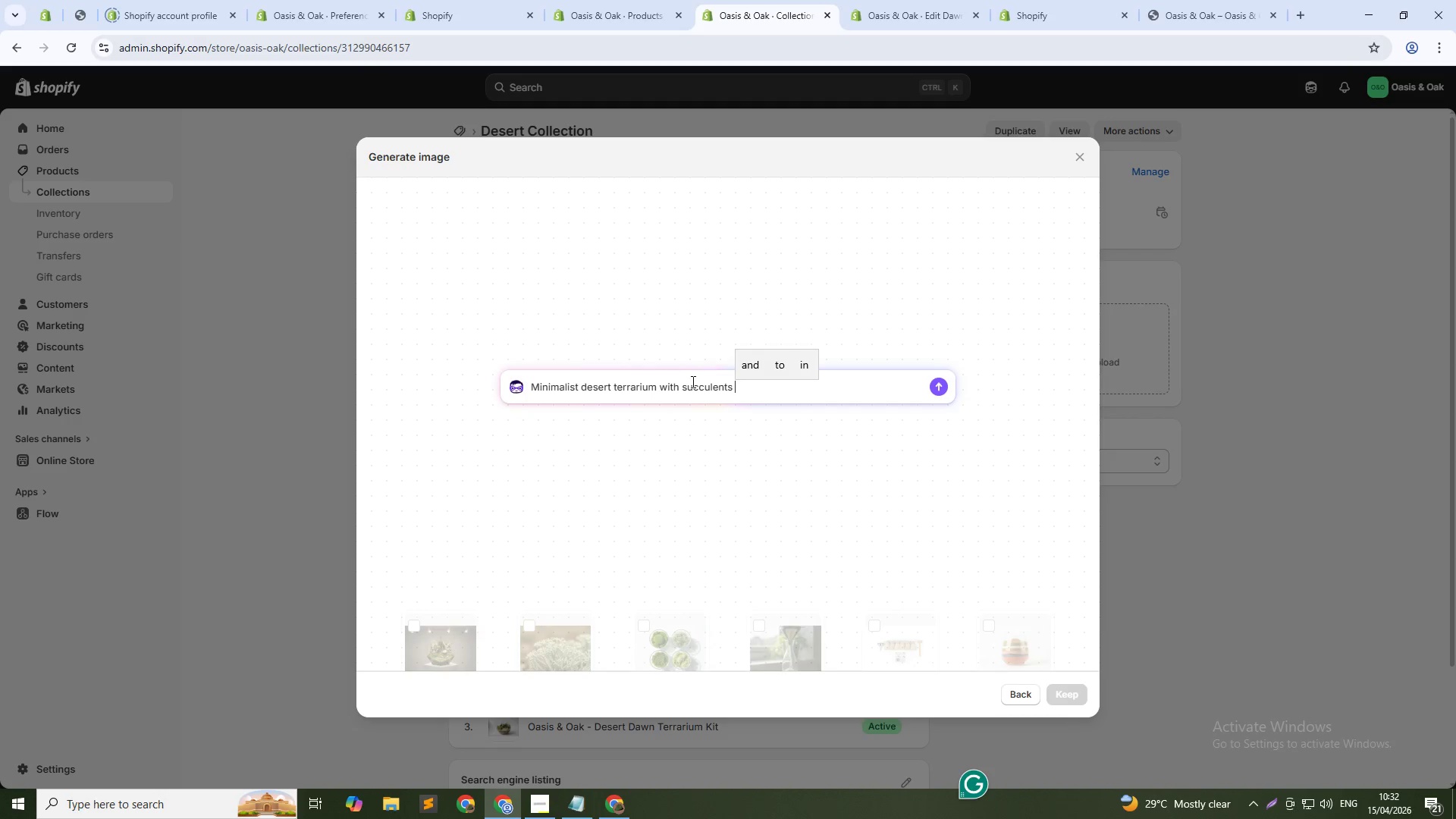 
key(Backspace)
type(, sandy pebbles, and a small cactus, inside a clear glass geometric vessel, bright warm sunlight, soft shawod)
key(Backspace)
key(Backspace)
key(Backspace)
type(dows, white background, prodcut)
key(Backspace)
key(Backspace)
key(Backspace)
key(Backspace)
type(duct photography style, high resul)
key(Backspace)
key(Backspace)
type(olution, )
key(Backspace)
key(Backspace)
 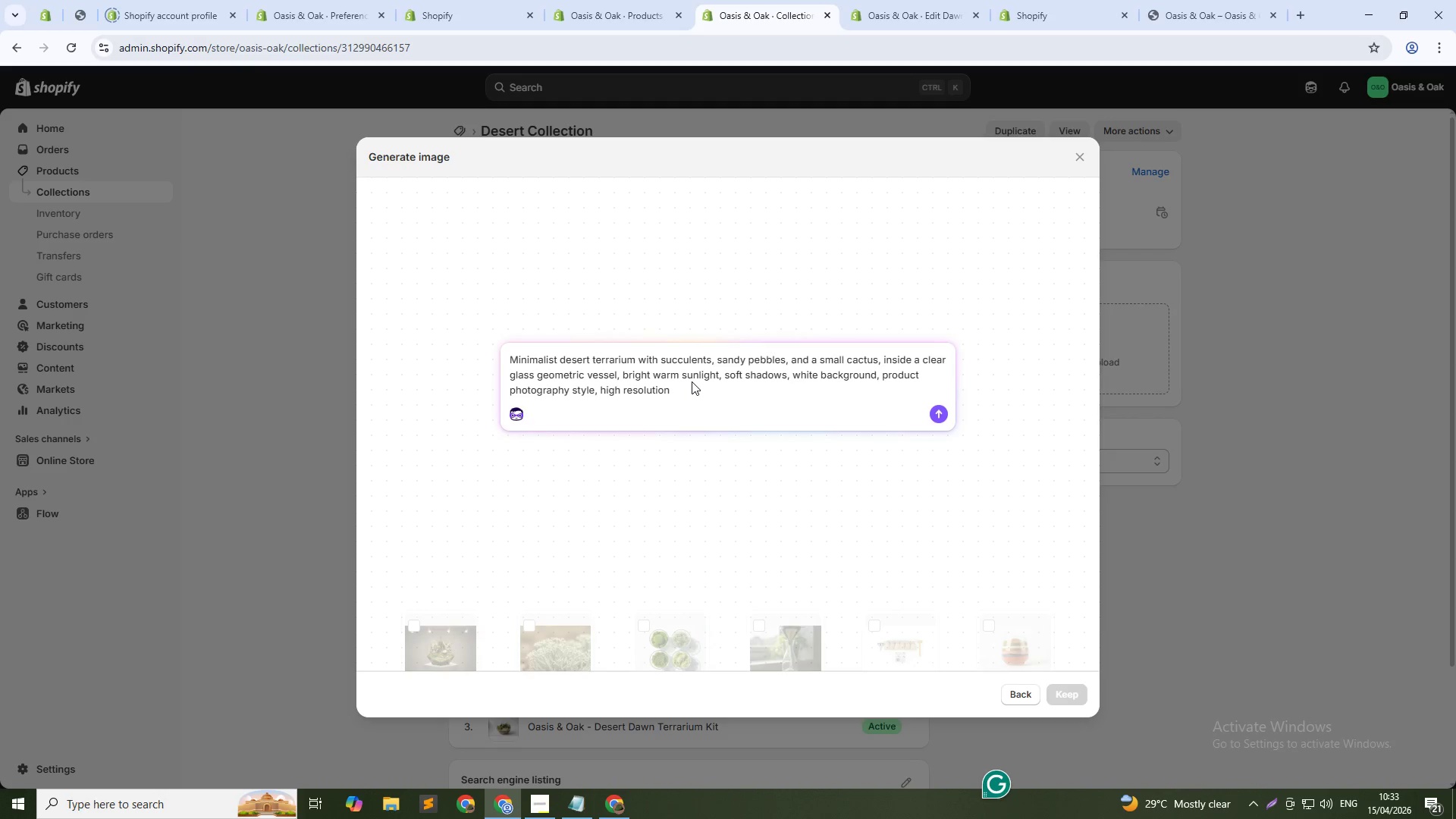 
key(Enter)
 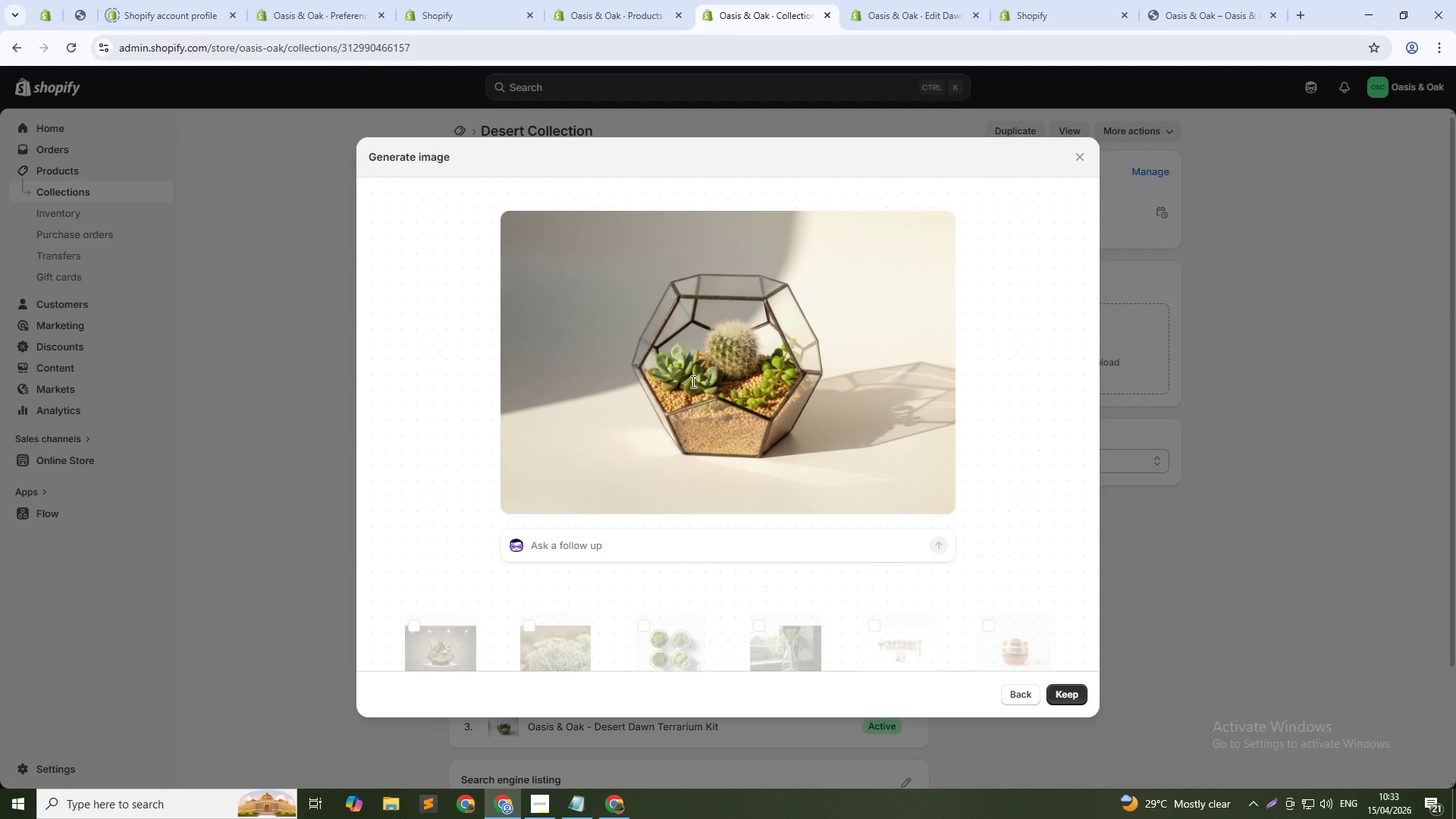 
wait(30.8)
 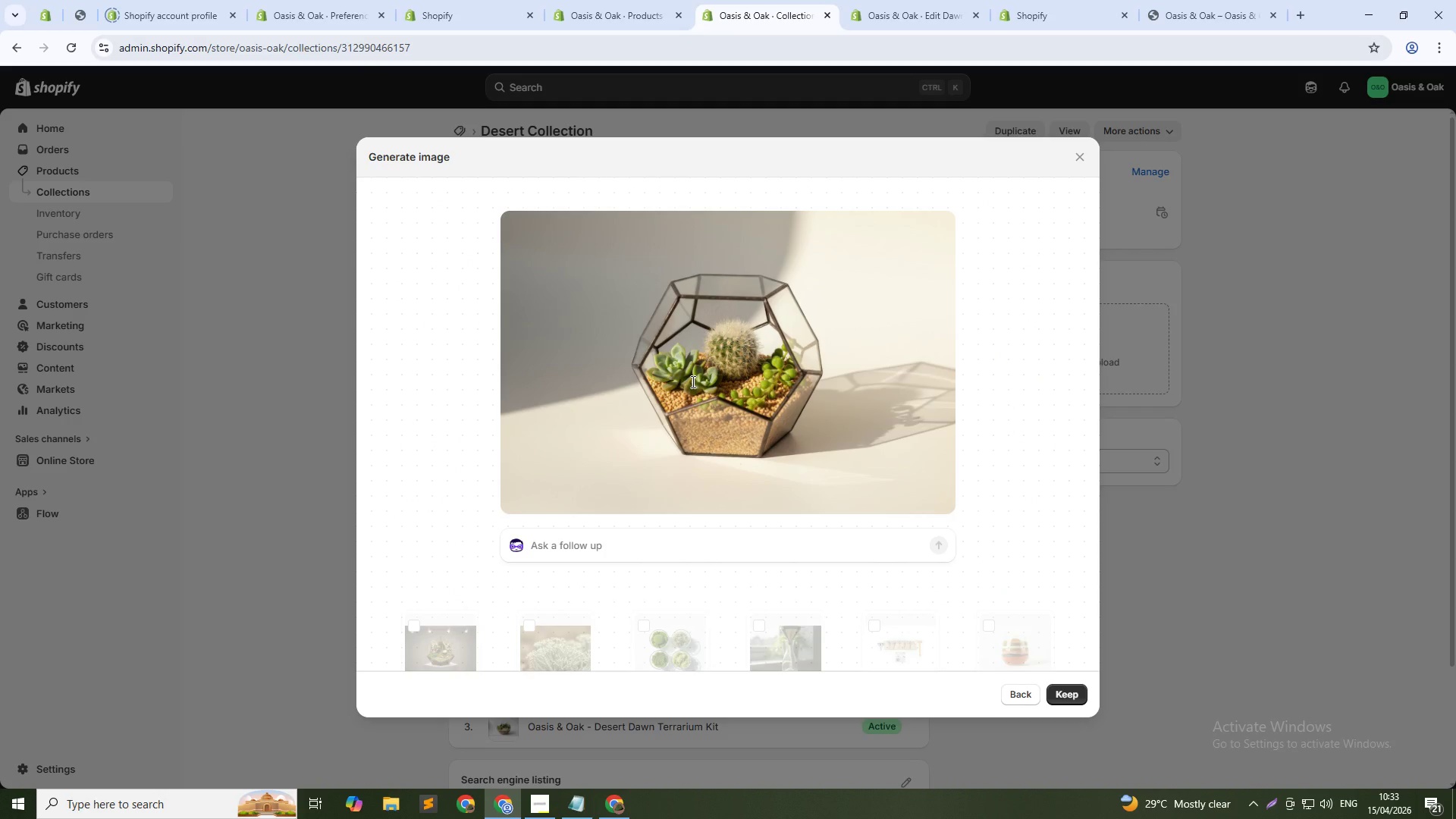 
left_click([1066, 697])
 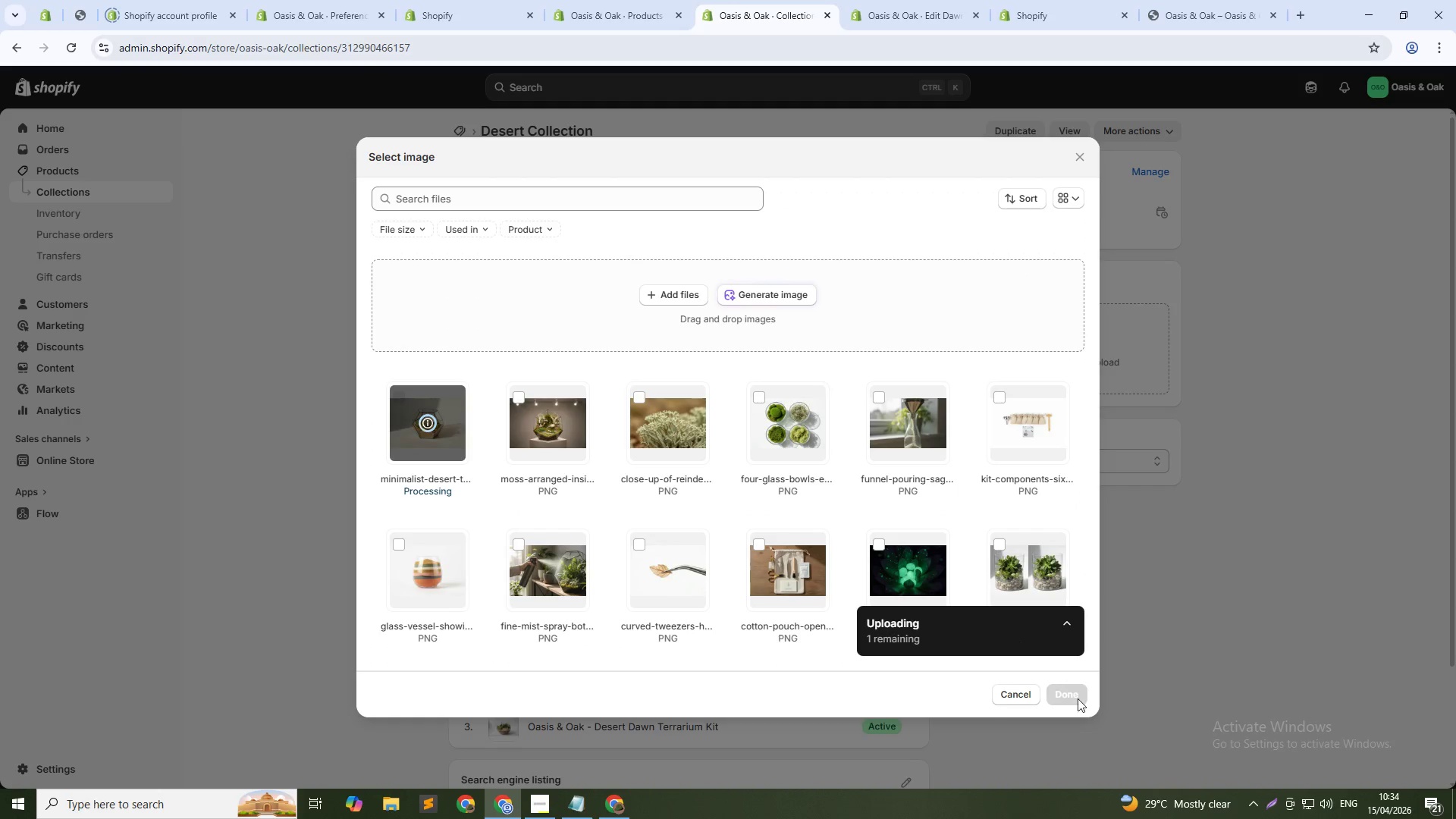 
wait(10.76)
 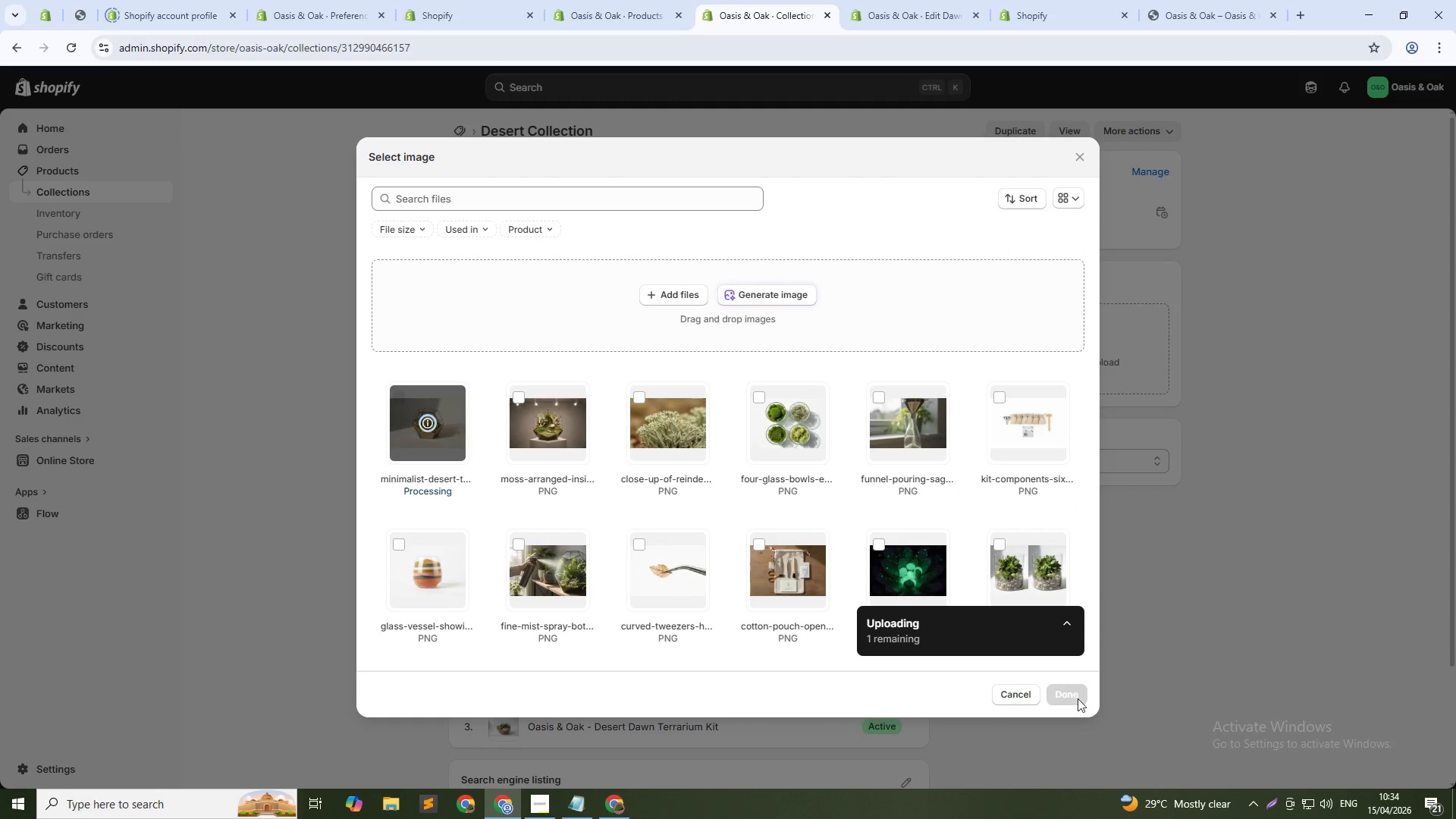 
left_click([1066, 691])
 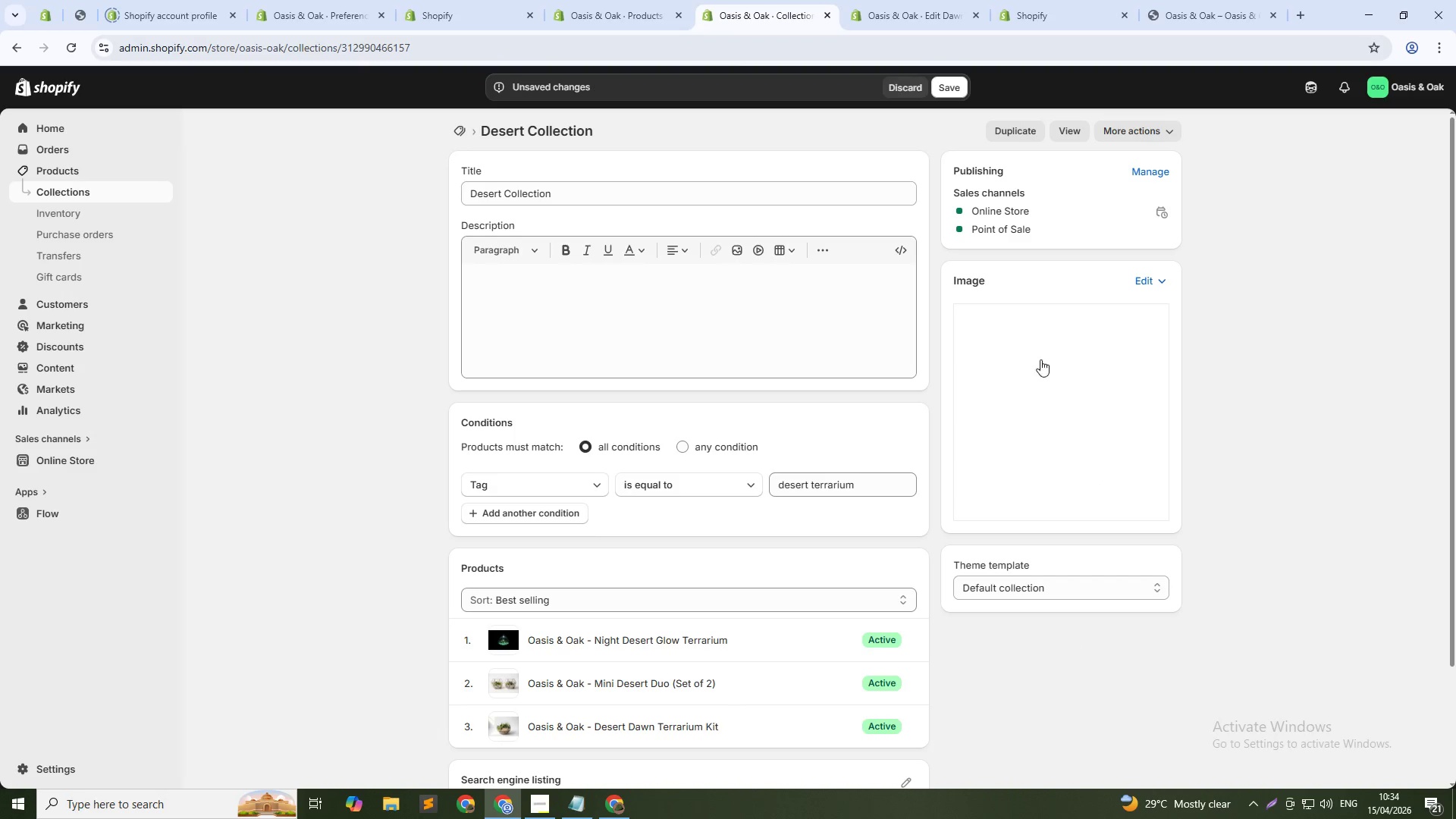 
left_click([1038, 406])
 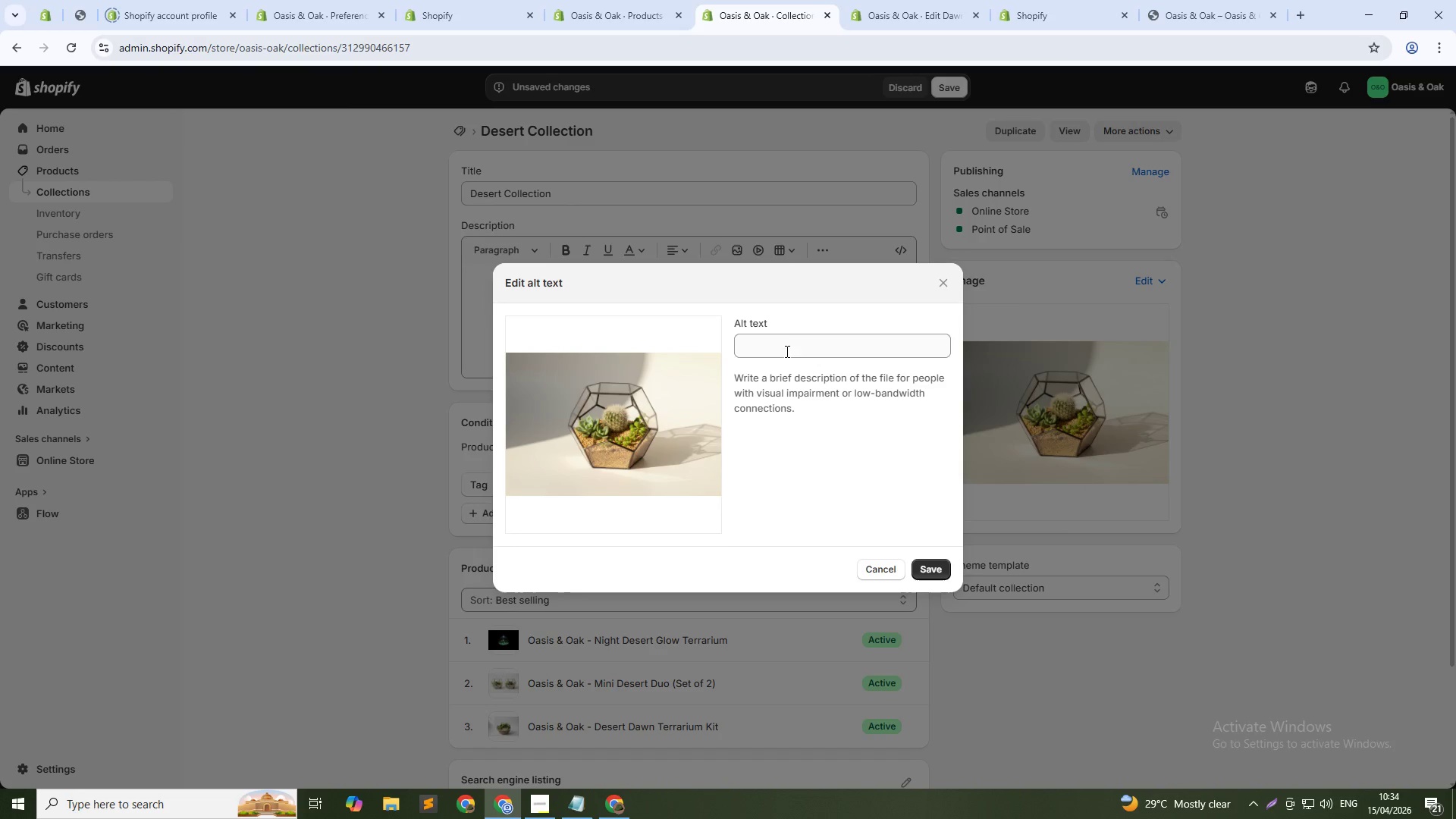 
left_click([784, 344])
 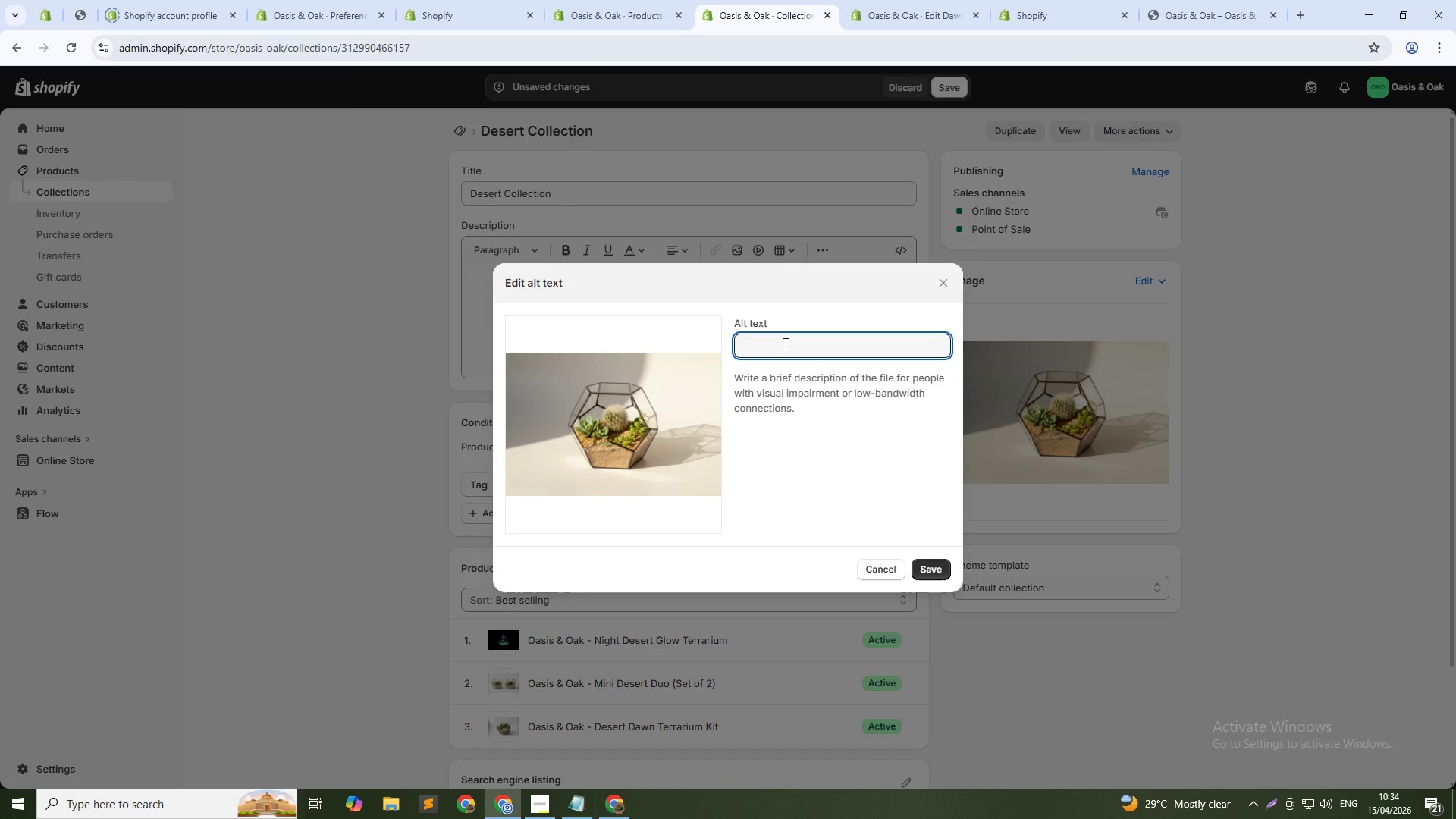 
type(Oasis & Oak desert terrarium collection with succulents and sandy substrate)
 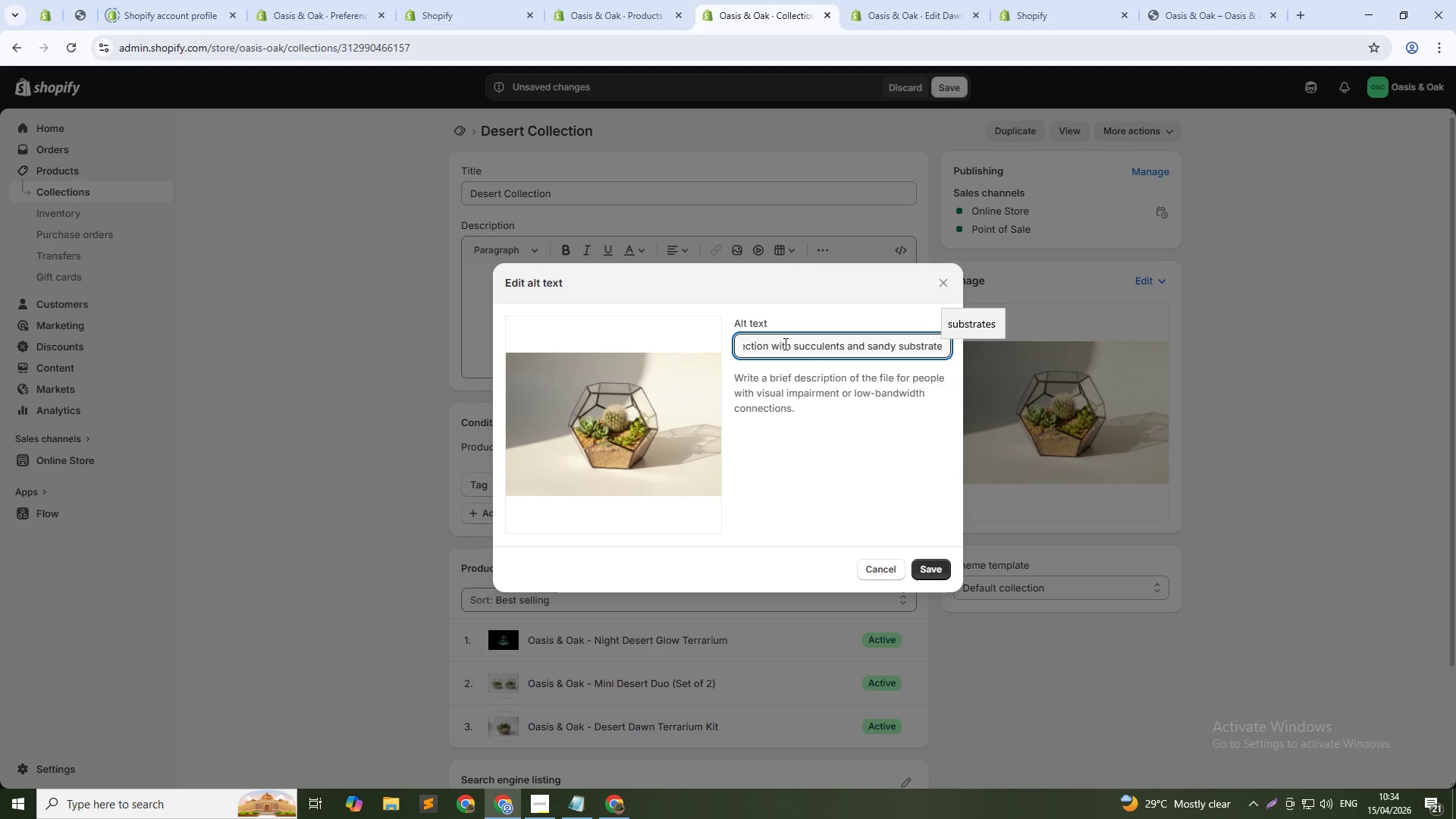 
left_click([932, 563])
 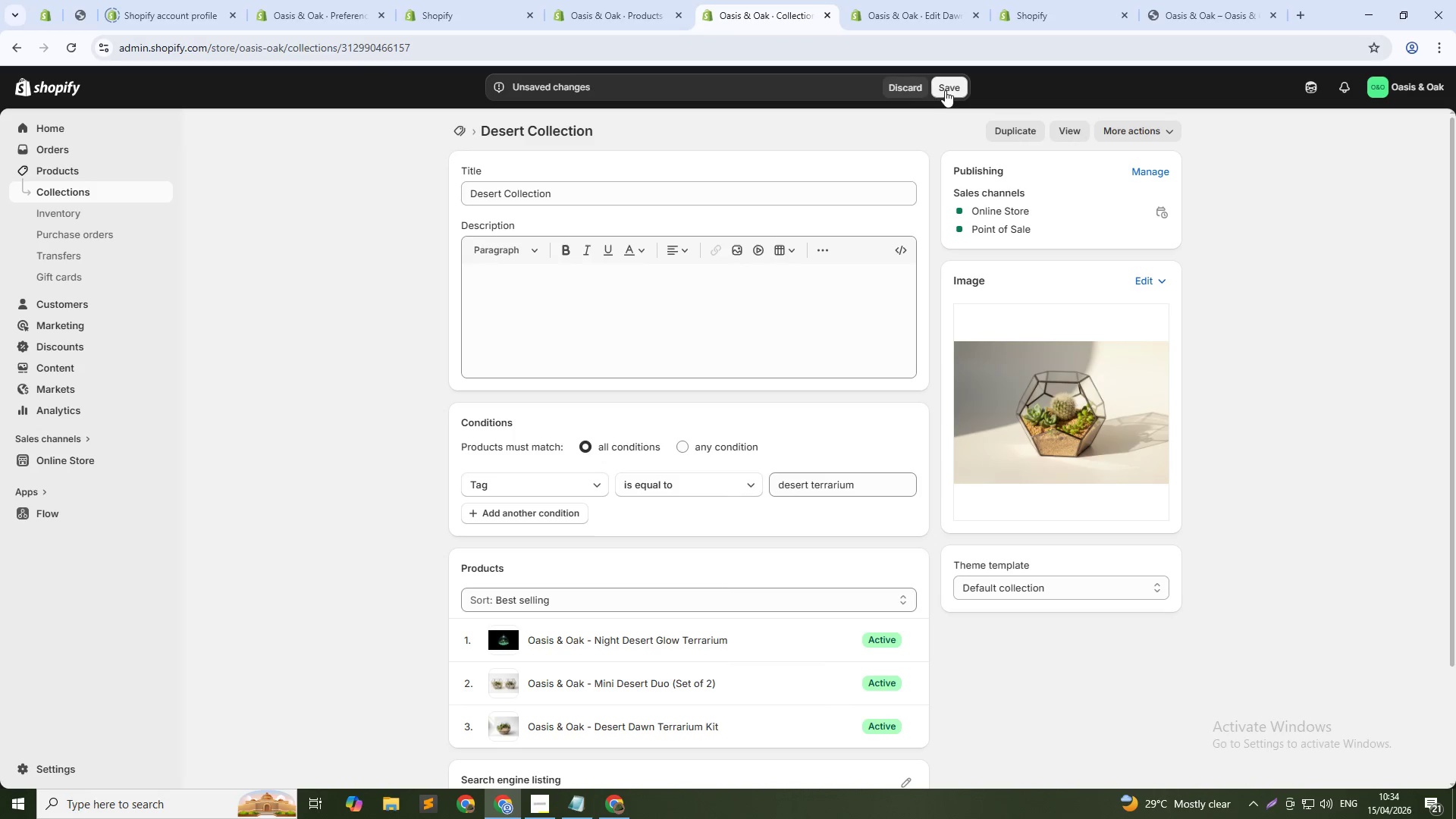 
left_click([950, 89])
 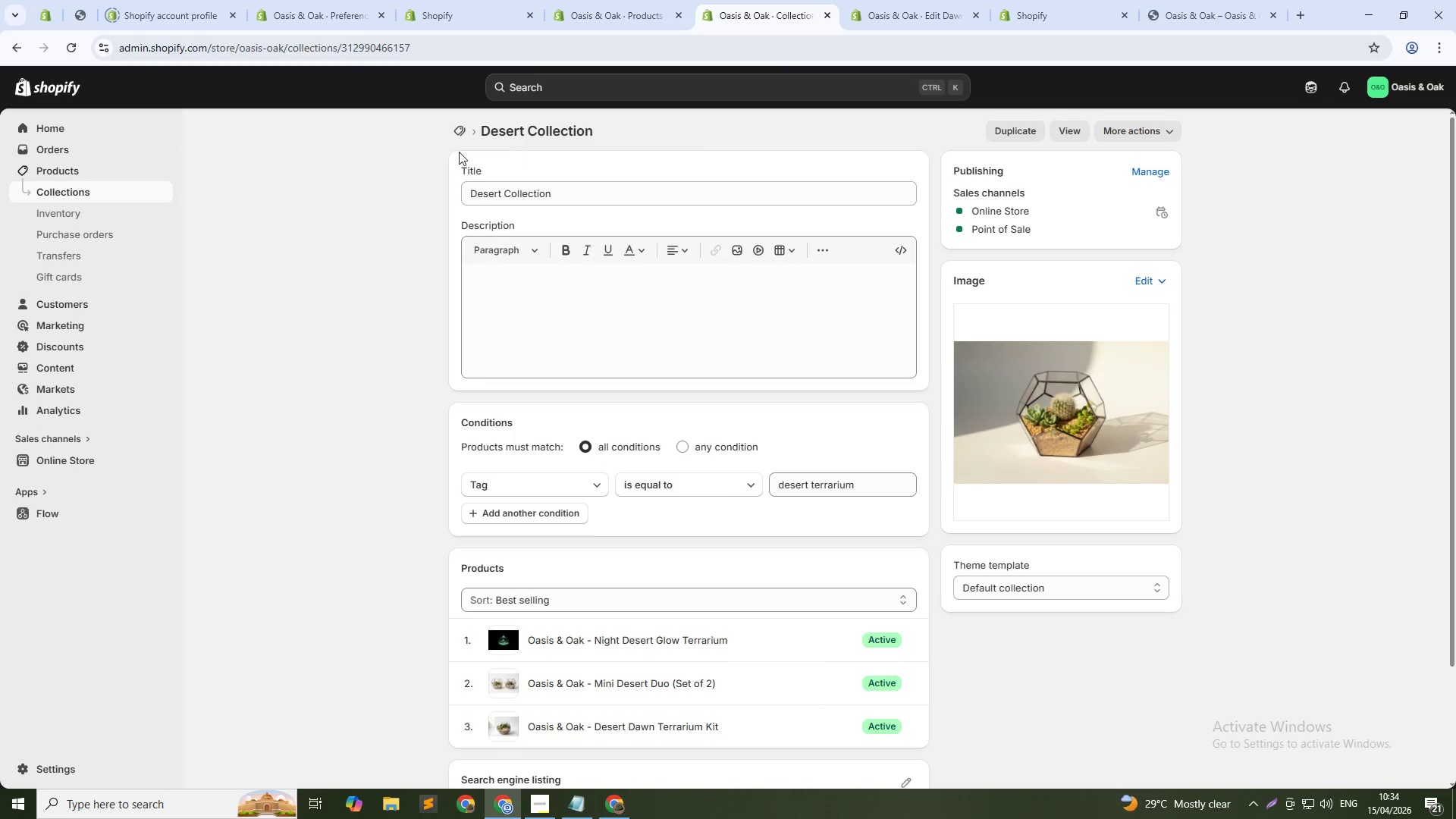 
wait(5.25)
 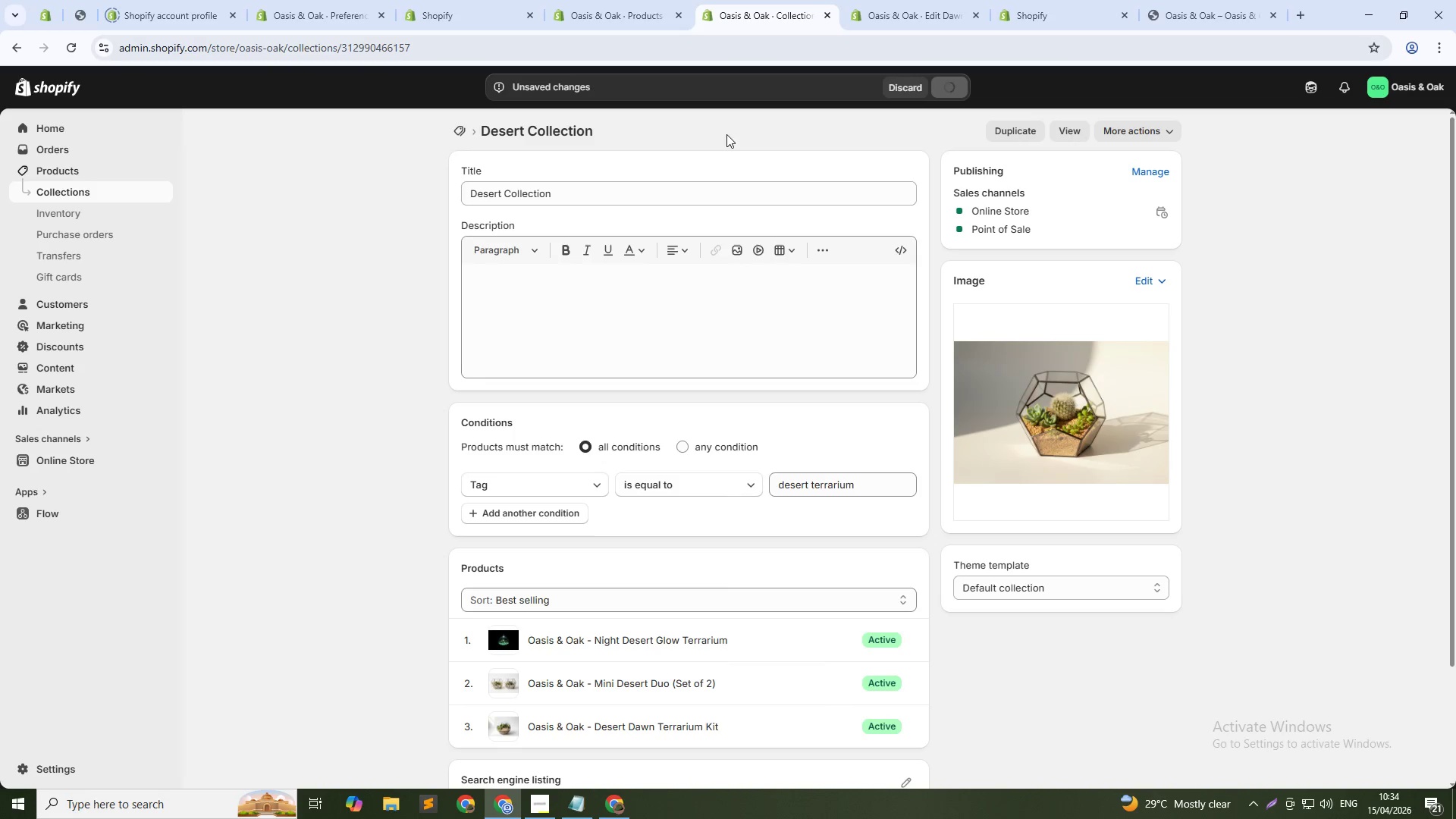 
left_click([460, 136])
 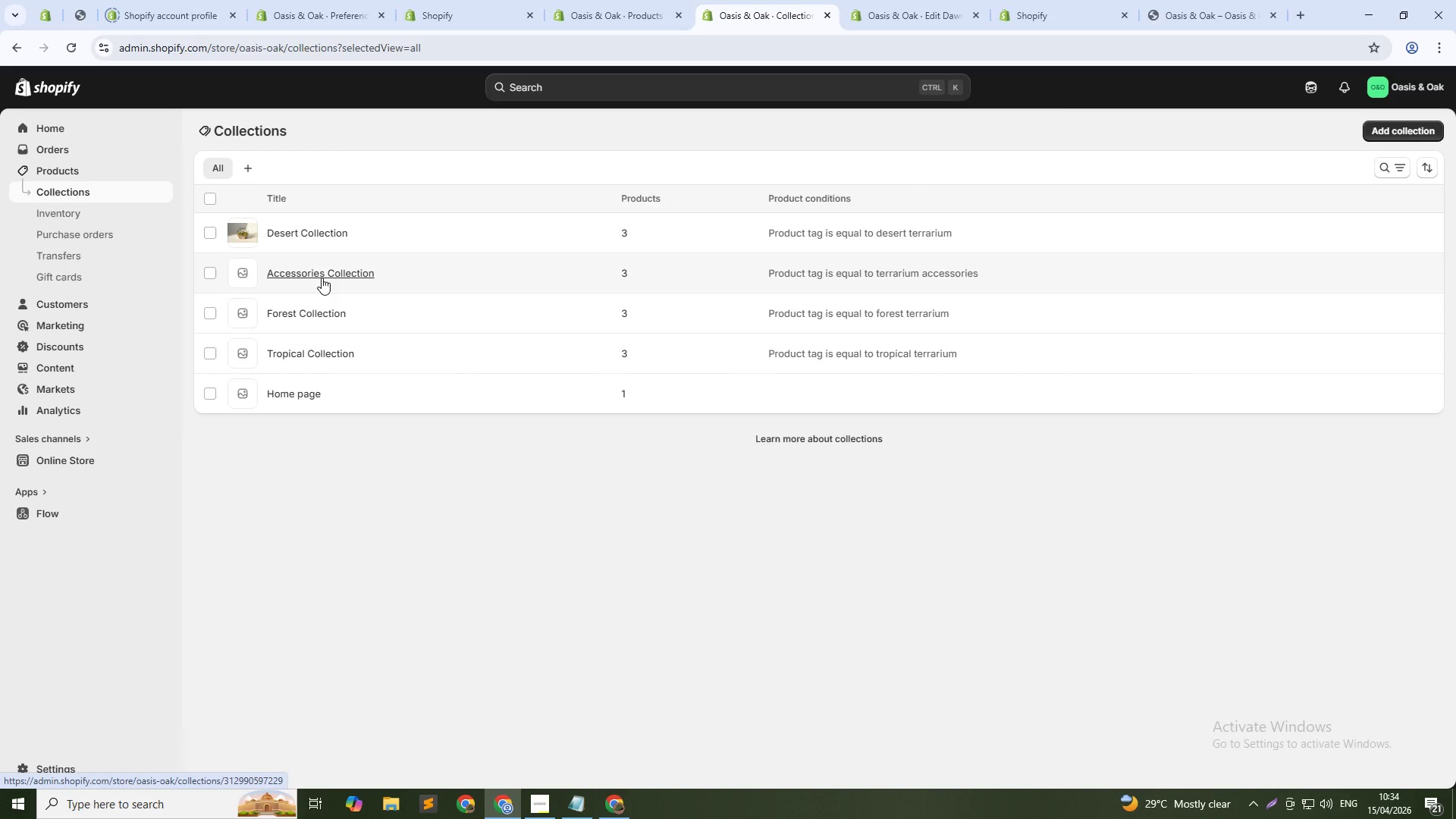 
wait(5.14)
 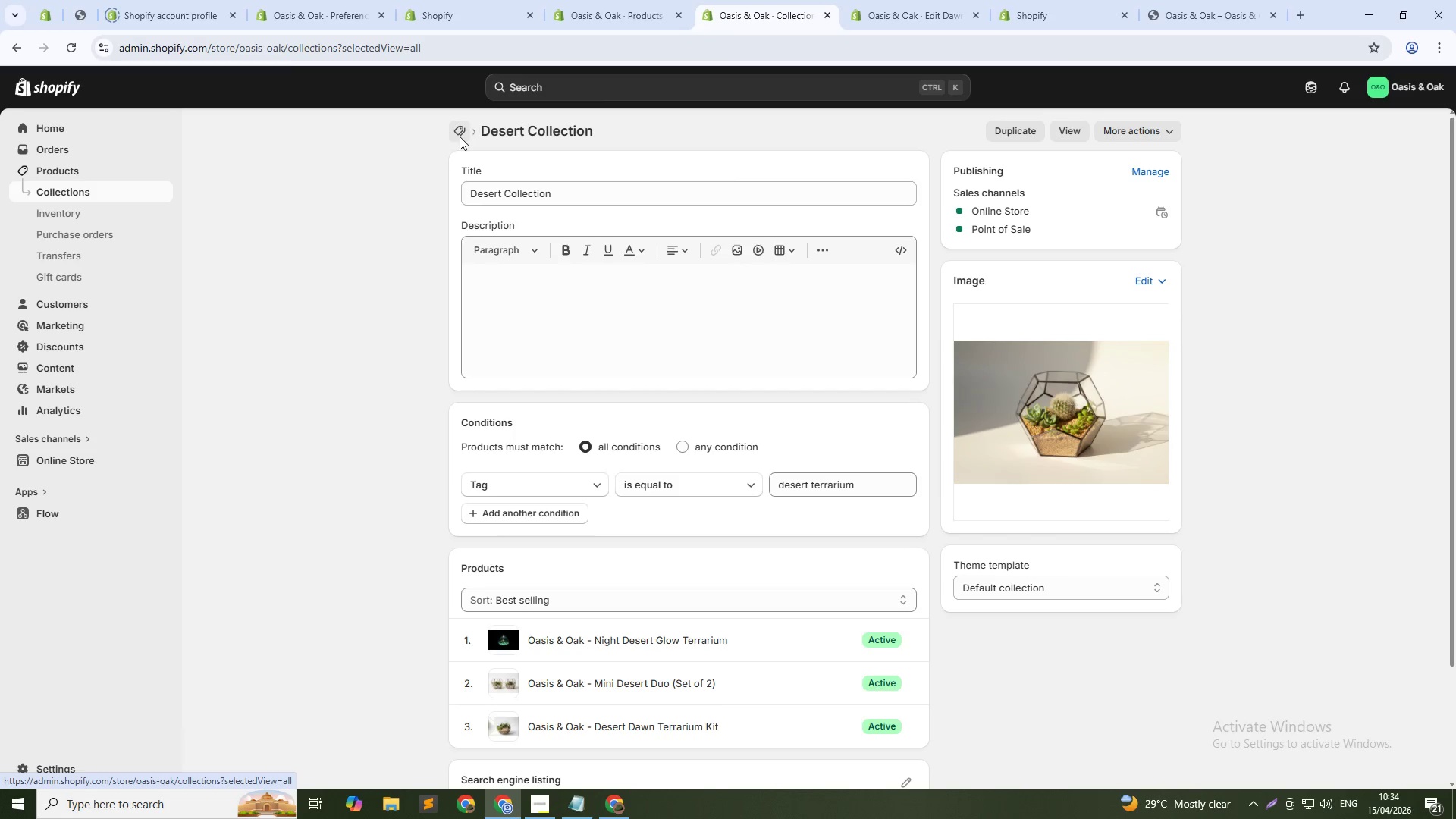 
left_click([317, 349])
 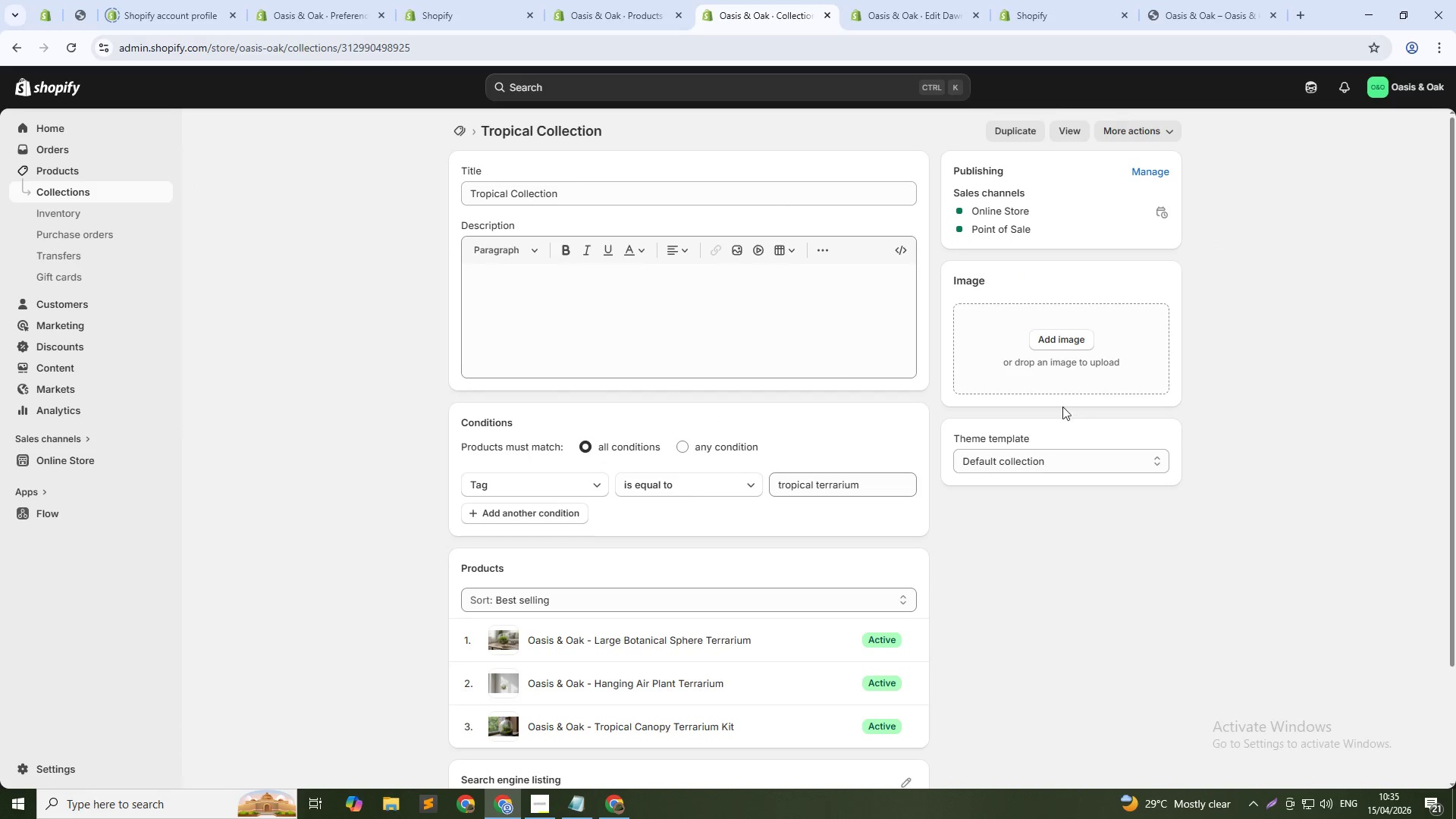 
left_click([1071, 342])
 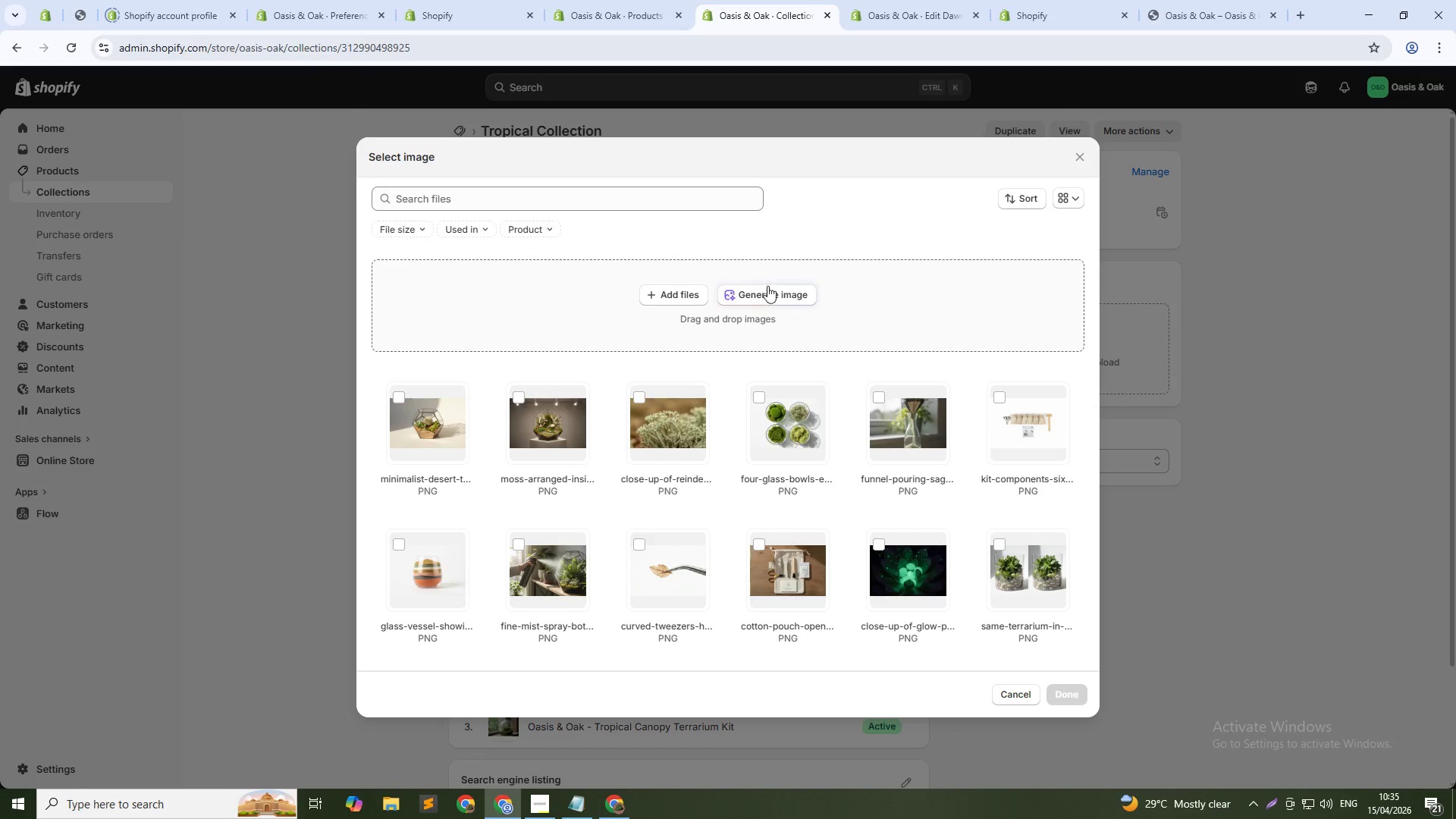 
left_click([768, 299])
 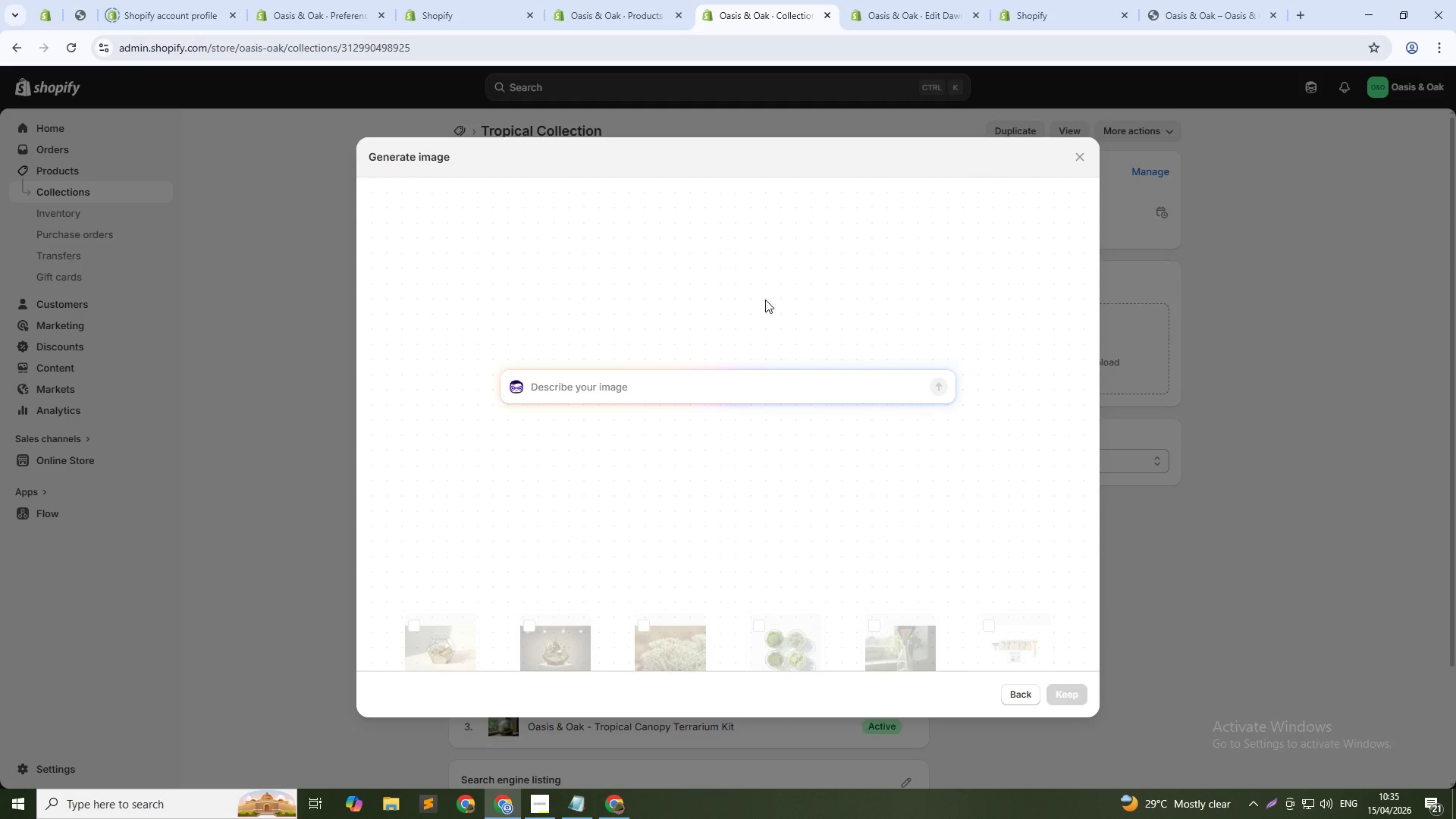 
type(Lush green closed glass cloche terrarium with ferns, moss, and condensation droplets on glass, n)
key(Backspace)
type(soft diffused window light, vibrant green tones, white baa)
key(Backspace)
type(ckground, botanical photography style, high resolution)
 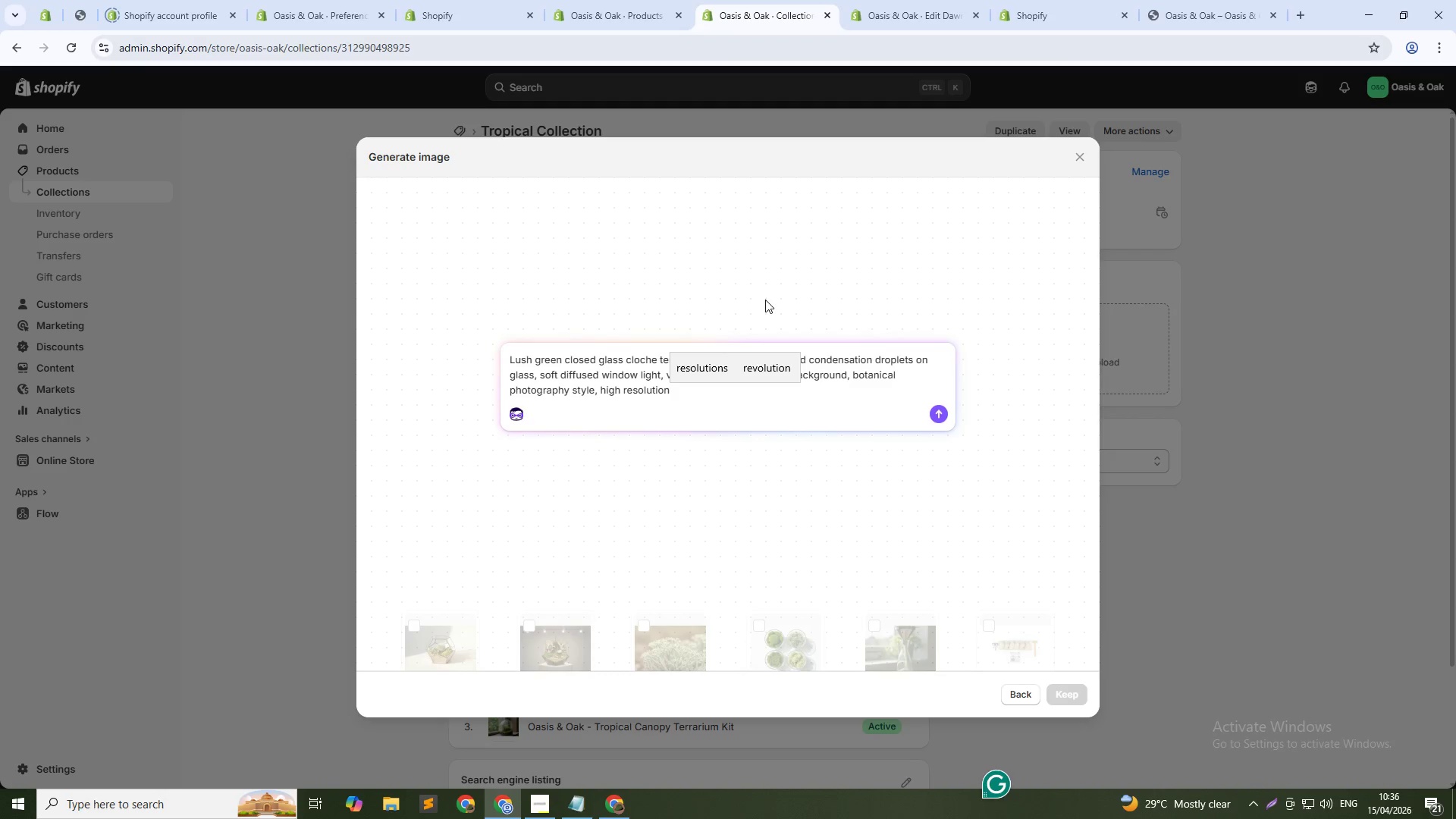 
key(Enter)
 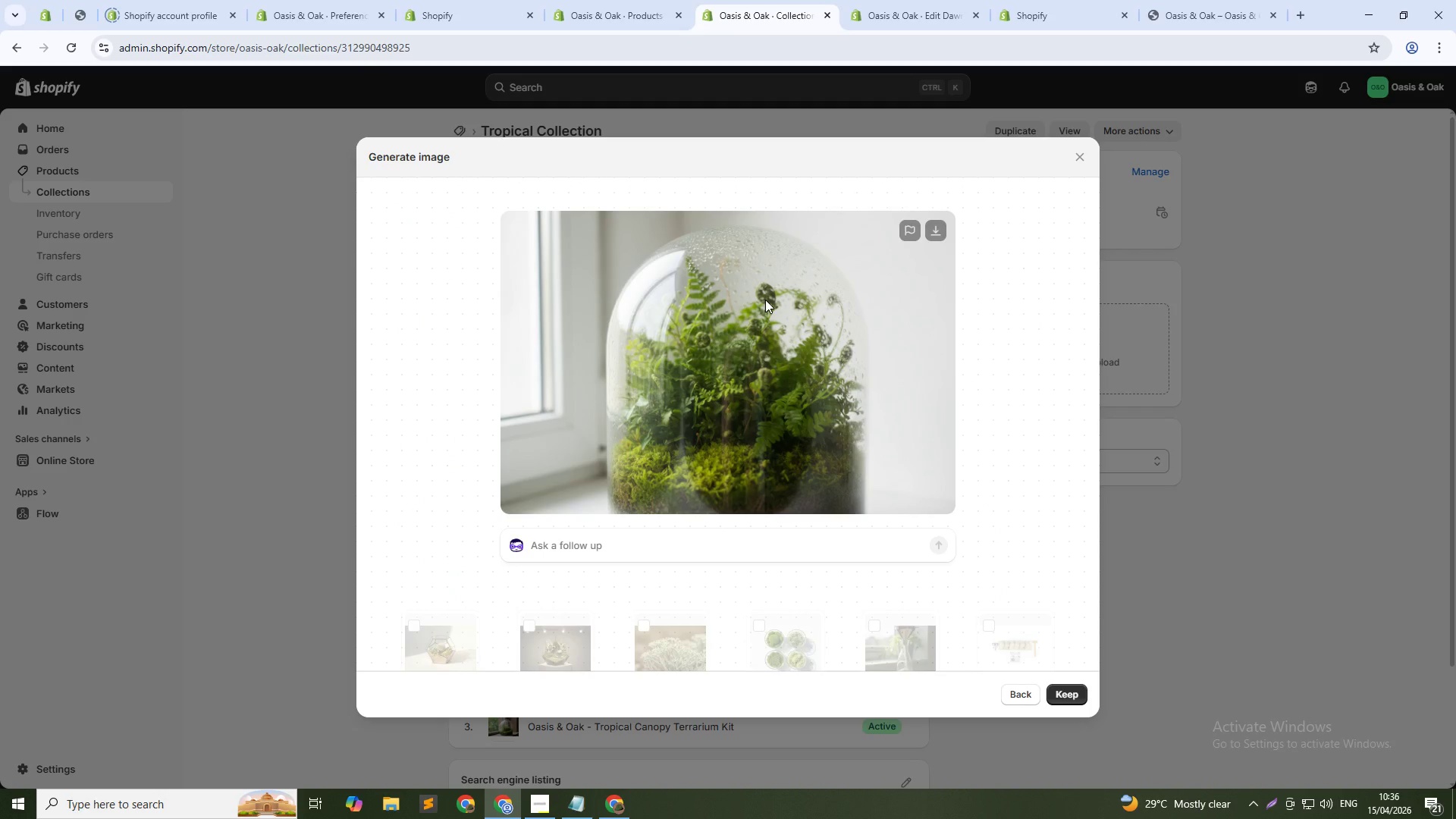 
wait(41.39)
 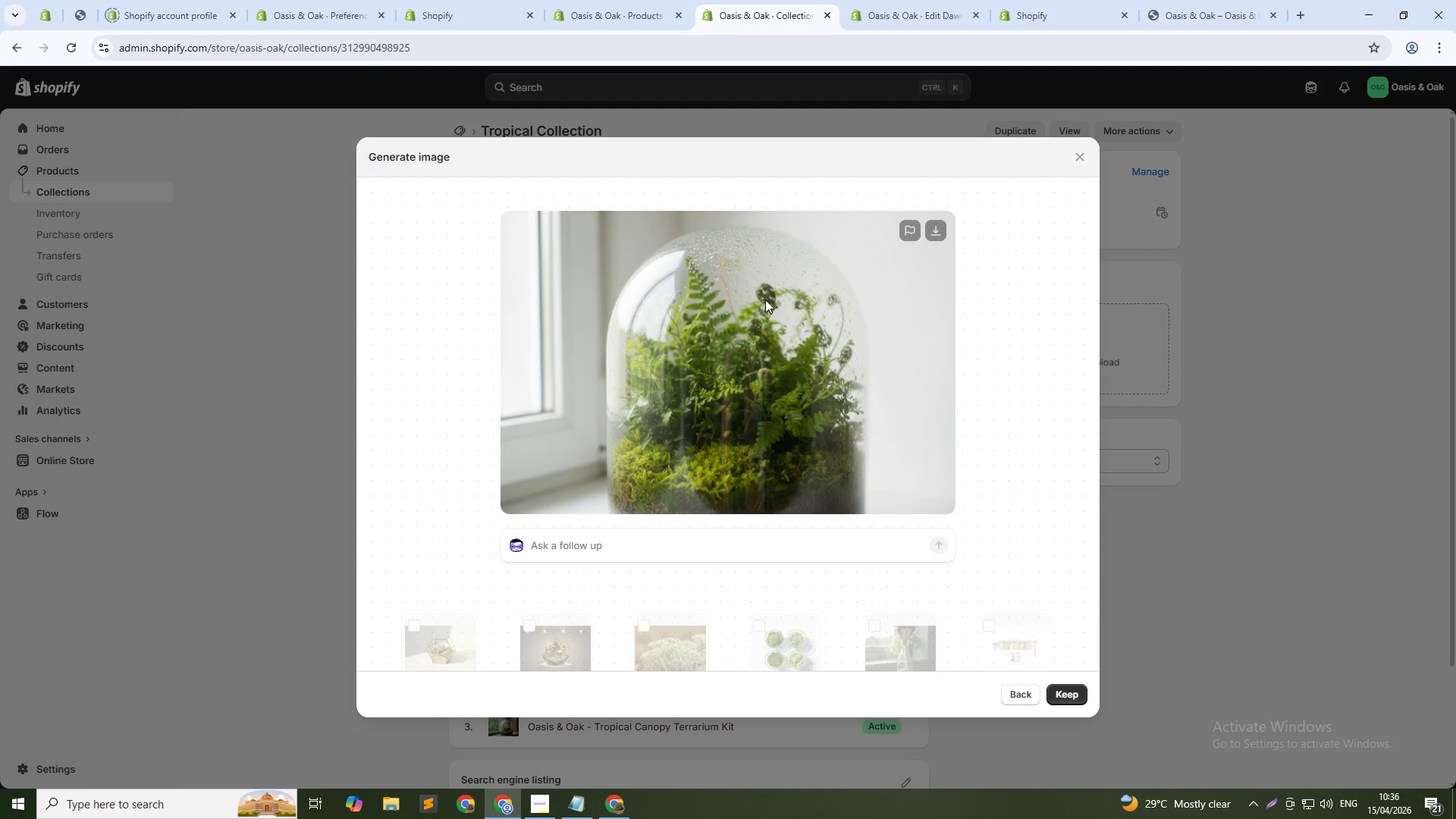 
left_click([1064, 698])
 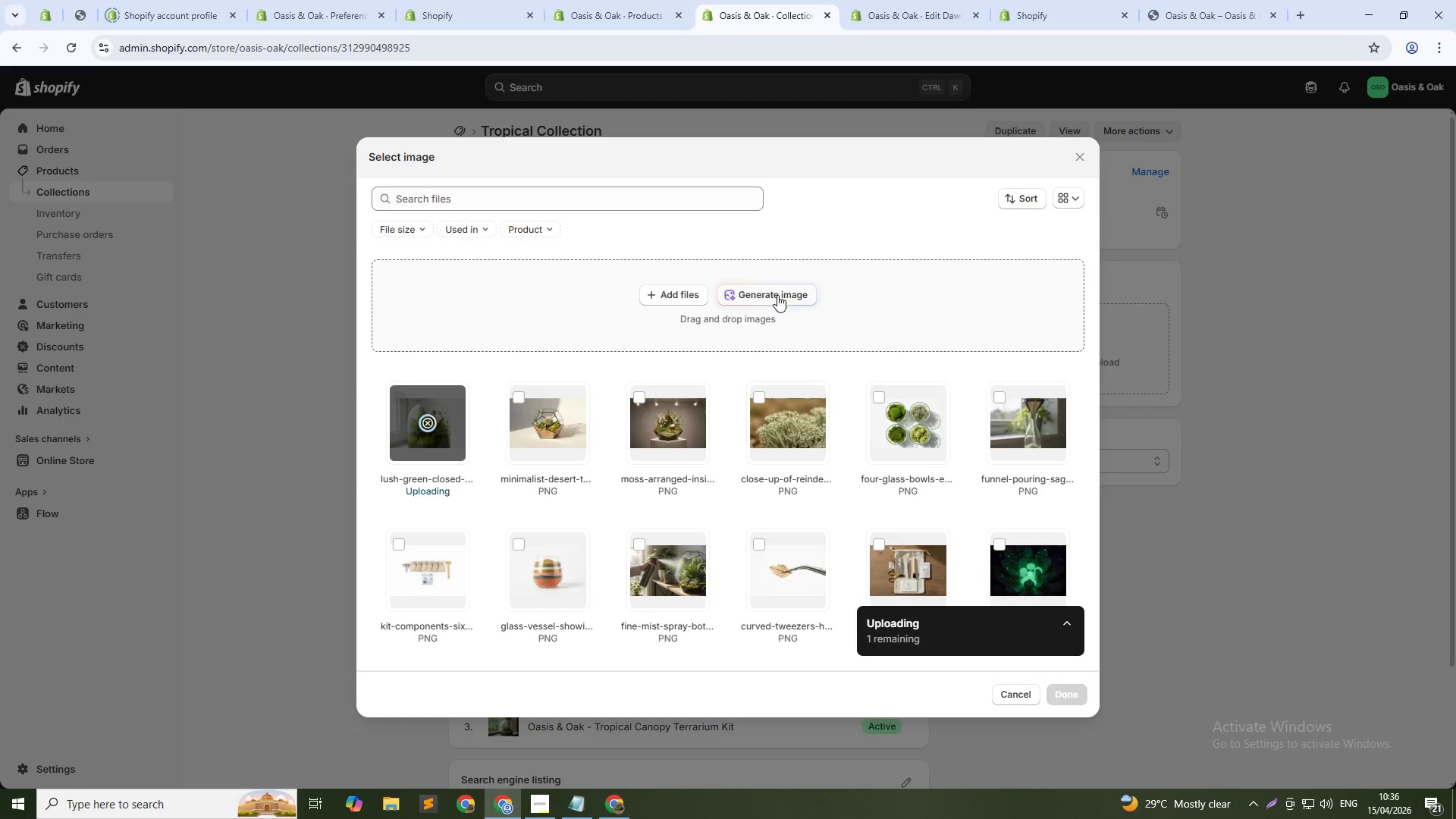 
left_click([776, 293])
 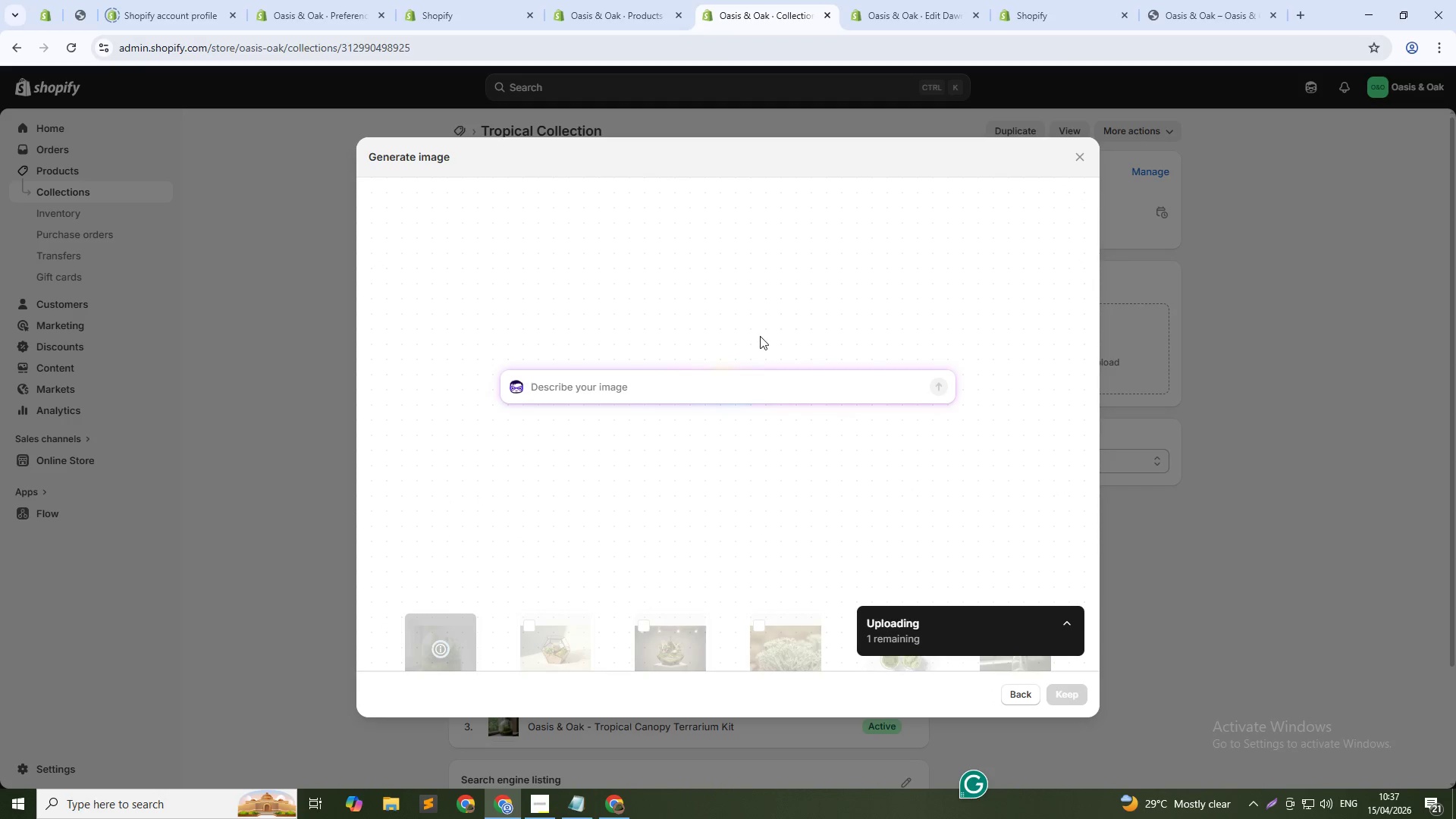 
left_click([731, 384])
 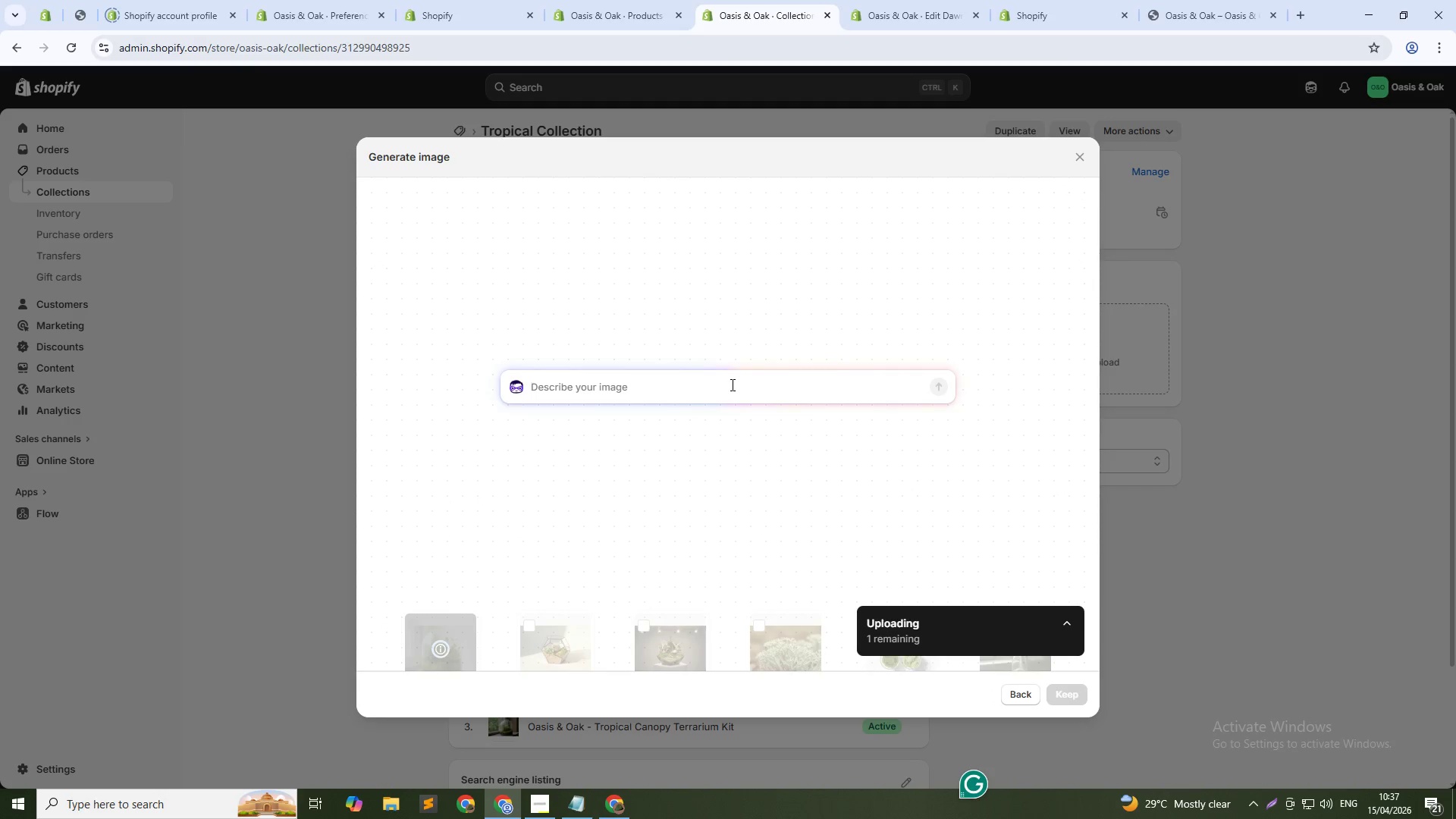 
type(Wide glass bowl terrarium with polka dot plant, baby tears, moss, bark chips, adn a tiny ceramic mushroom decoration, warm earthy tones, soft natural light, white background)
 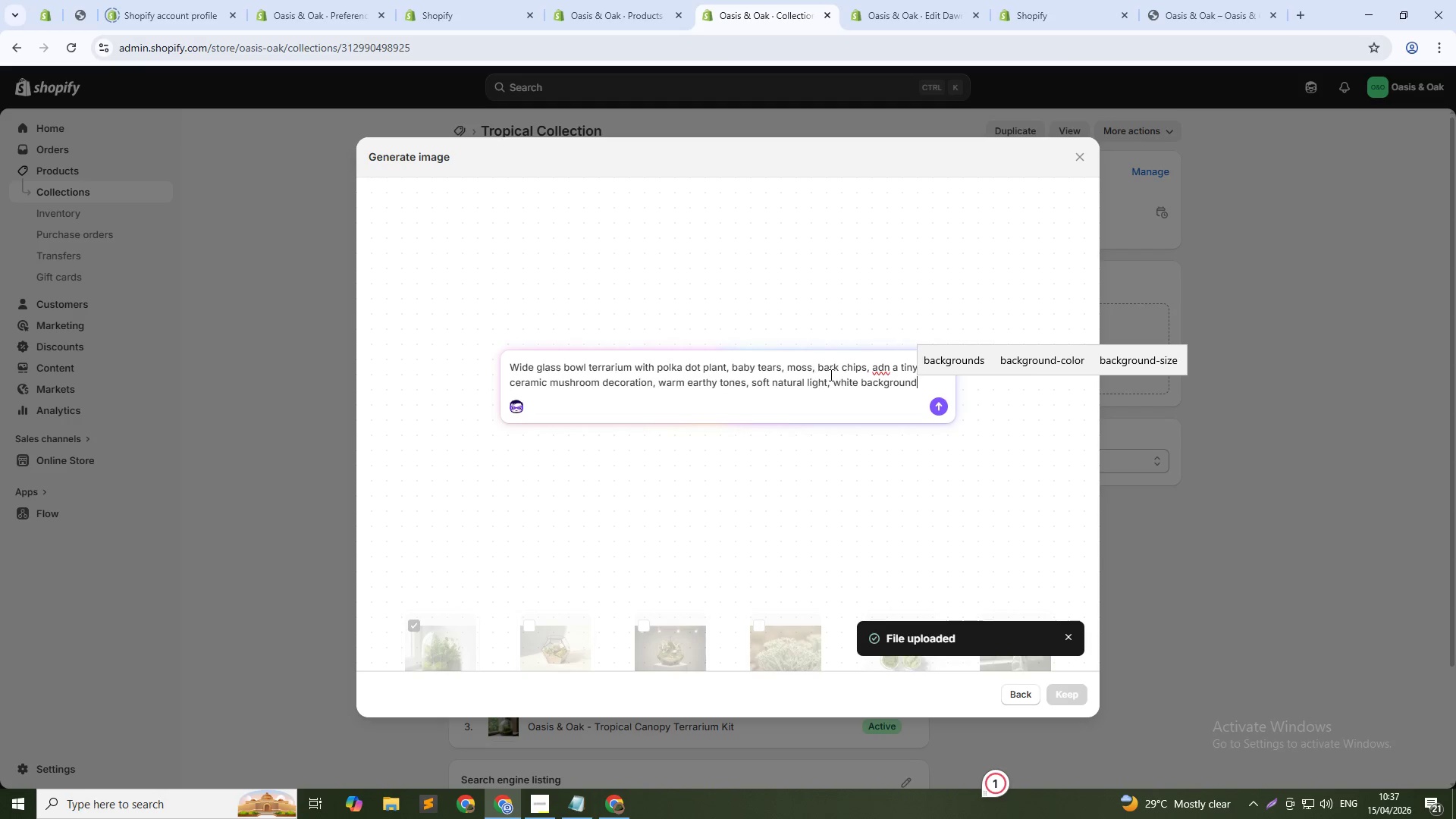 
left_click([886, 368])
 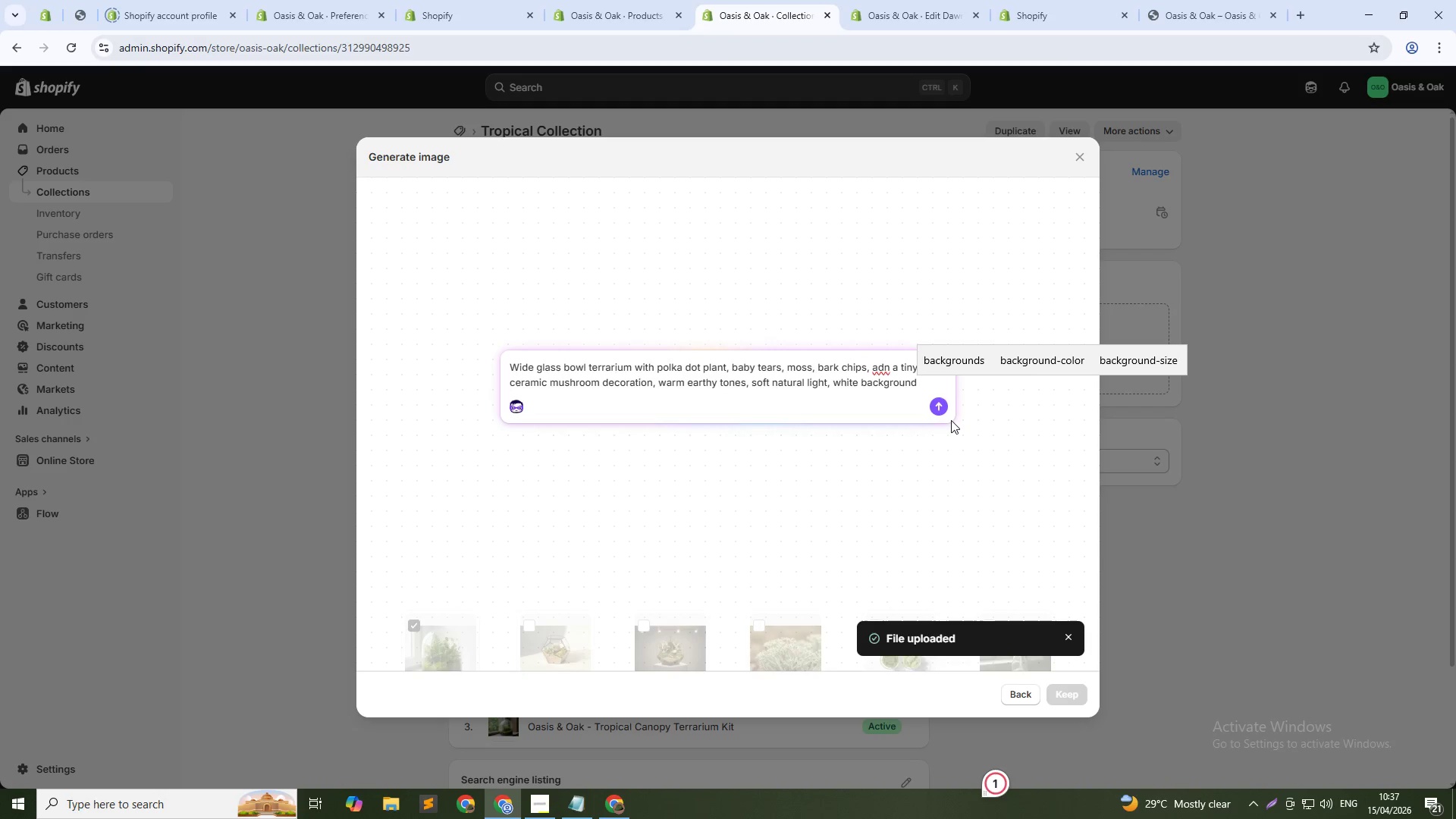 
key(ArrowRight)
 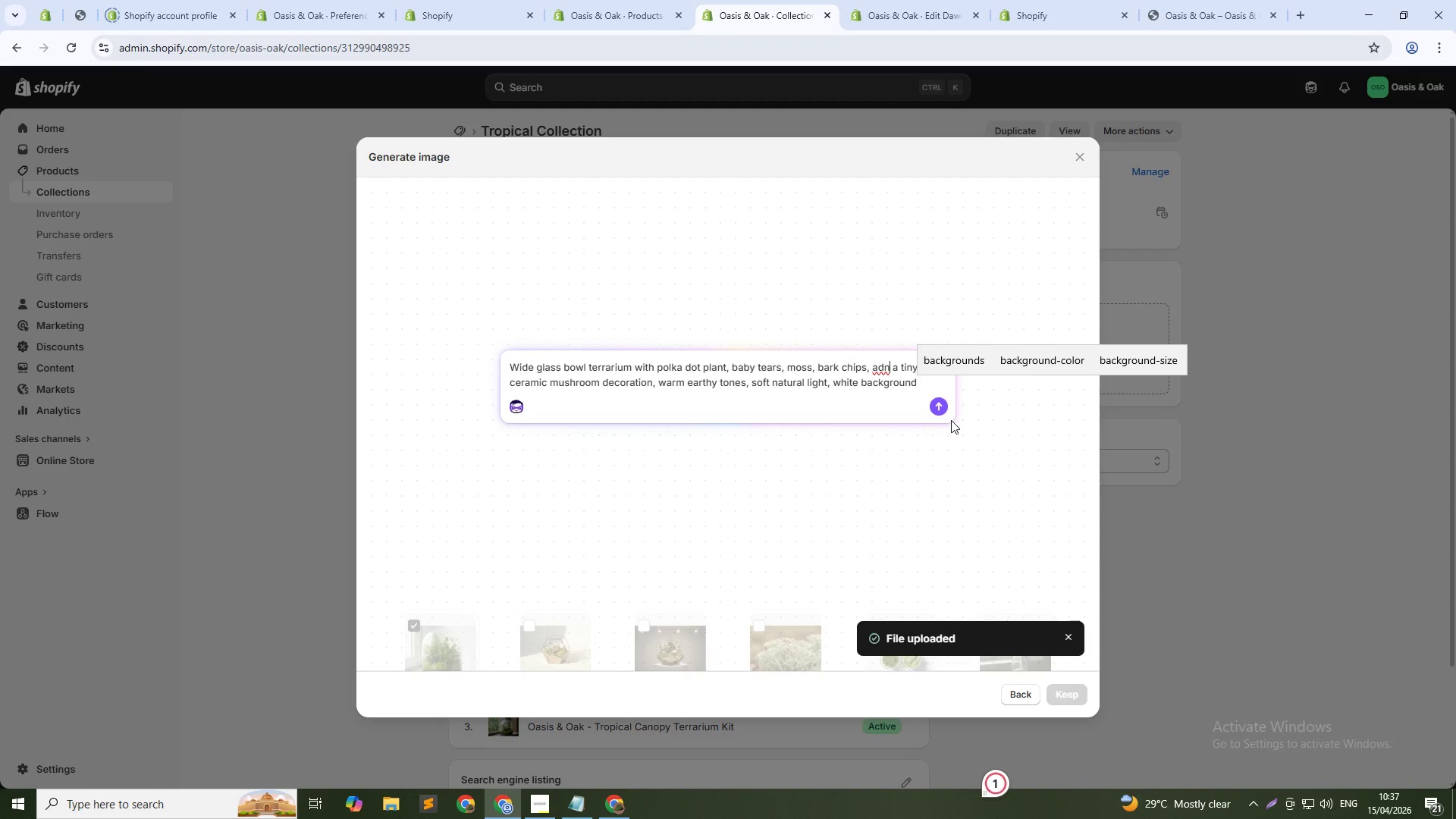 
key(Backspace)
key(Backspace)
type(nd)
 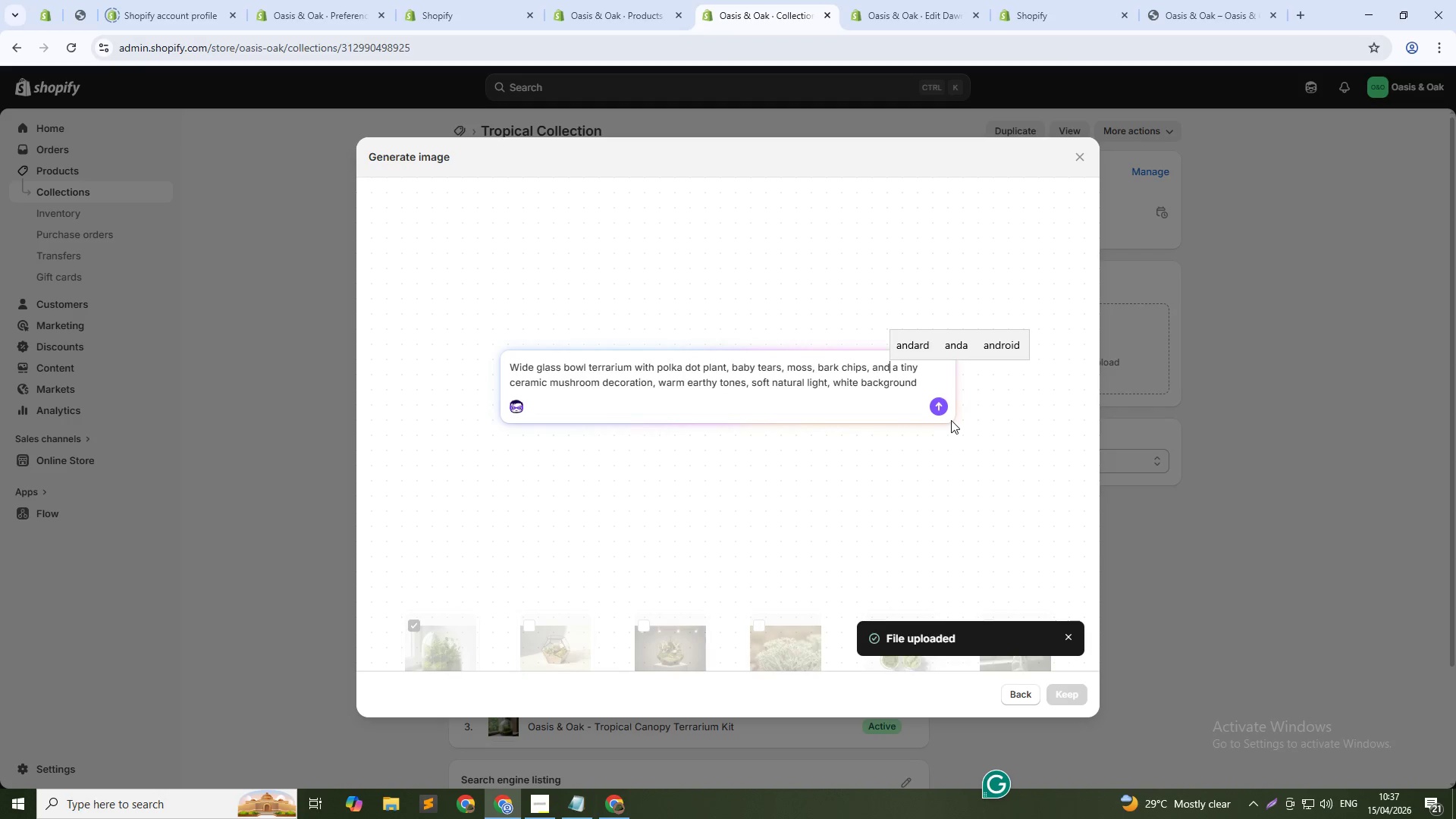 
key(ArrowDown)
 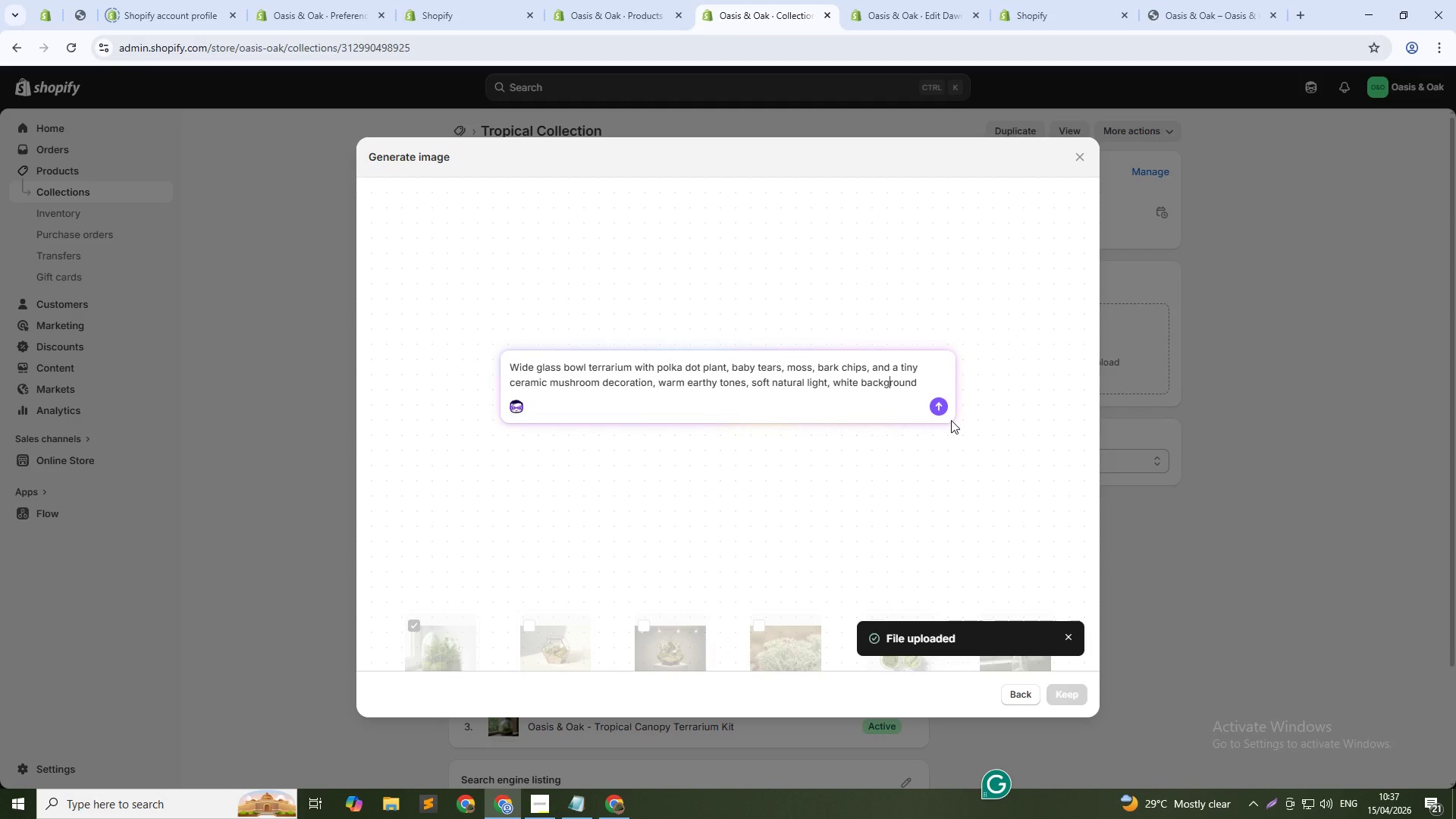 
key(ArrowRight)
 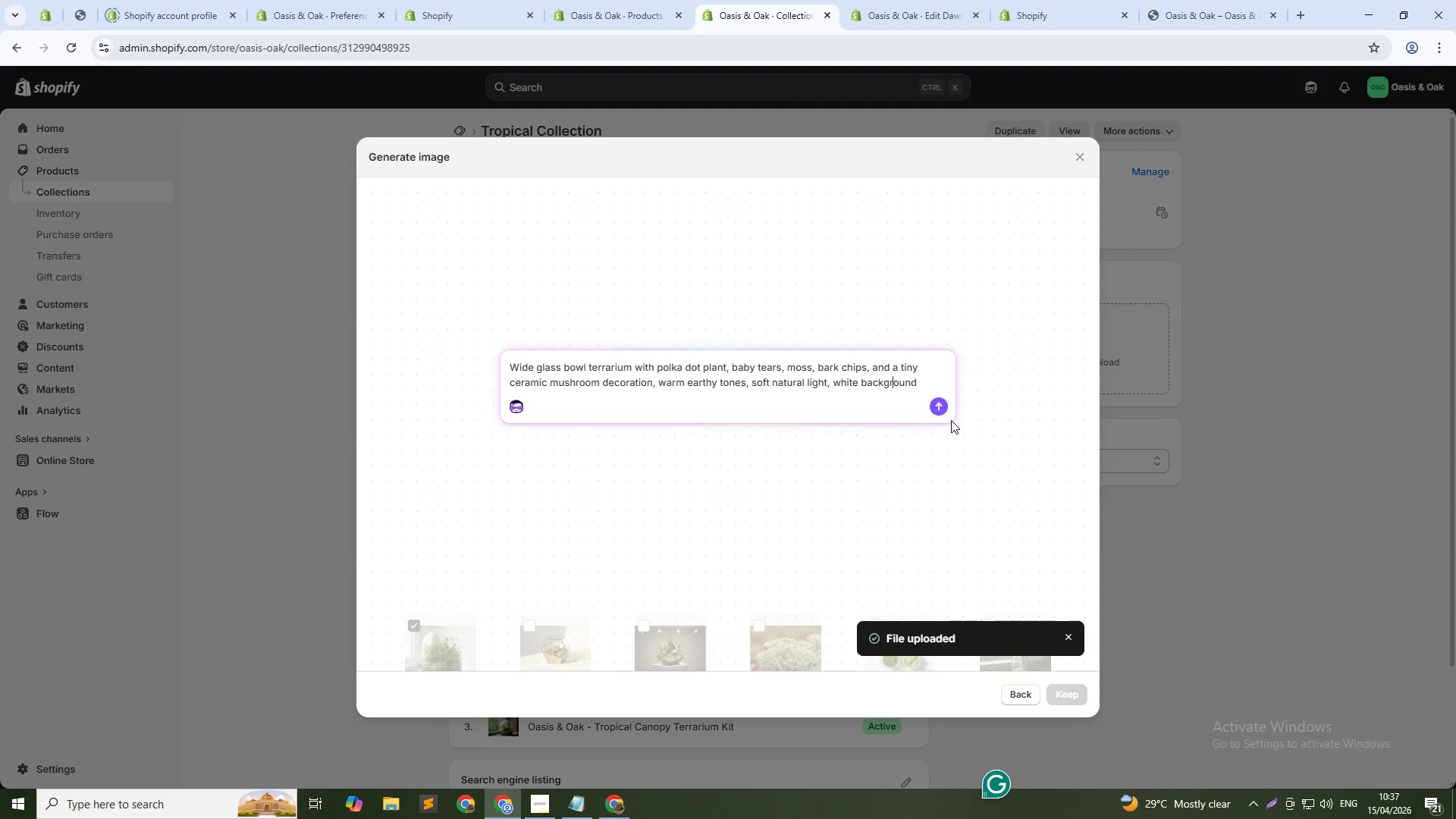 
key(ArrowRight)
 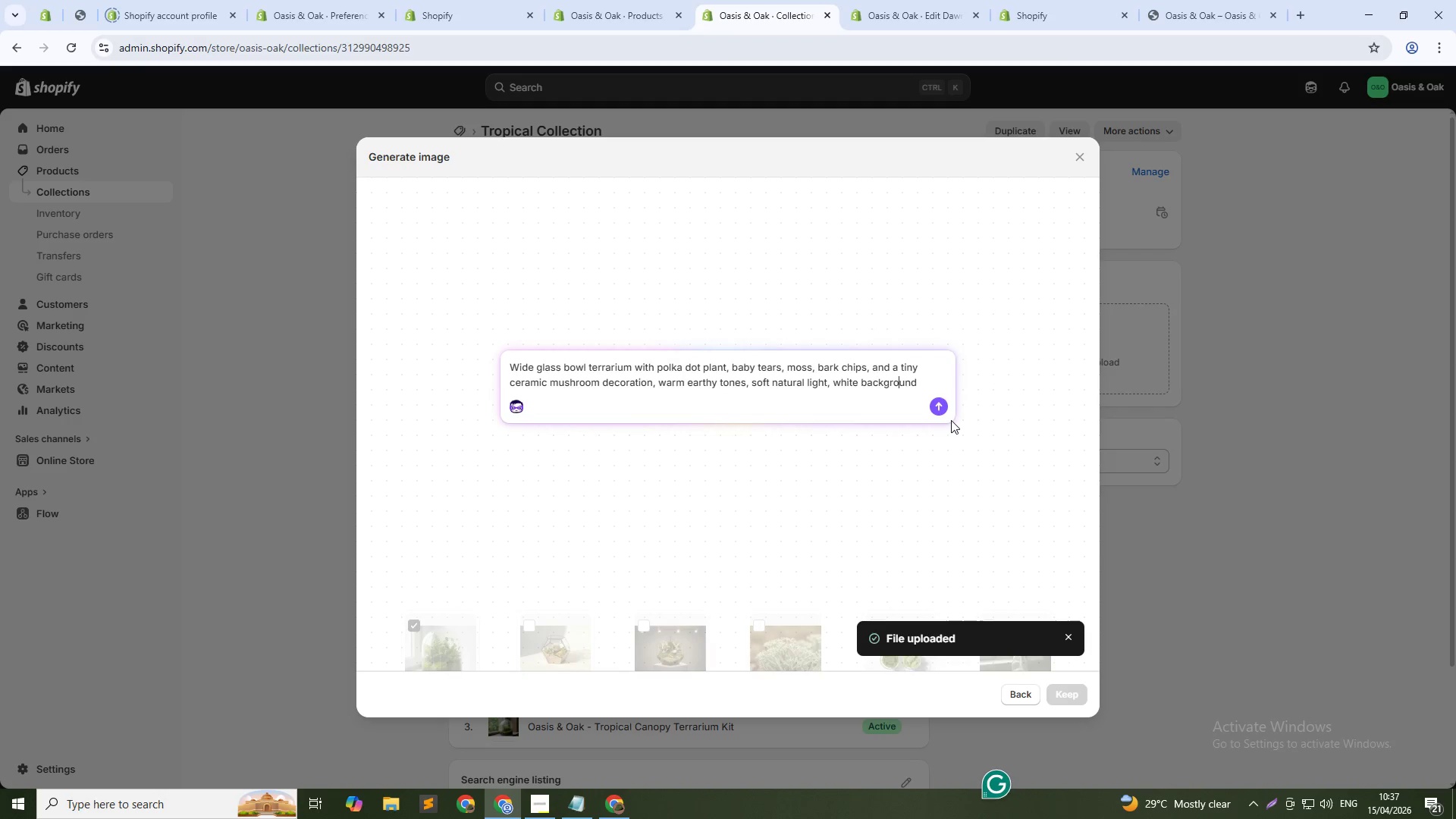 
key(ArrowDown)
 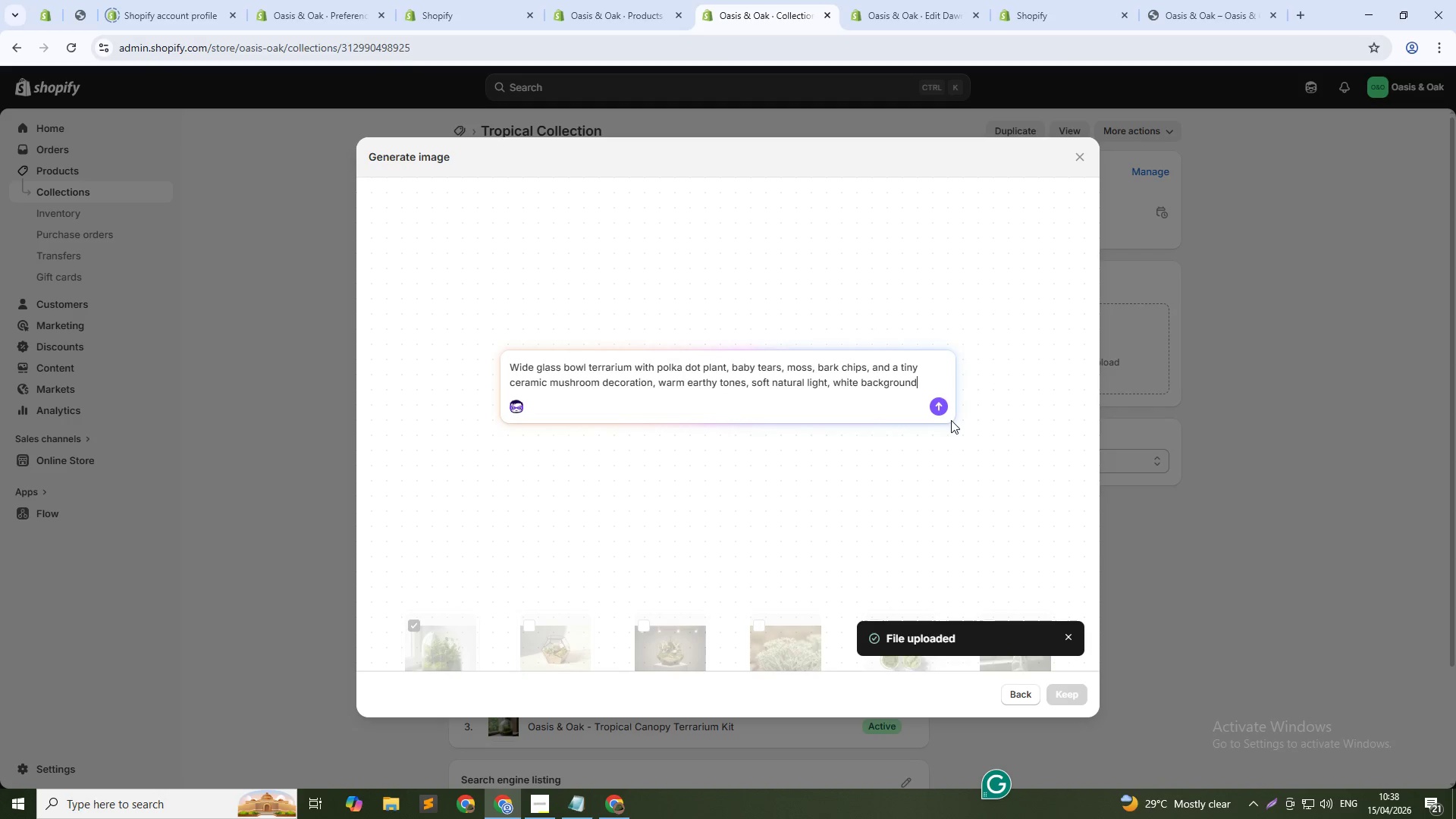 
type(, woodland aesthetic, high resolution,)
key(Backspace)
 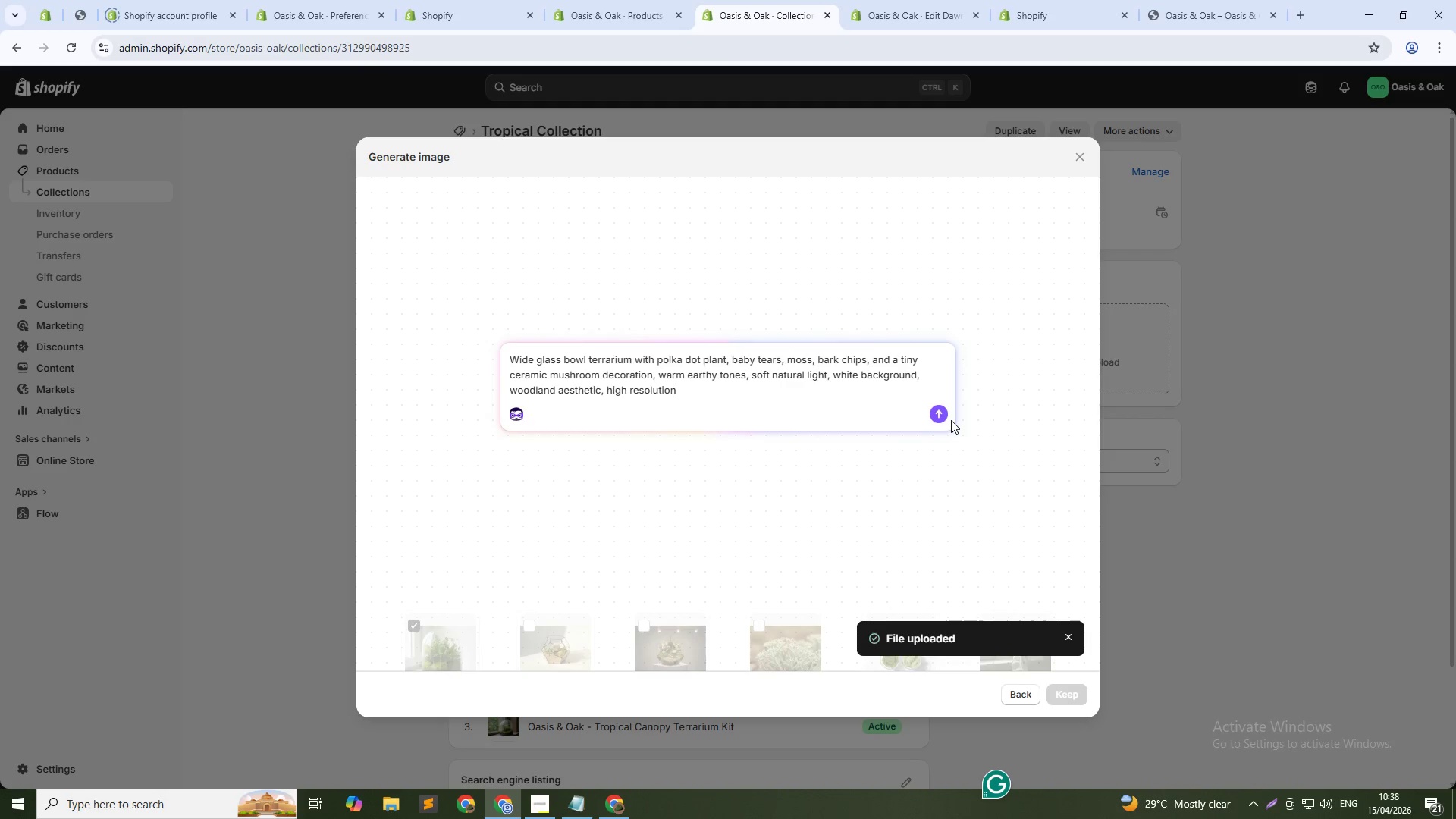 
key(Enter)
 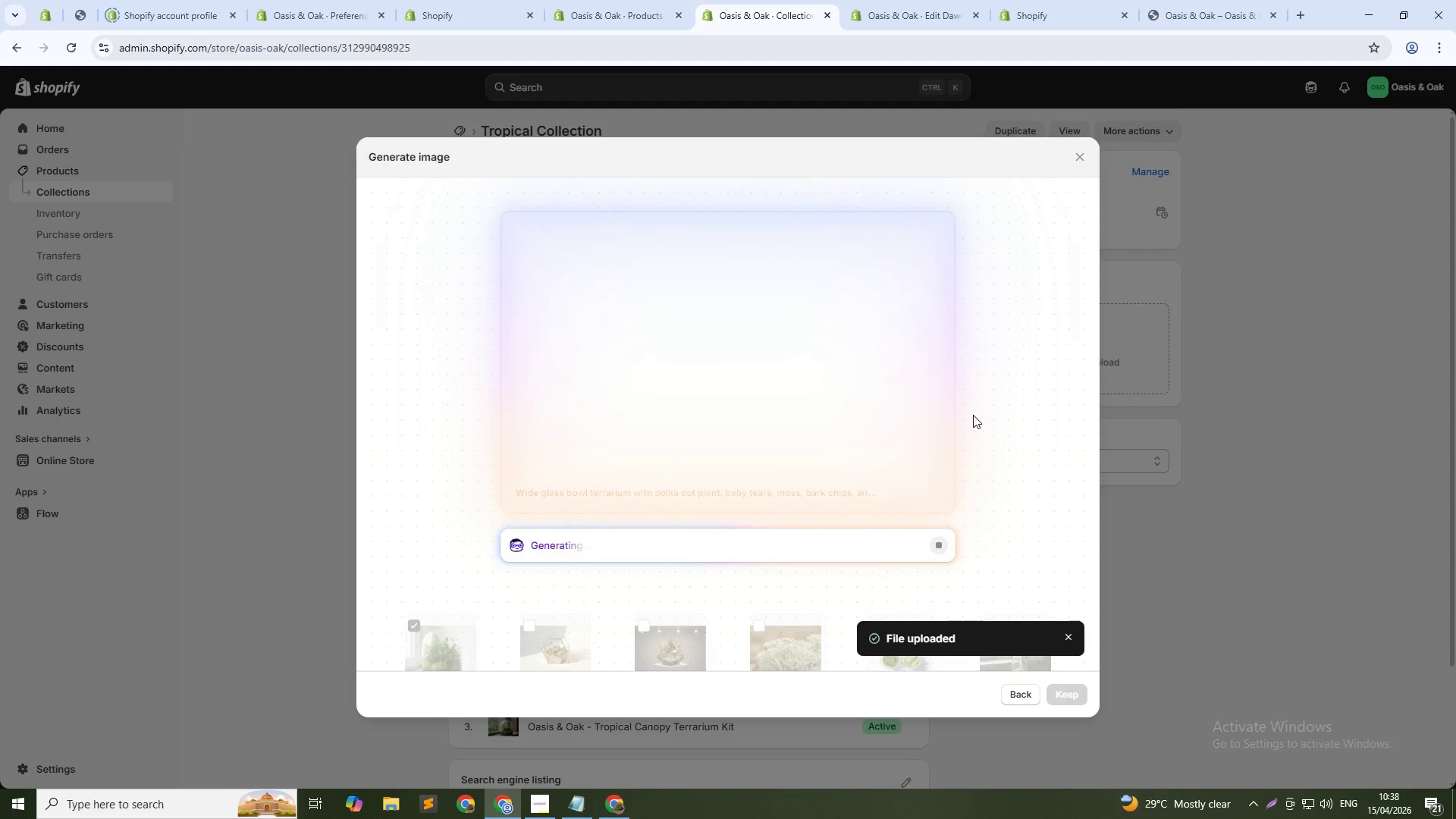 
wait(18.03)
 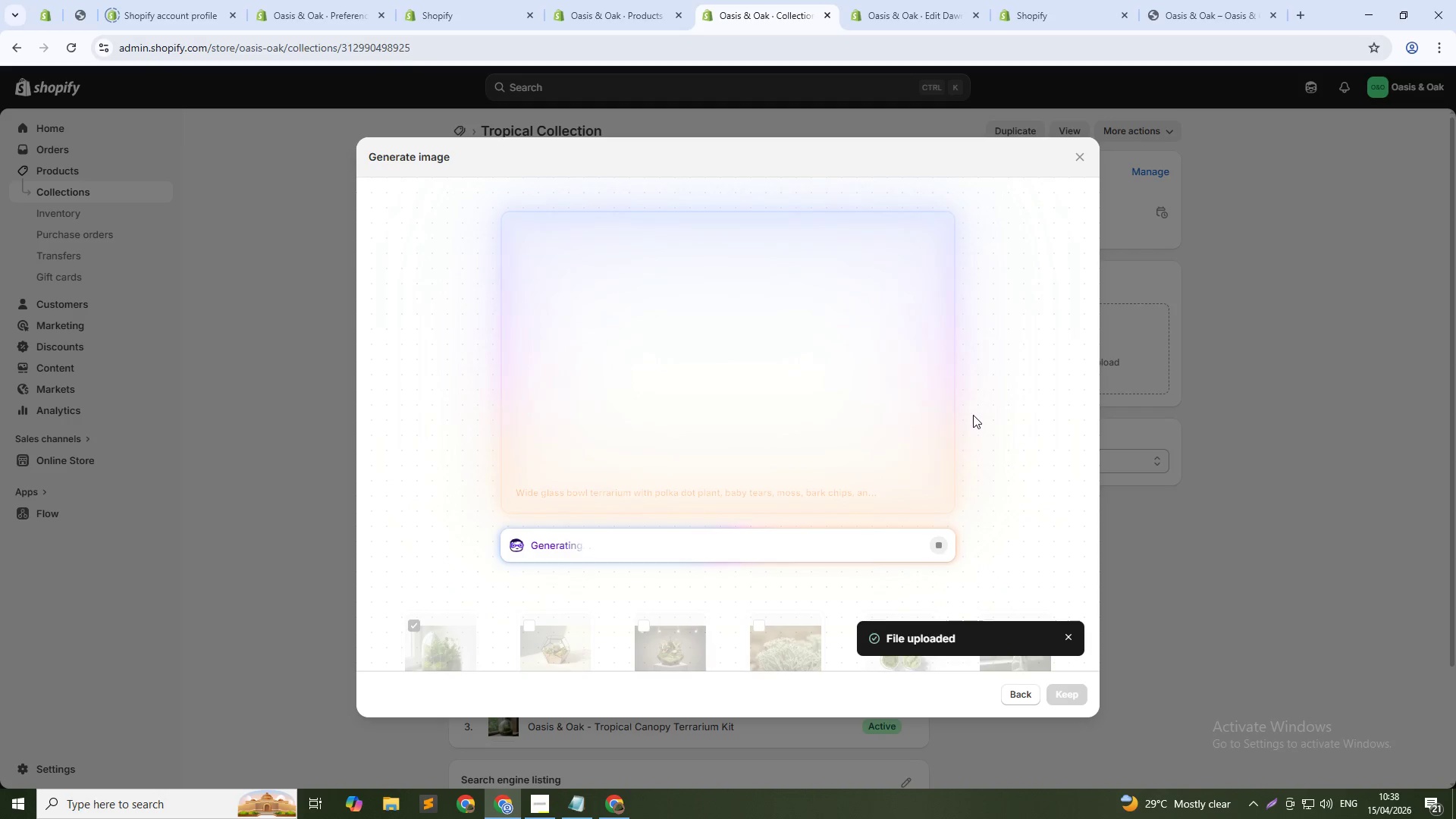 
key(Alt+AltLeft)
 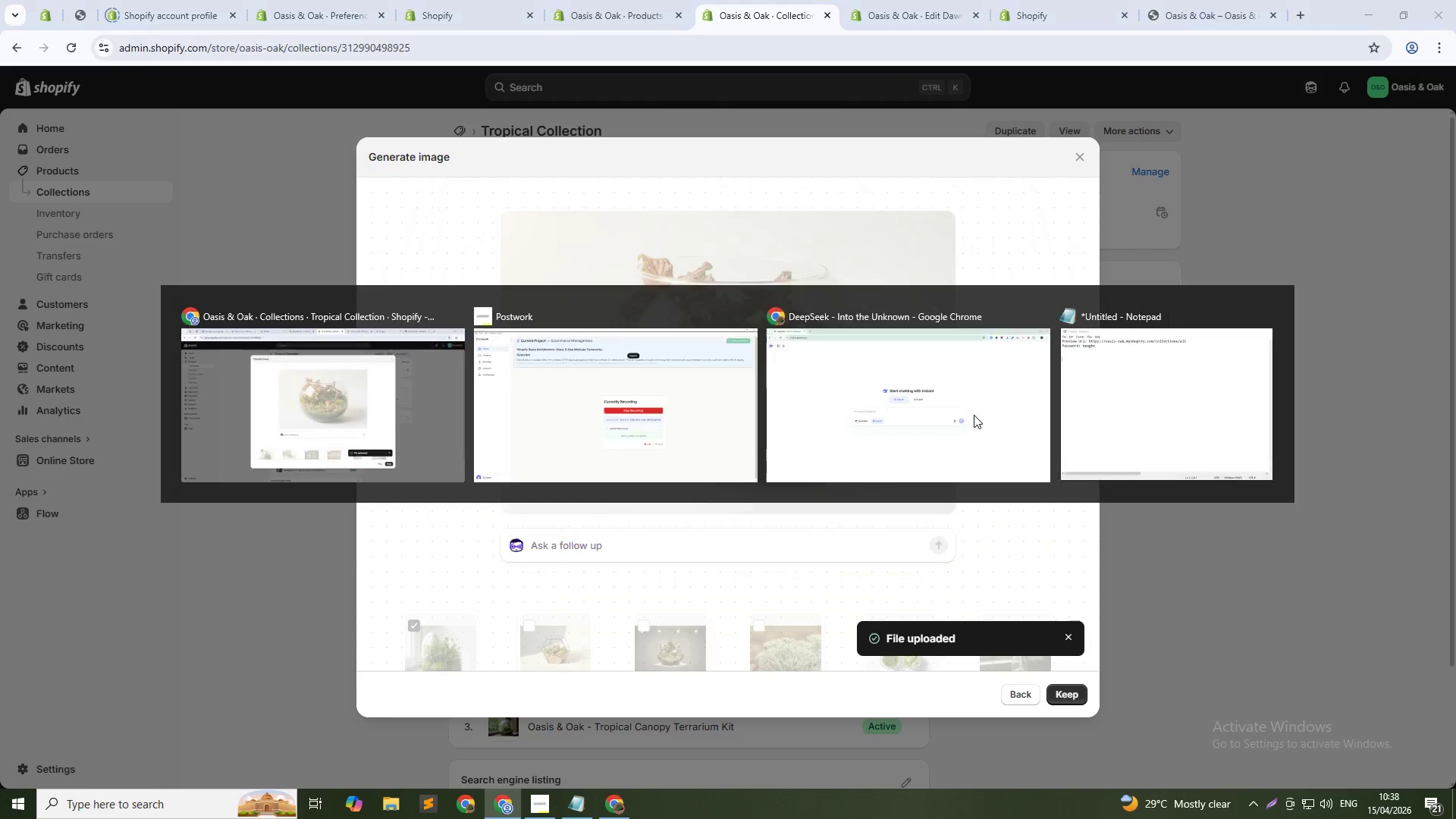 
key(Alt+Tab)